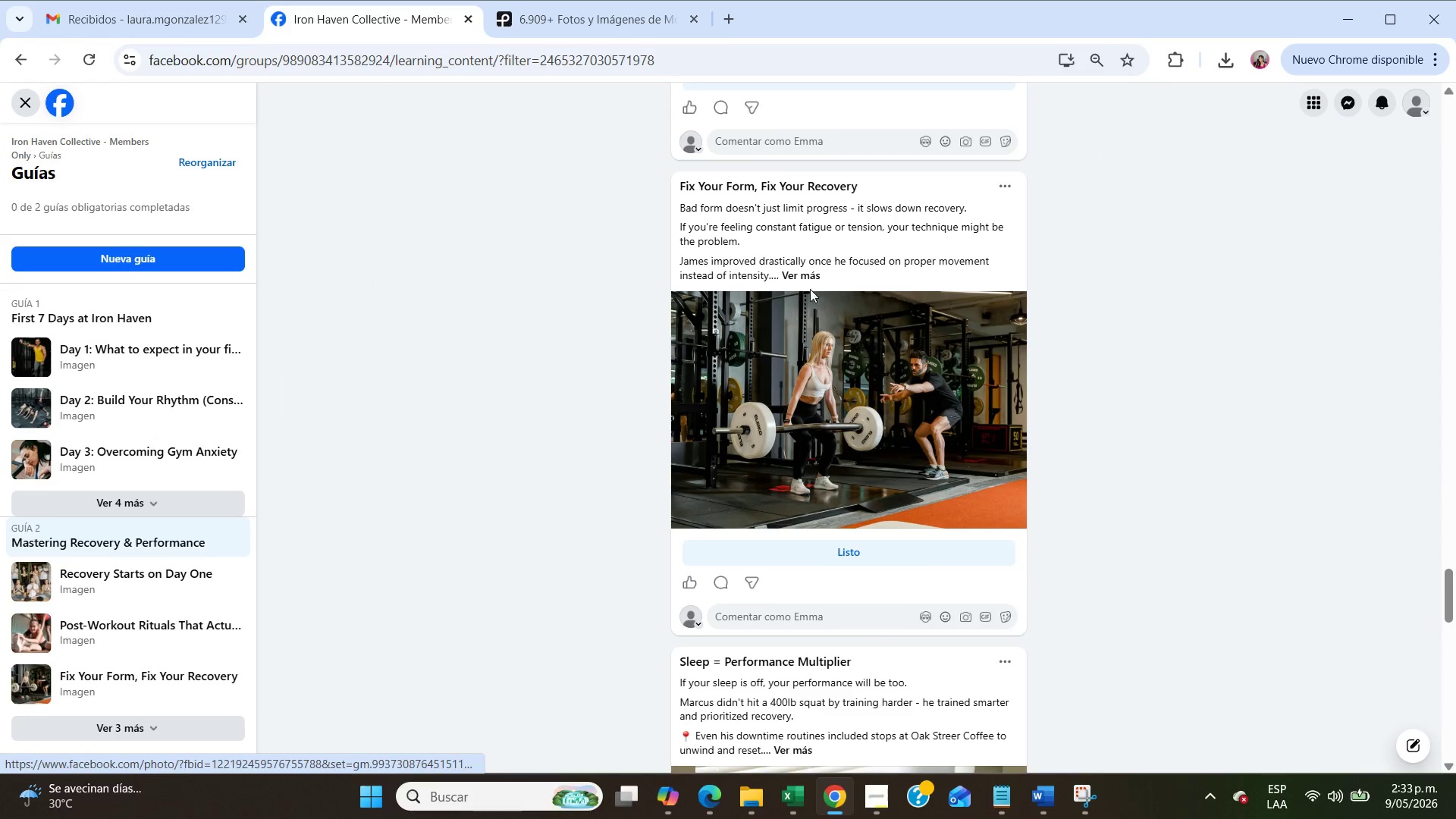 
left_click([802, 280])
 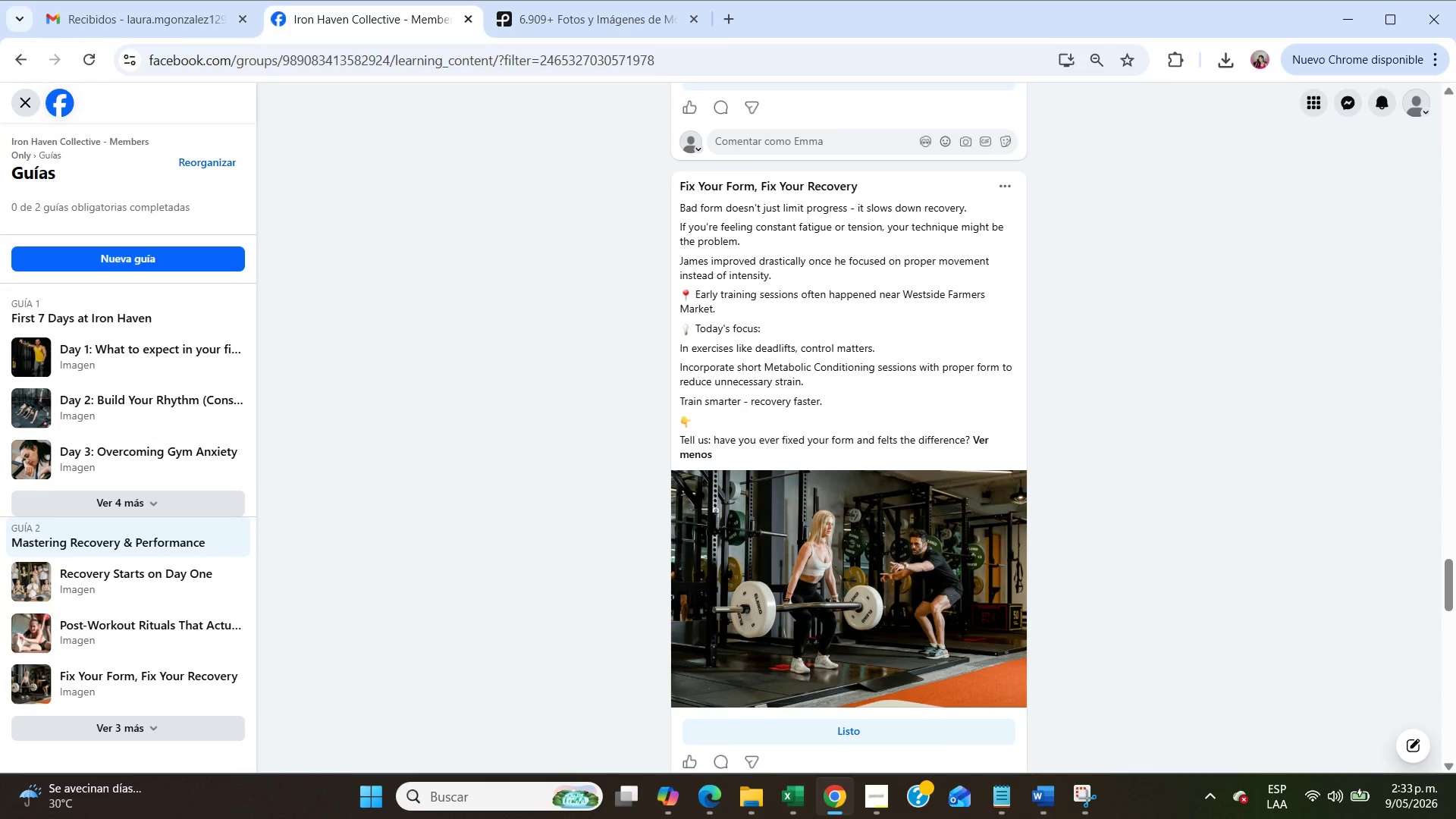 
left_click([1076, 808])
 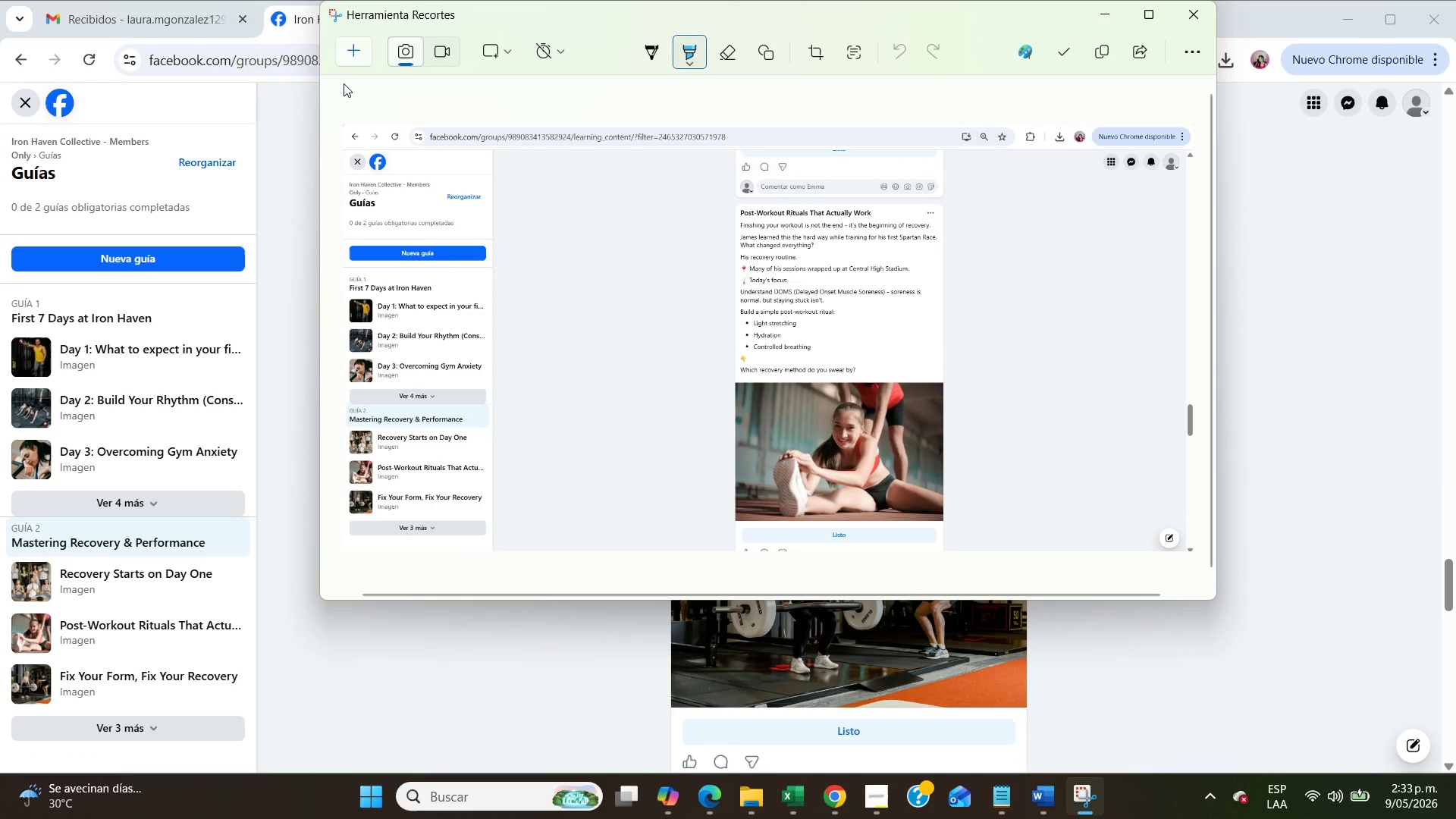 
left_click([340, 51])
 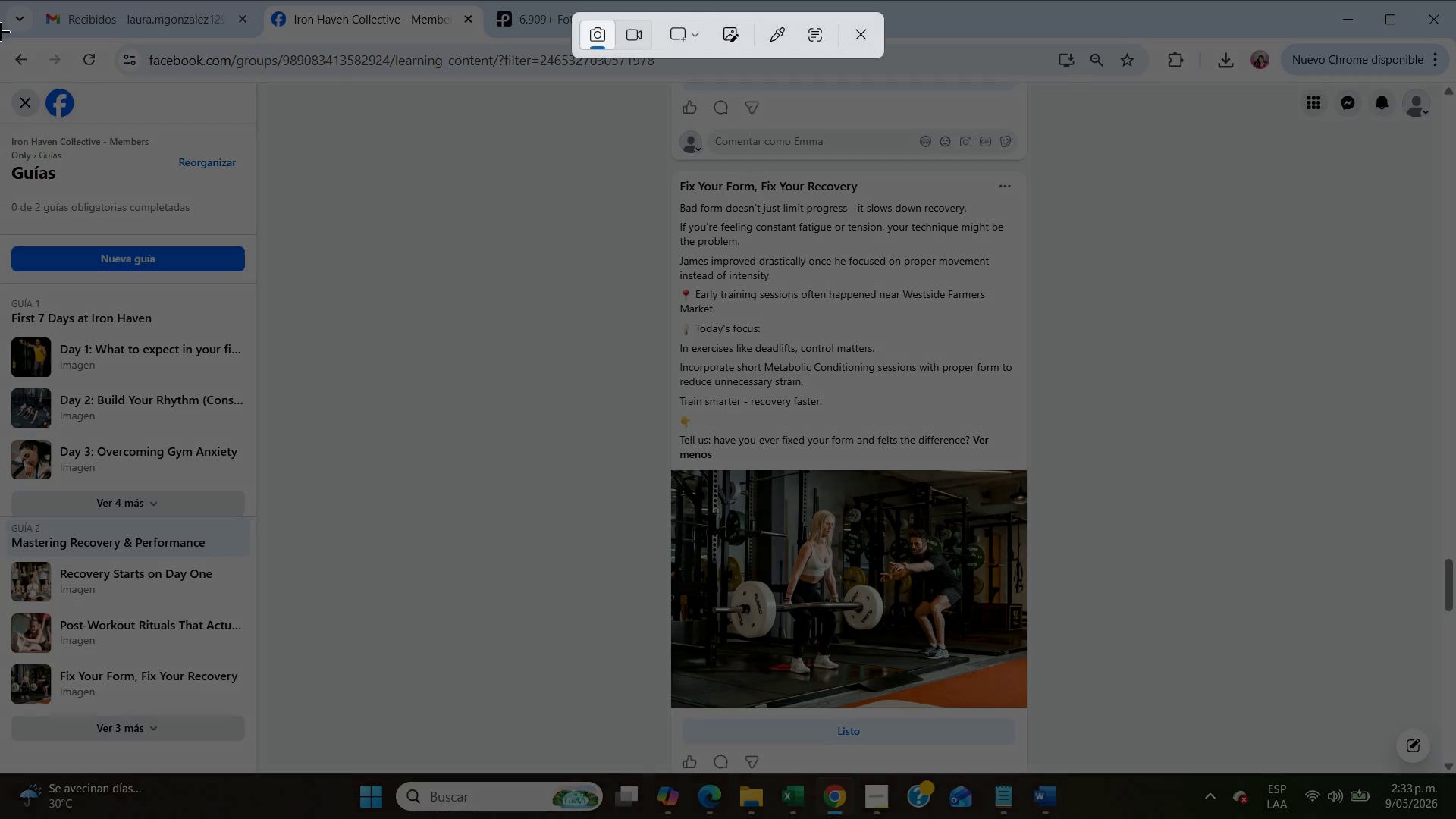 
left_click_drag(start_coordinate=[2, 35], to_coordinate=[1455, 774])
 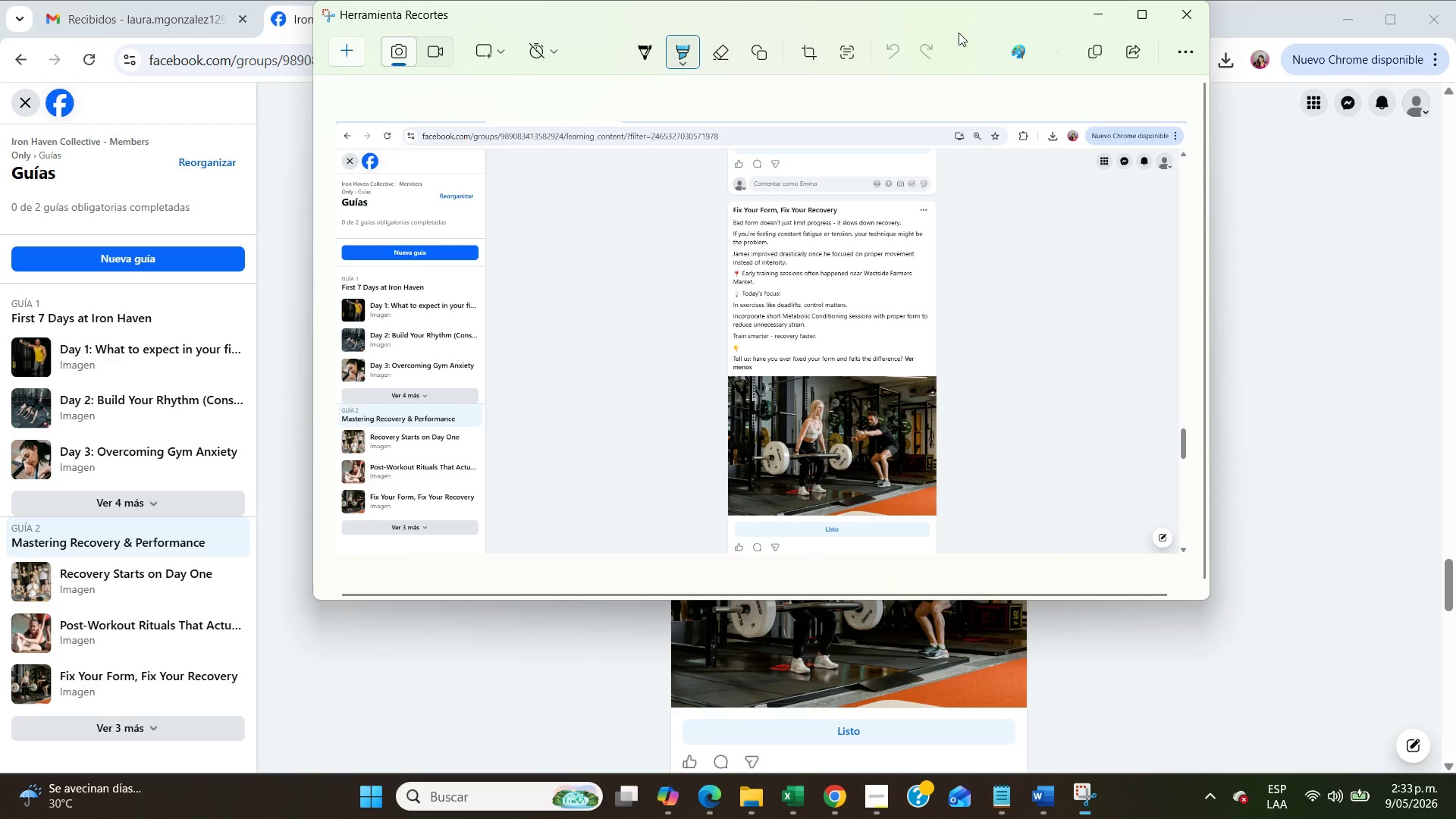 
left_click([1091, 12])
 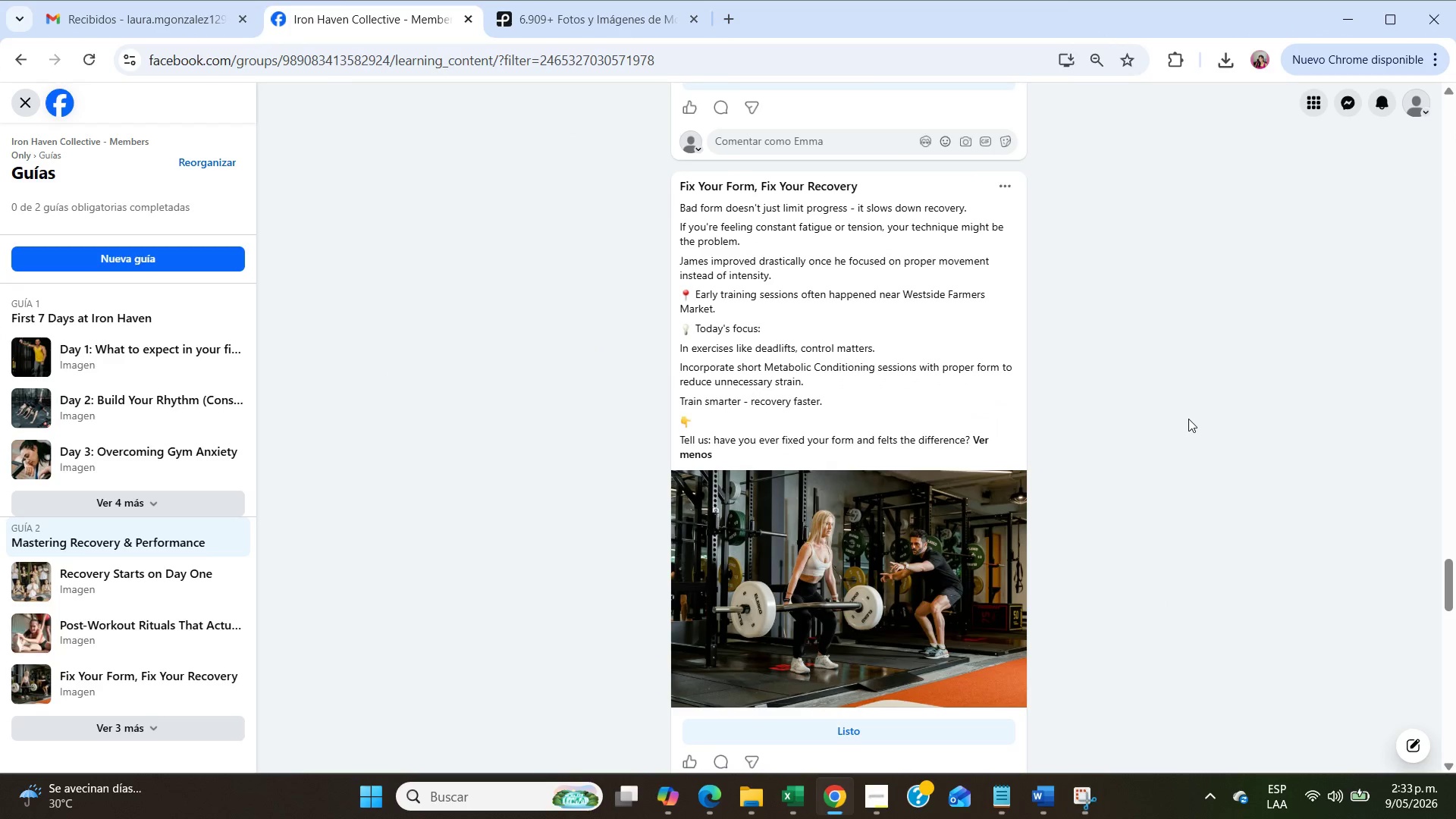 
scroll: coordinate [1191, 419], scroll_direction: down, amount: 6.0
 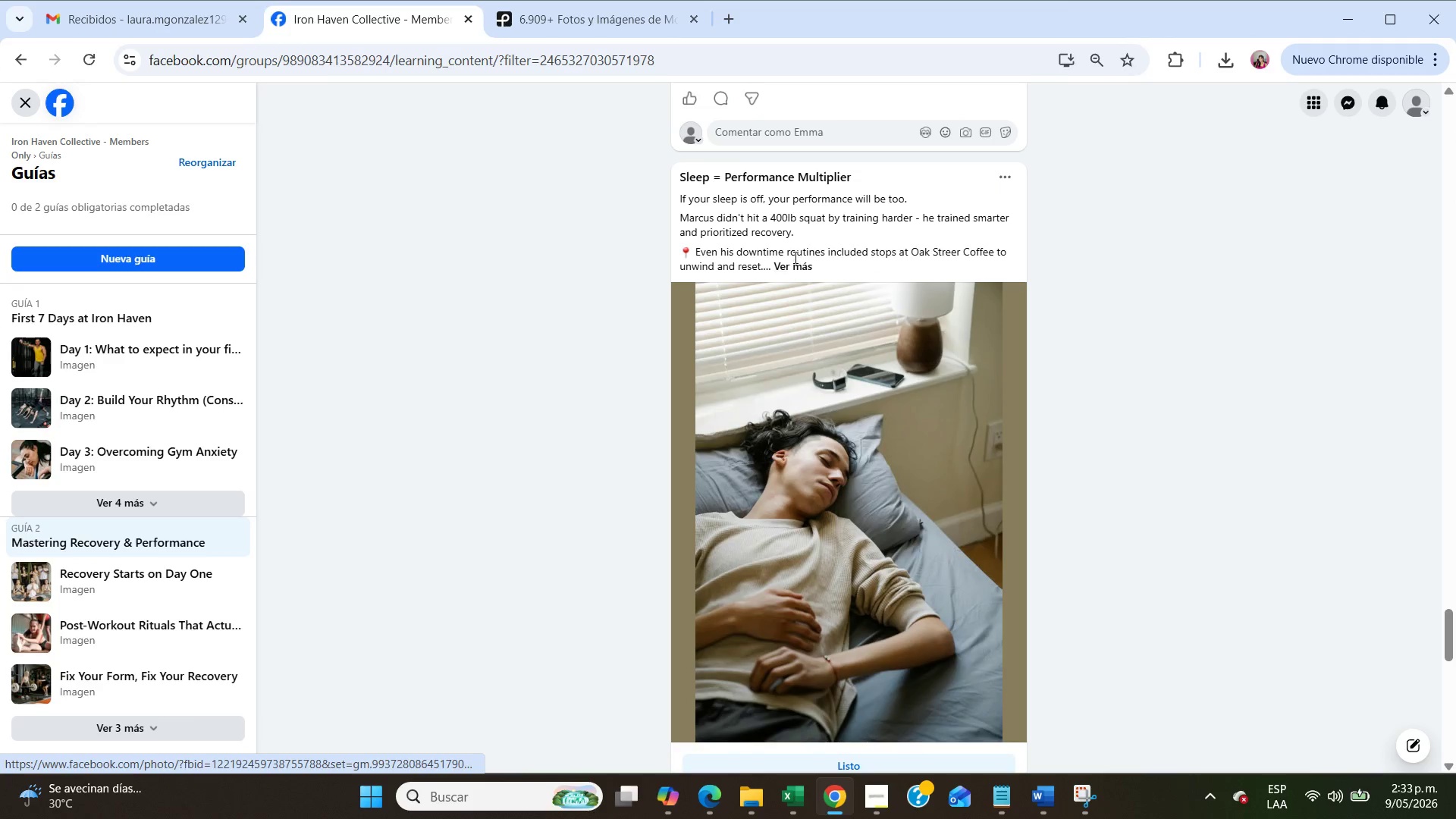 
left_click([800, 263])
 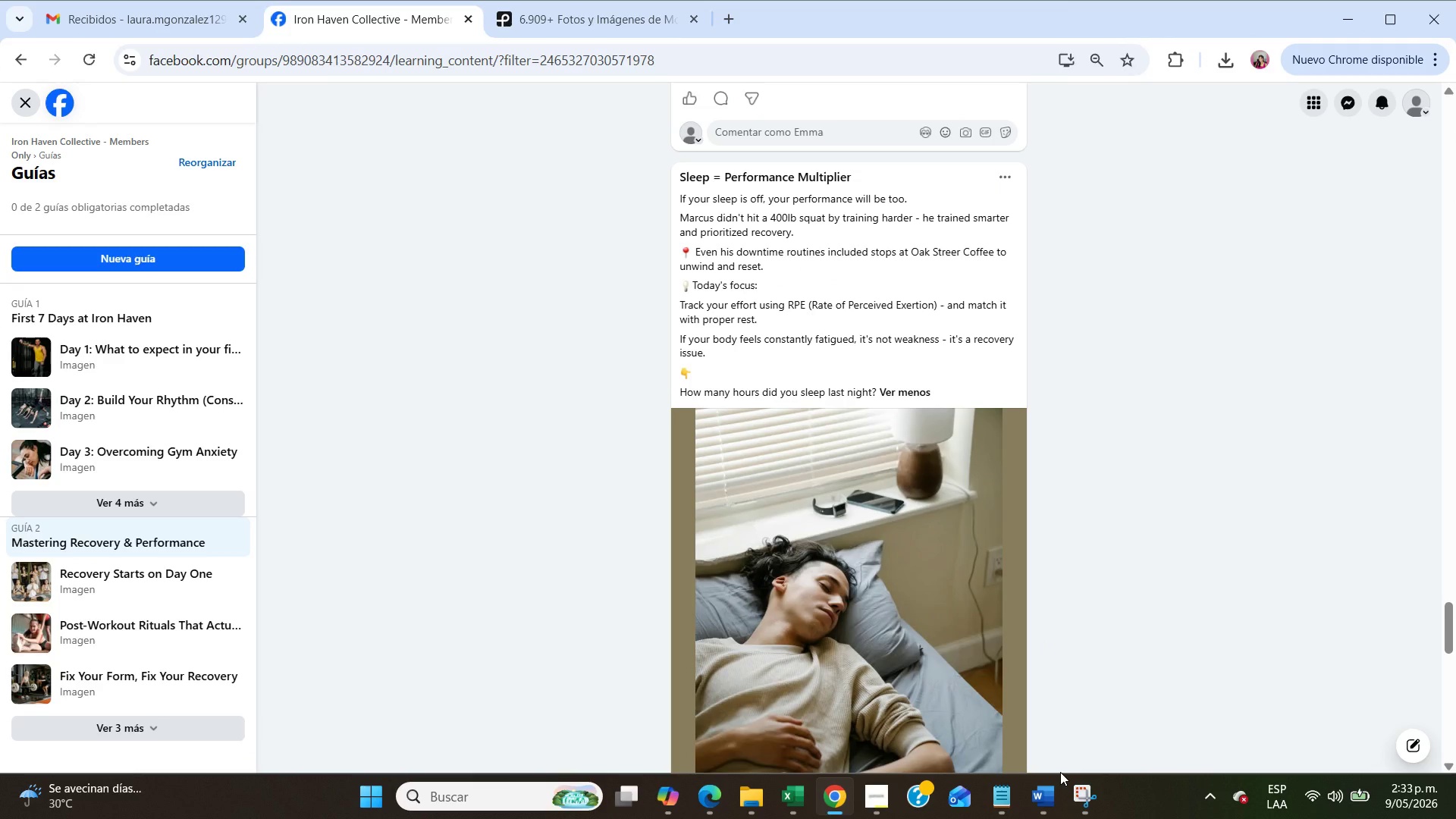 
left_click([1075, 789])
 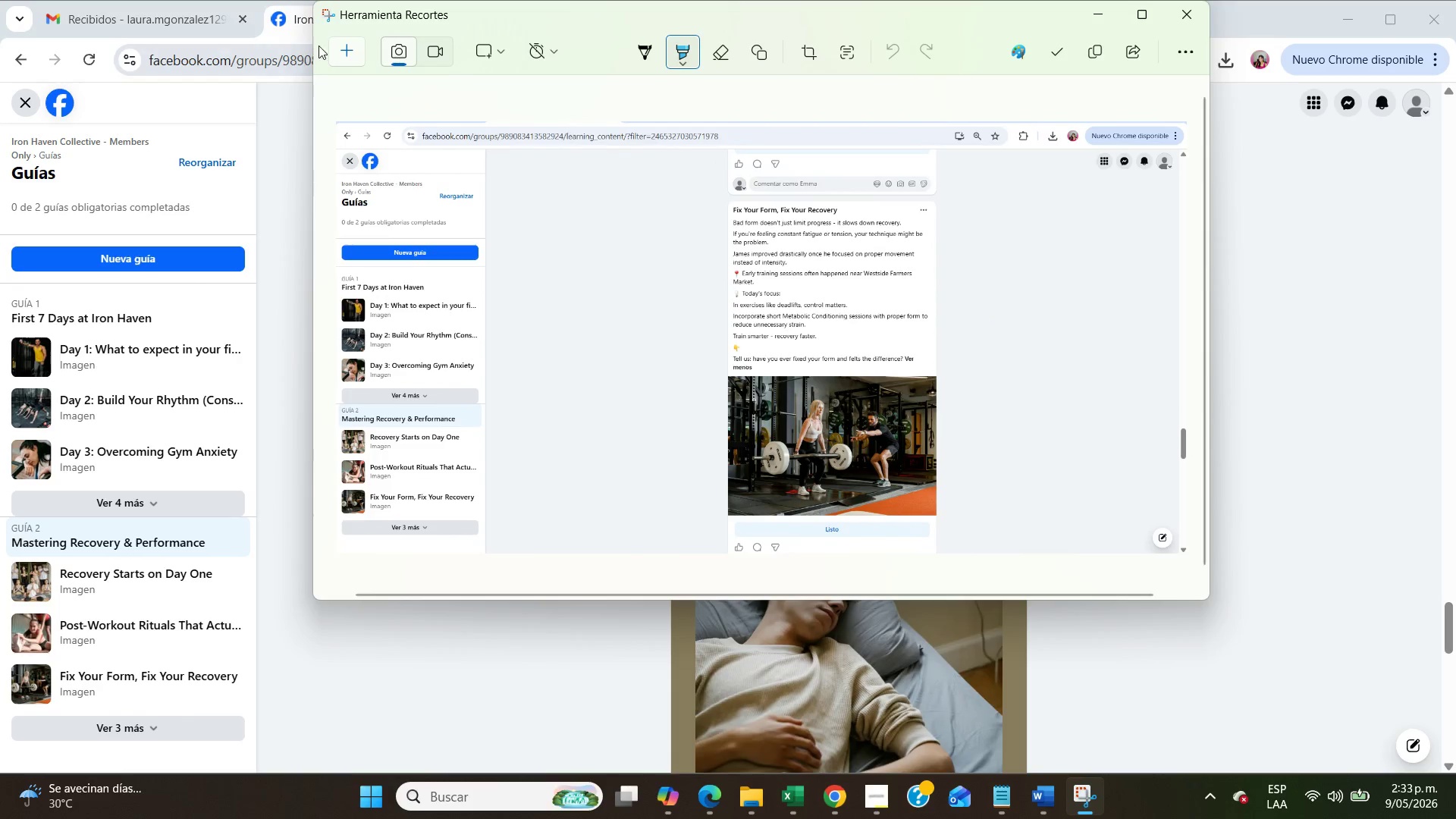 
left_click([334, 52])
 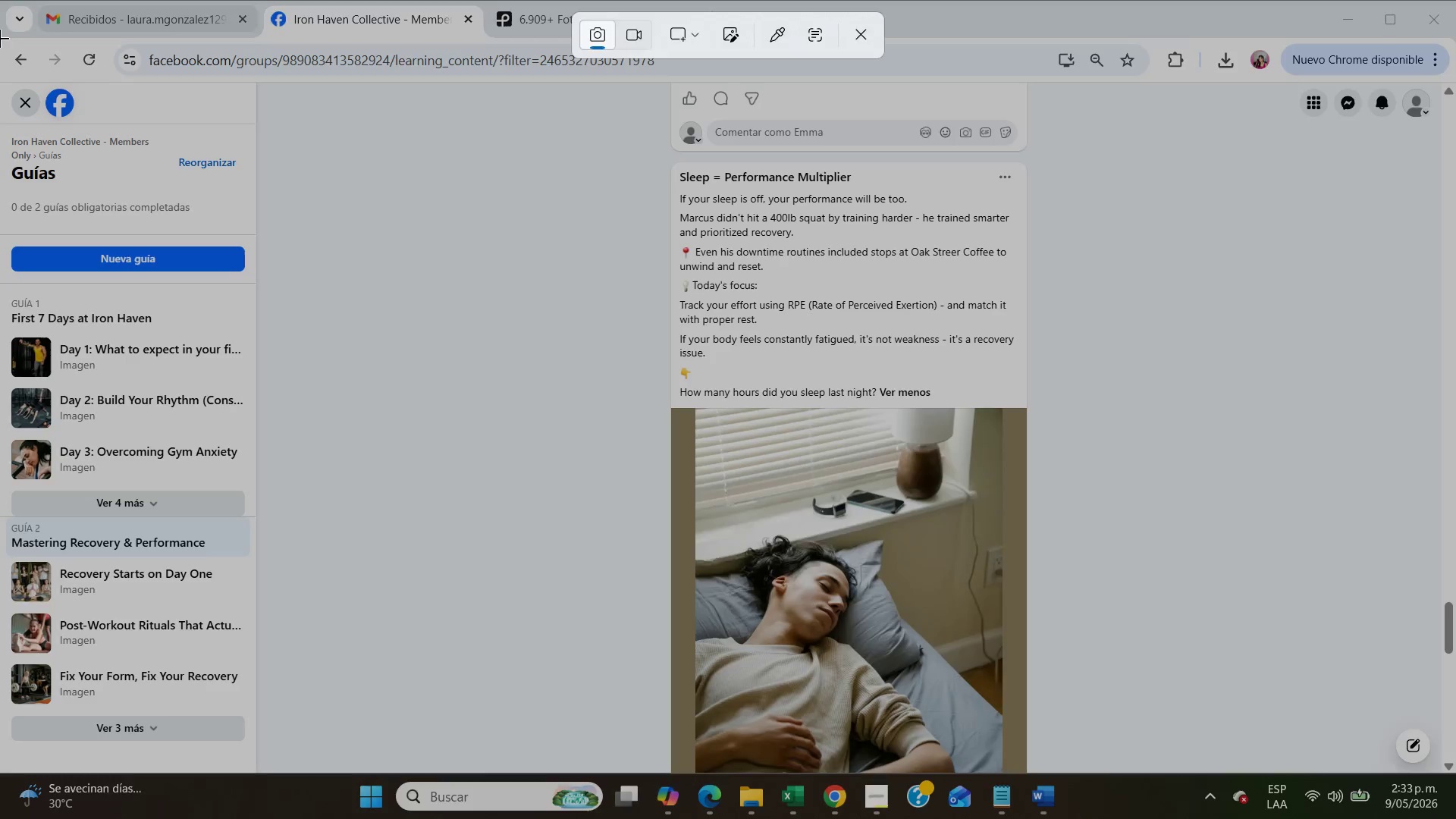 
left_click_drag(start_coordinate=[0, 39], to_coordinate=[1455, 772])
 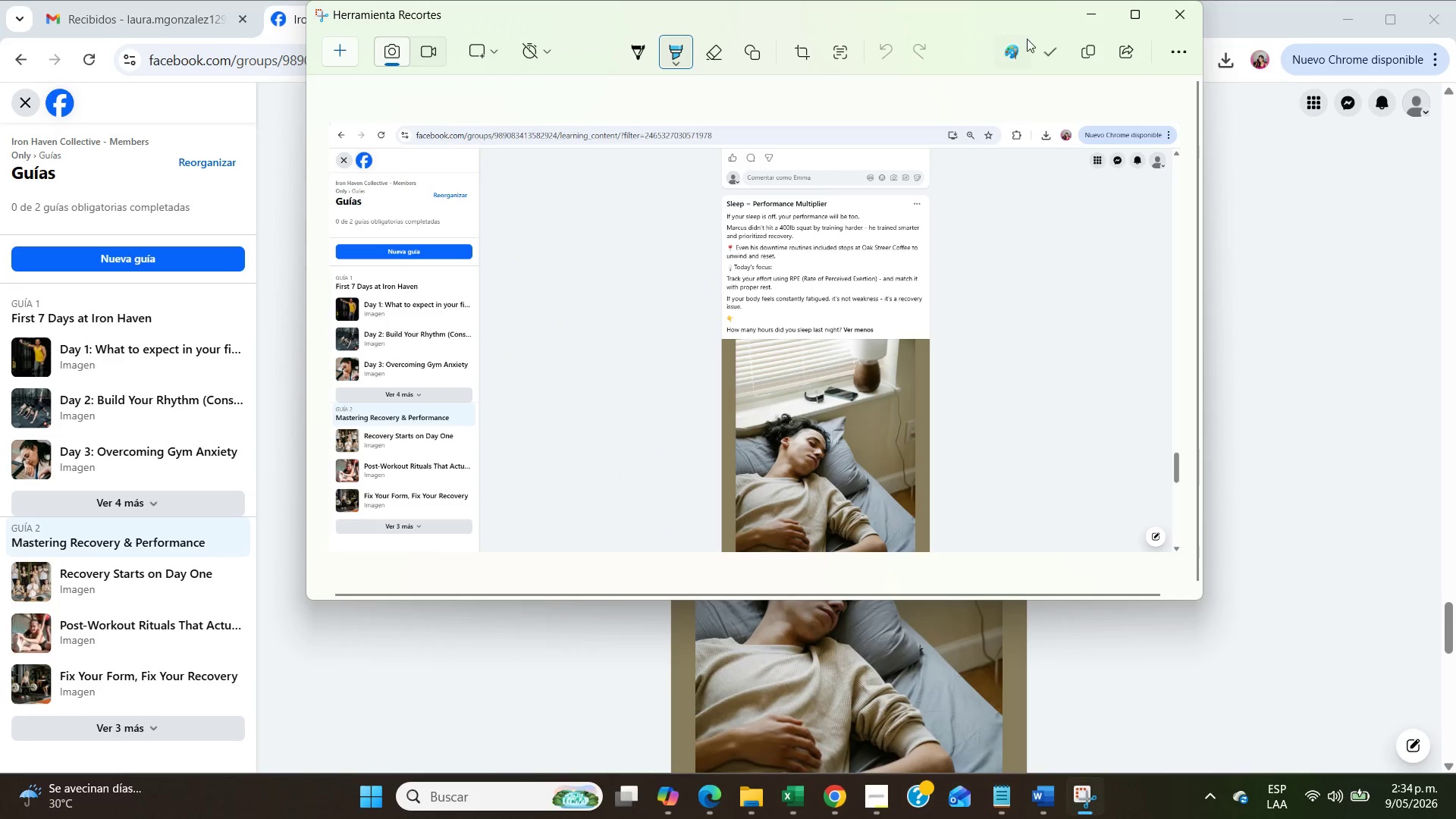 
left_click([1084, 17])
 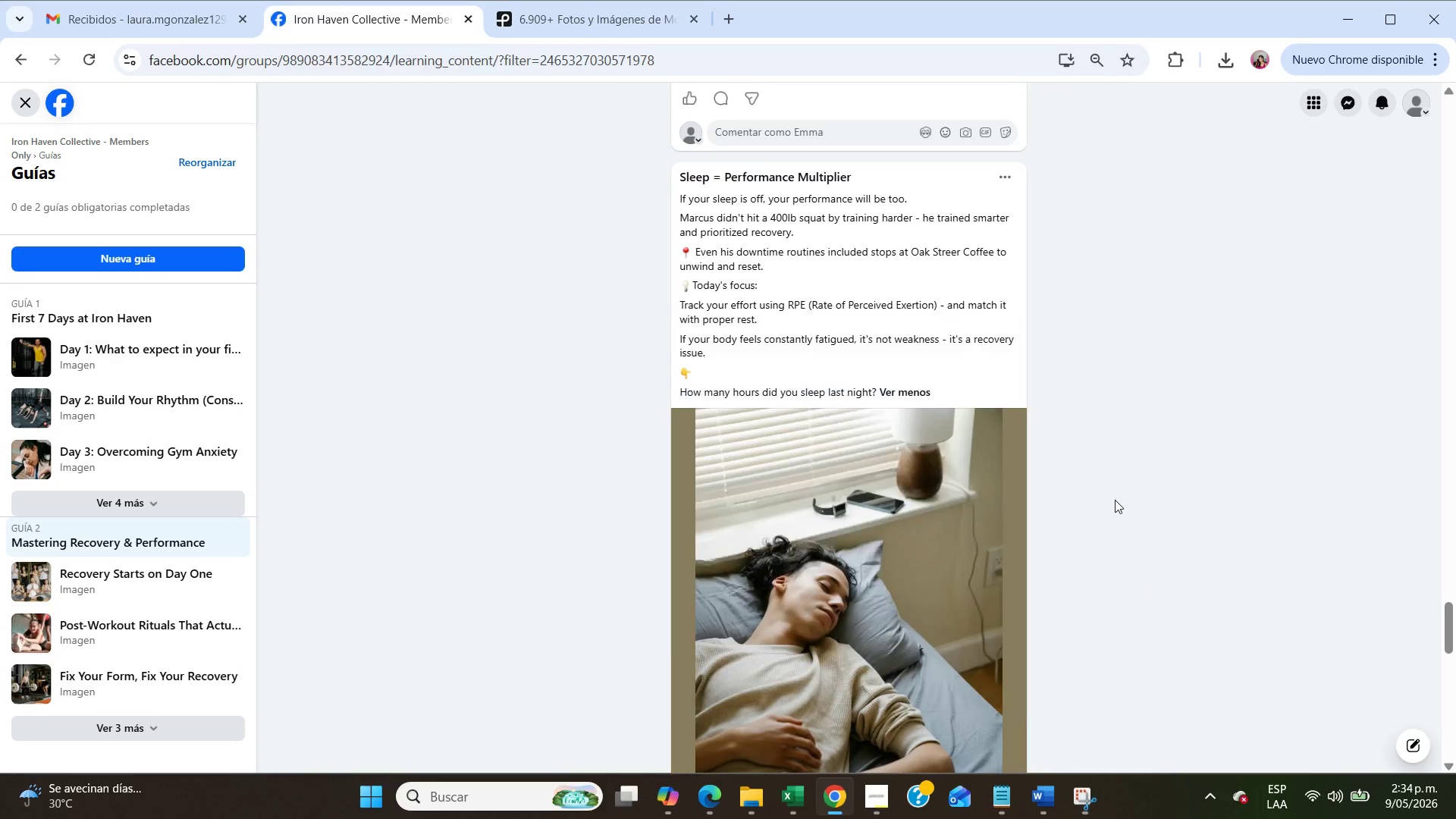 
scroll: coordinate [1115, 500], scroll_direction: down, amount: 7.0
 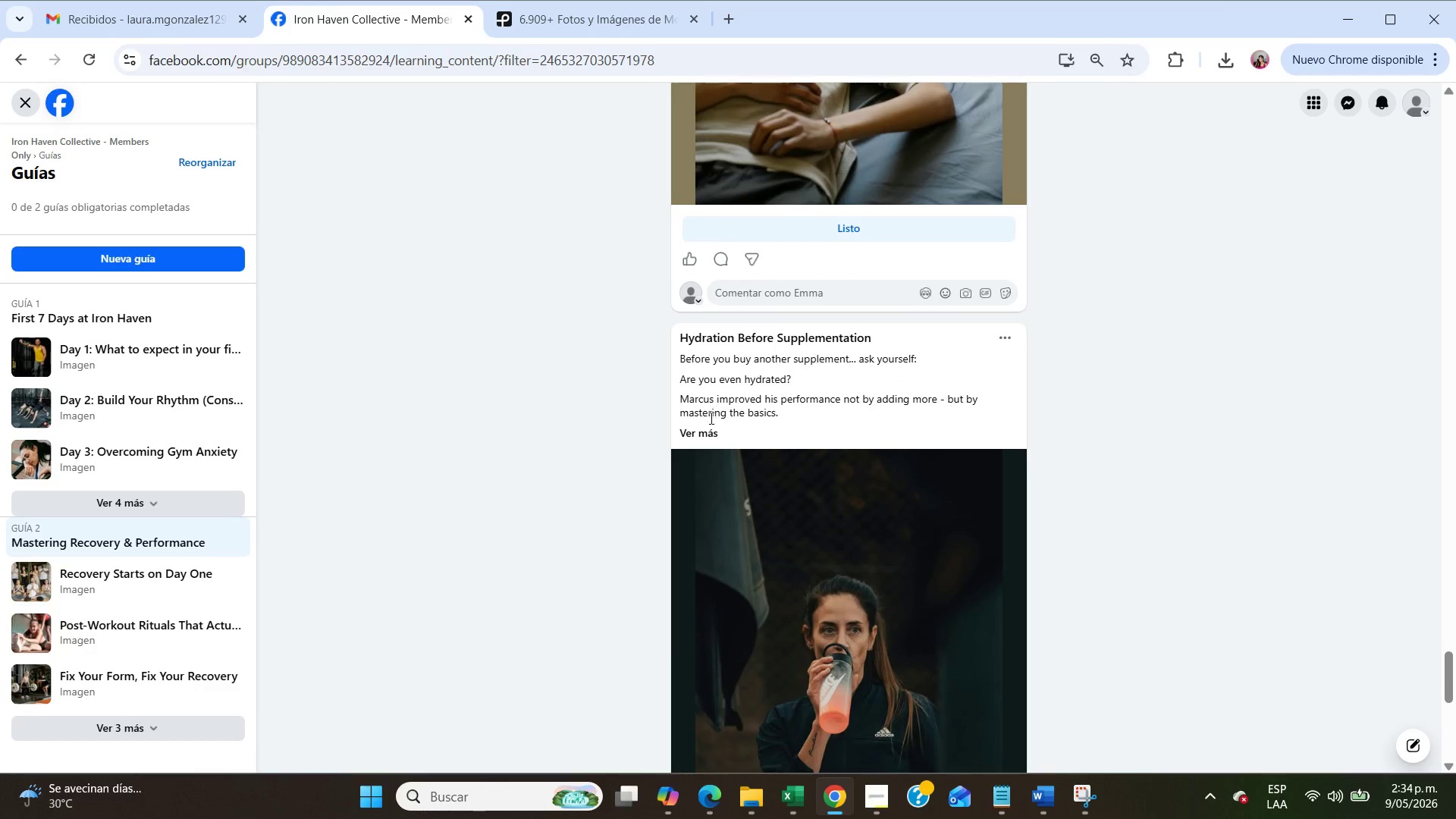 
left_click([709, 433])
 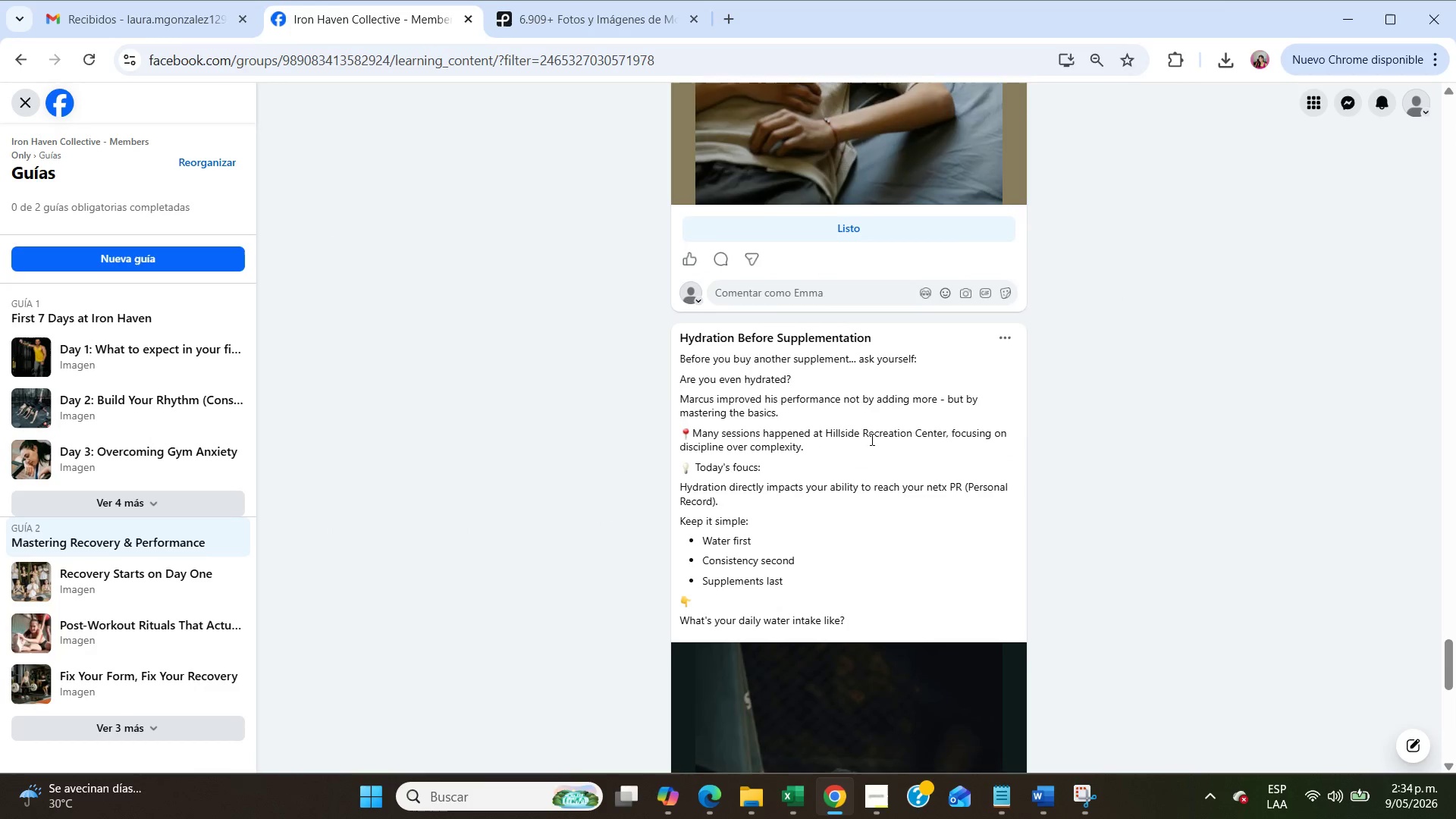 
scroll: coordinate [874, 439], scroll_direction: down, amount: 2.0
 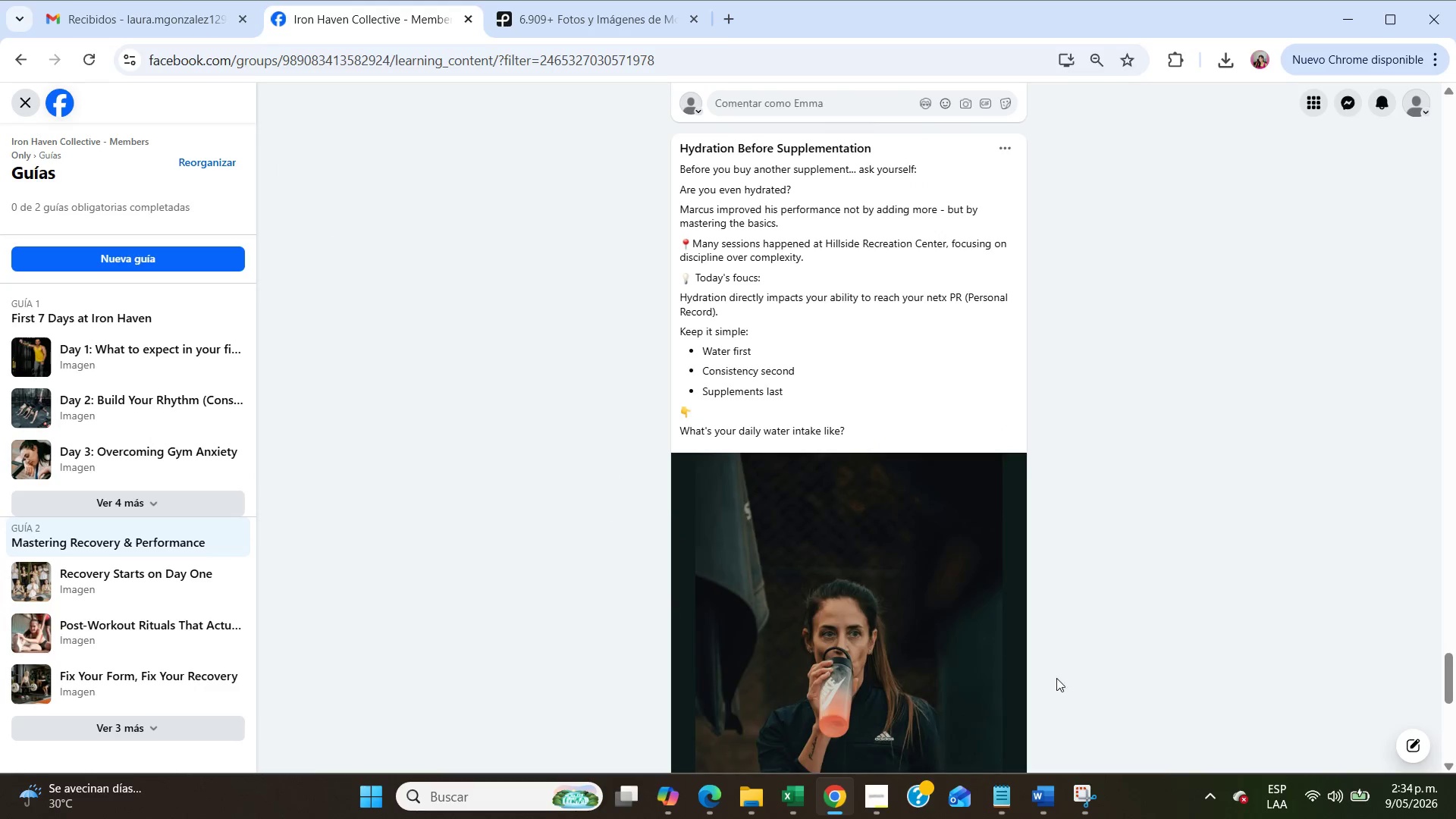 
left_click([1087, 807])
 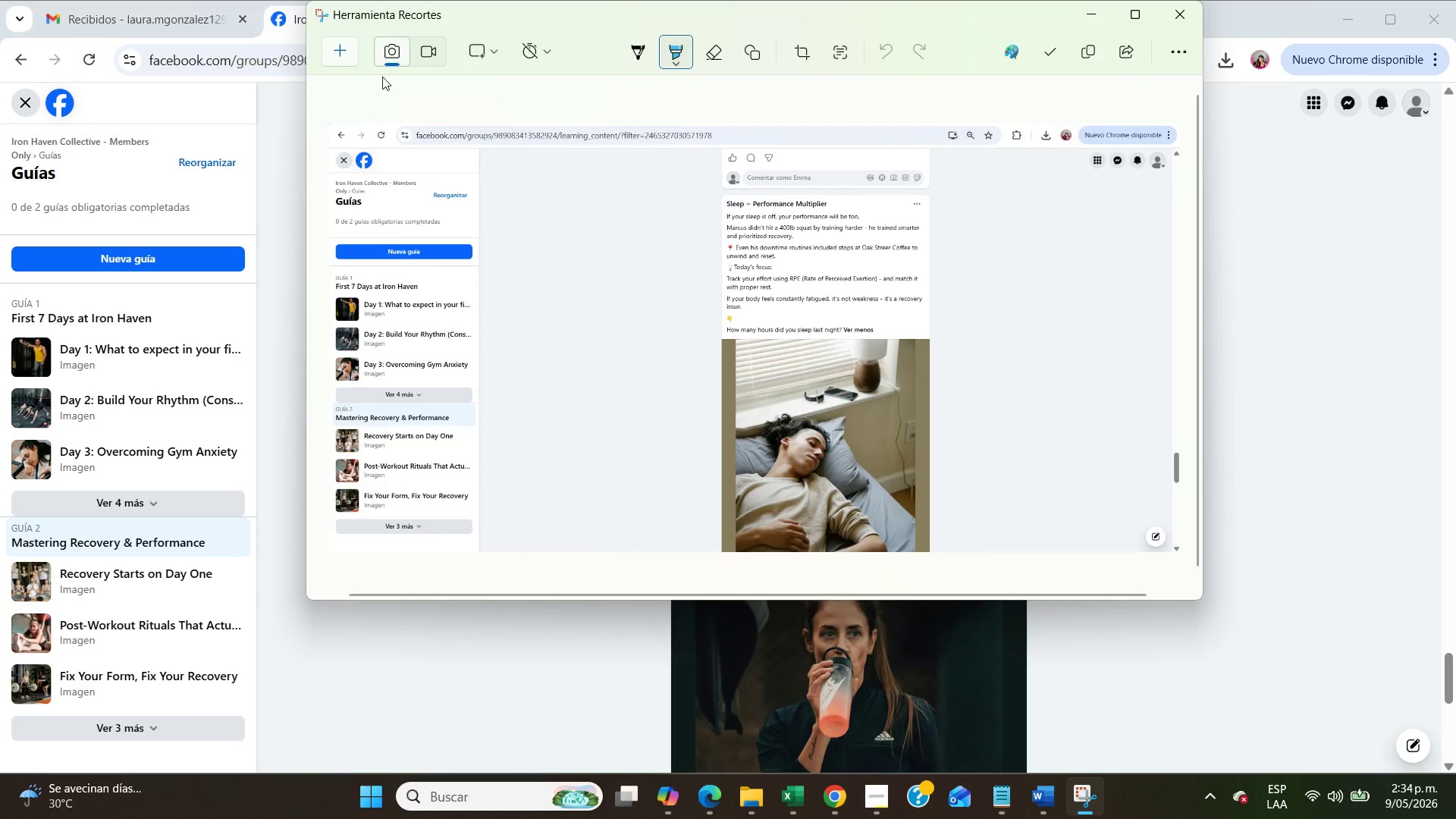 
left_click([344, 52])
 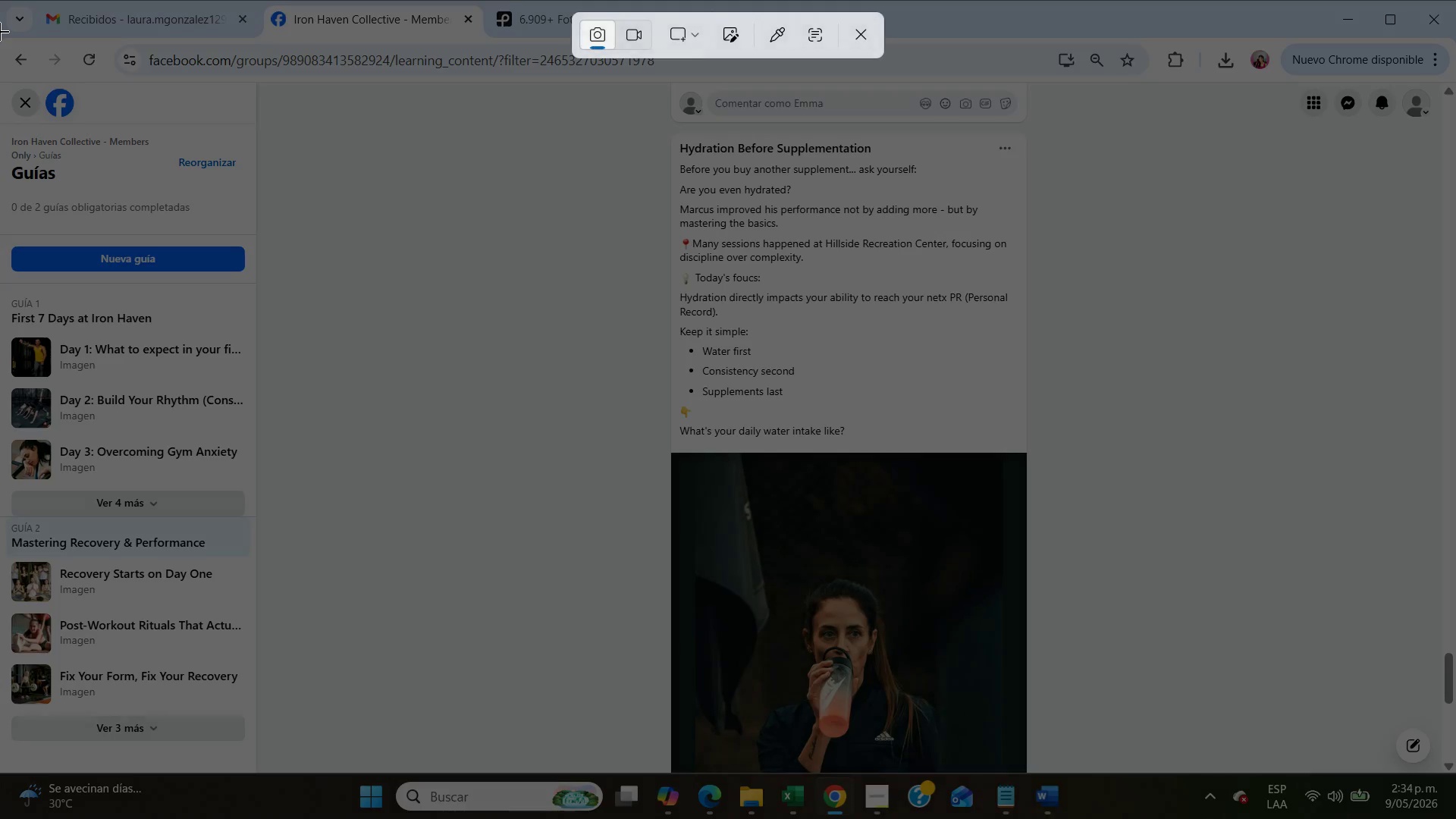 
left_click_drag(start_coordinate=[0, 34], to_coordinate=[1455, 769])
 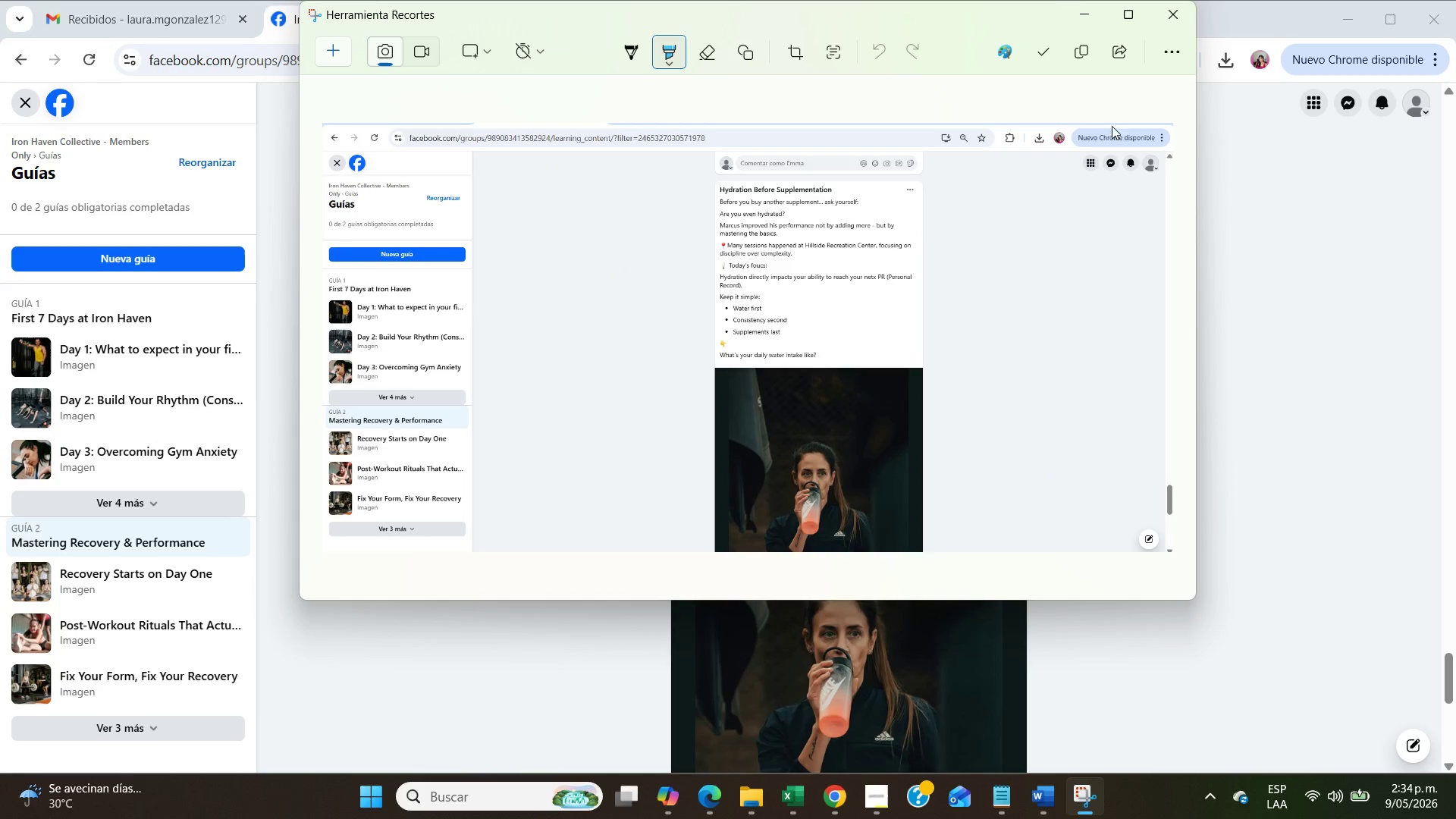 
left_click([1077, 20])
 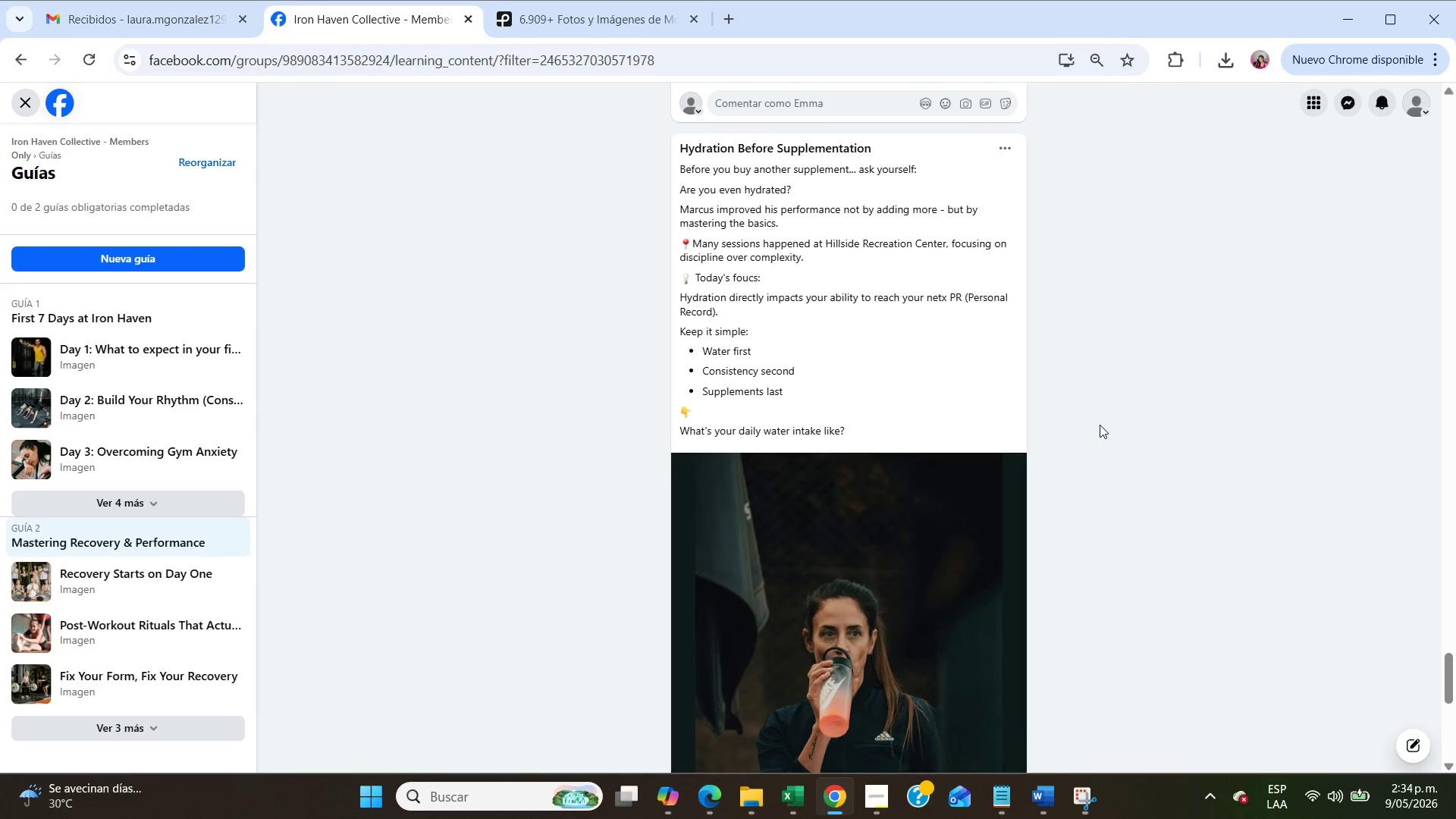 
scroll: coordinate [1100, 425], scroll_direction: down, amount: 8.0
 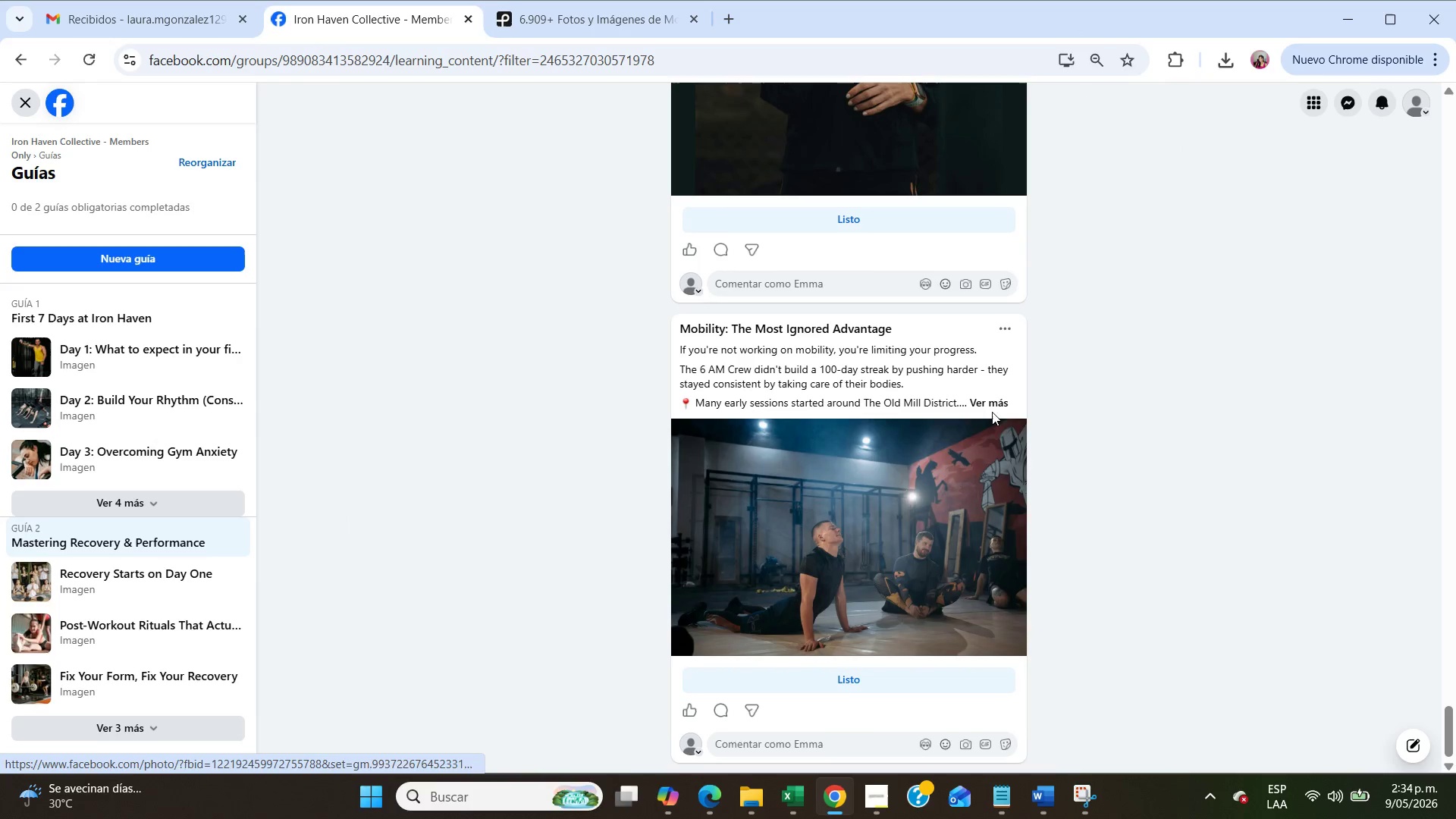 
left_click([992, 408])
 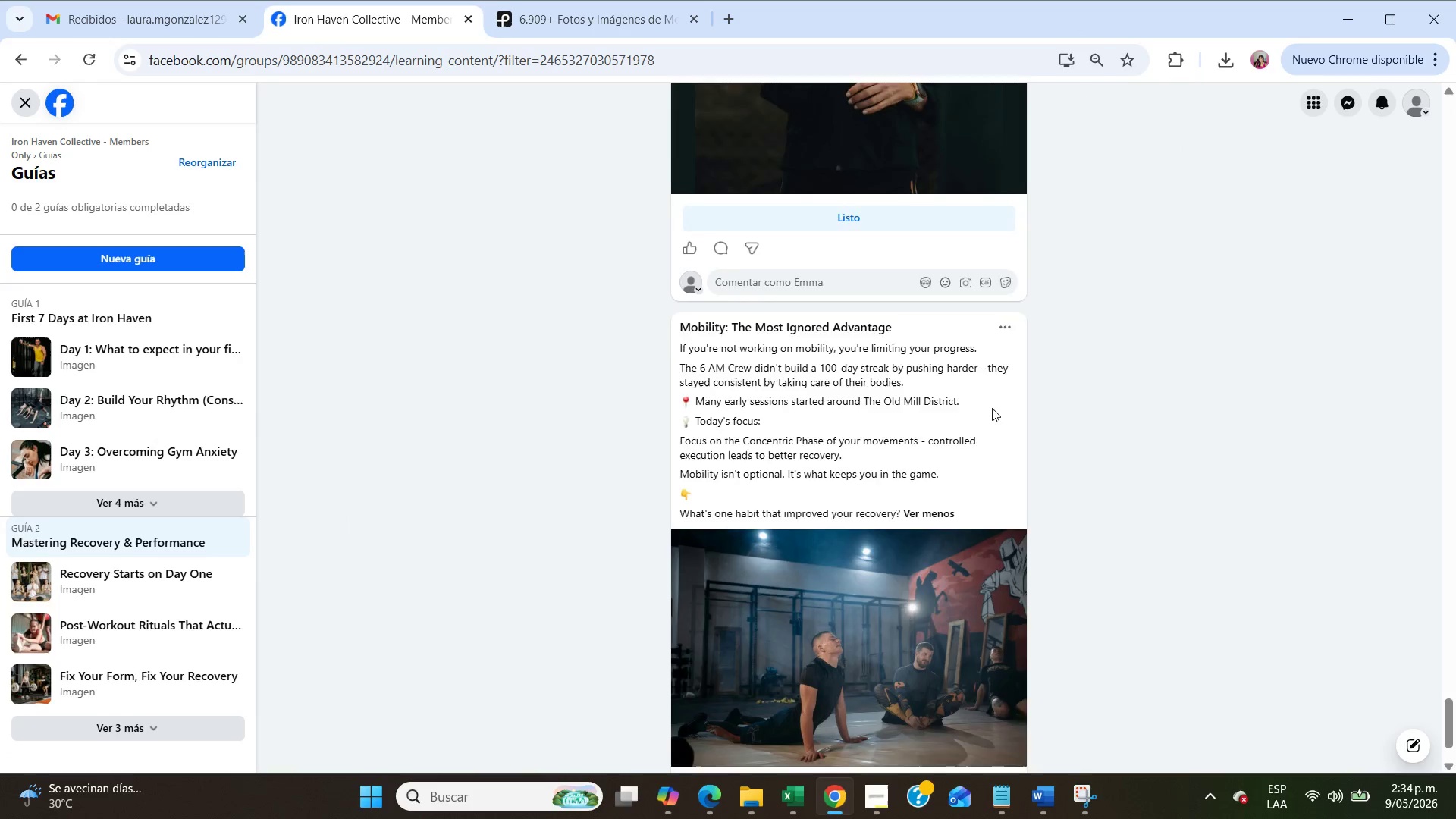 
scroll: coordinate [992, 408], scroll_direction: down, amount: 2.0
 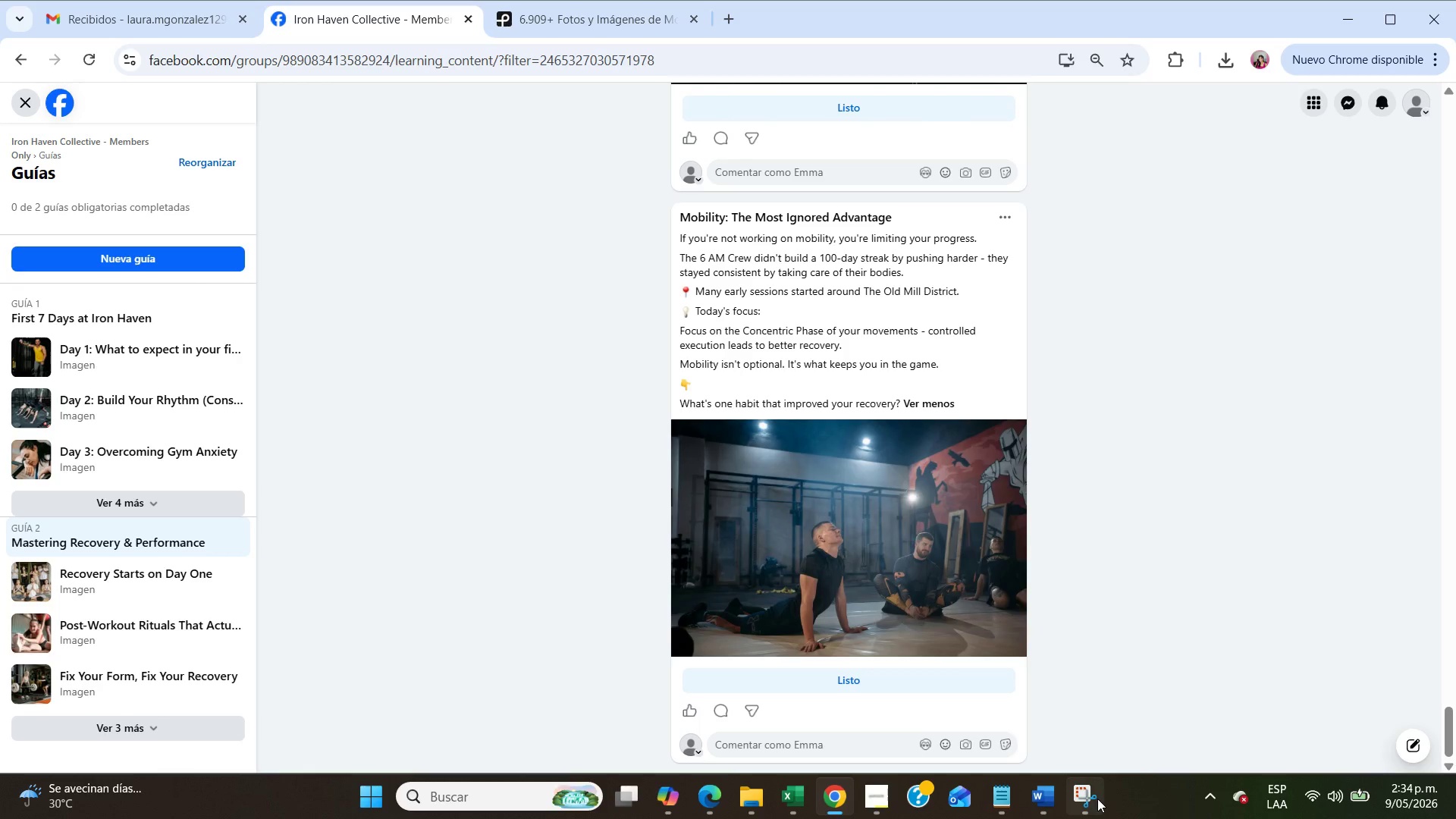 
left_click([1097, 799])
 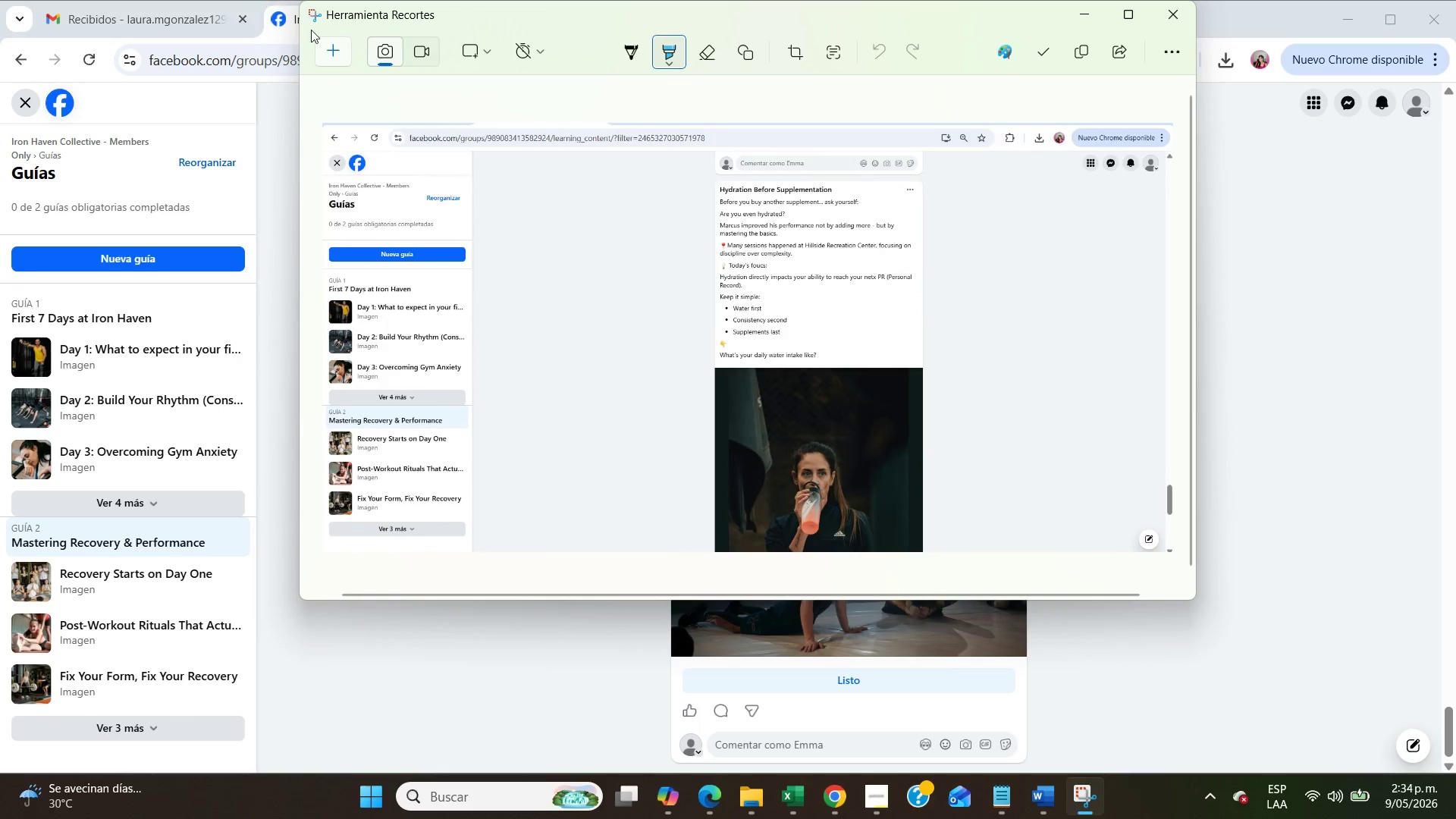 
left_click([329, 46])
 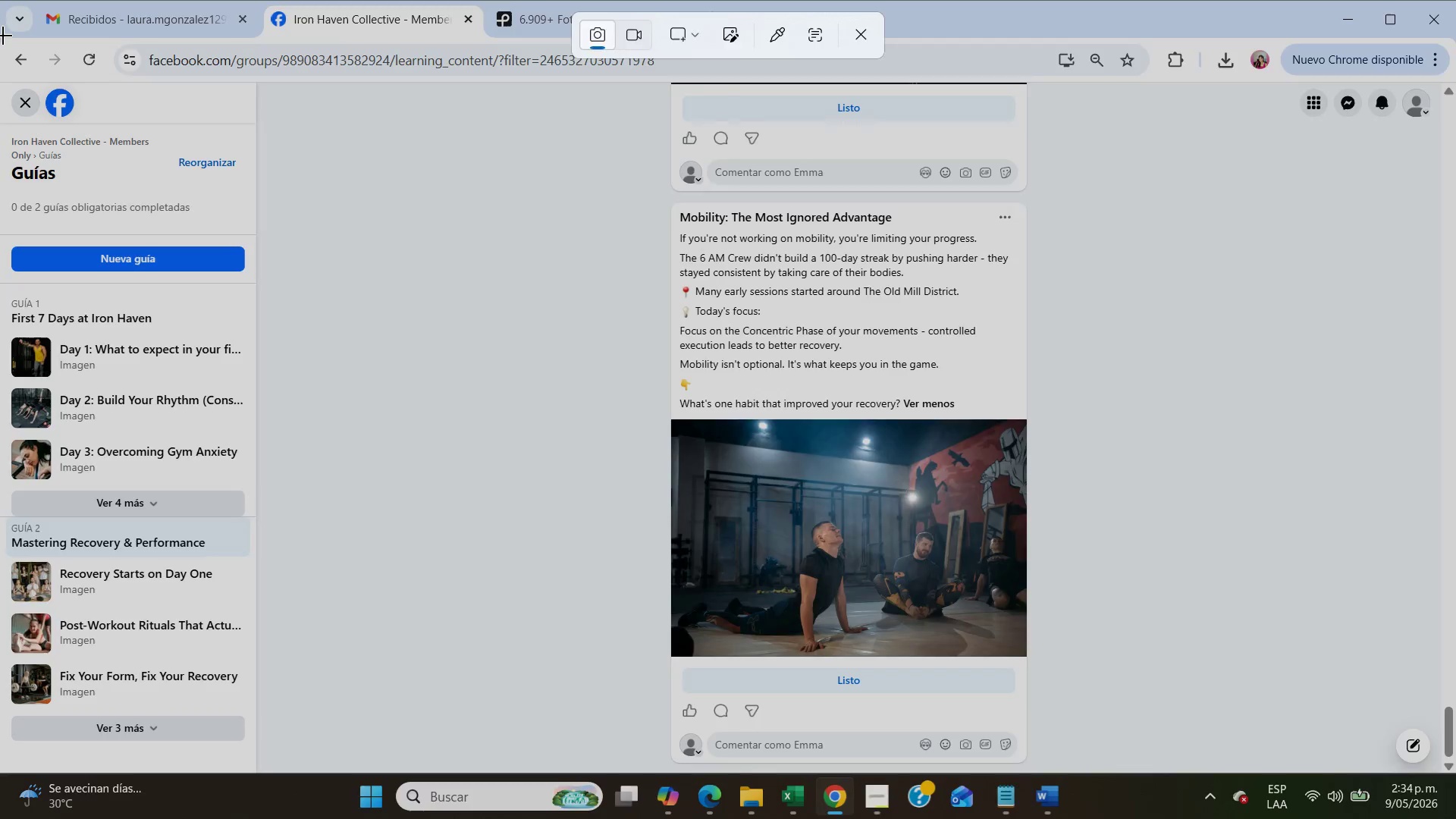 
left_click_drag(start_coordinate=[3, 35], to_coordinate=[1455, 770])
 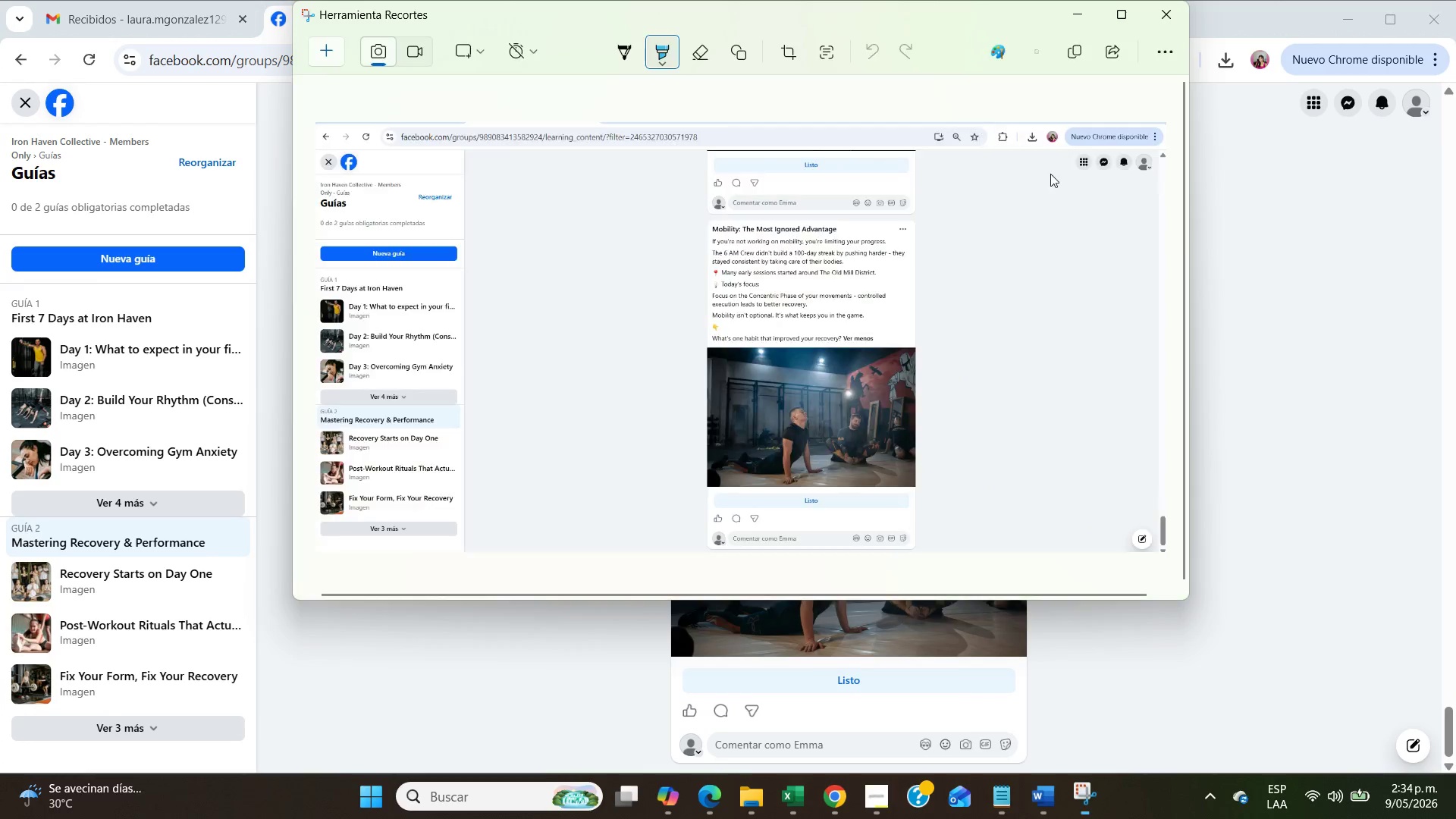 
left_click([1341, 326])
 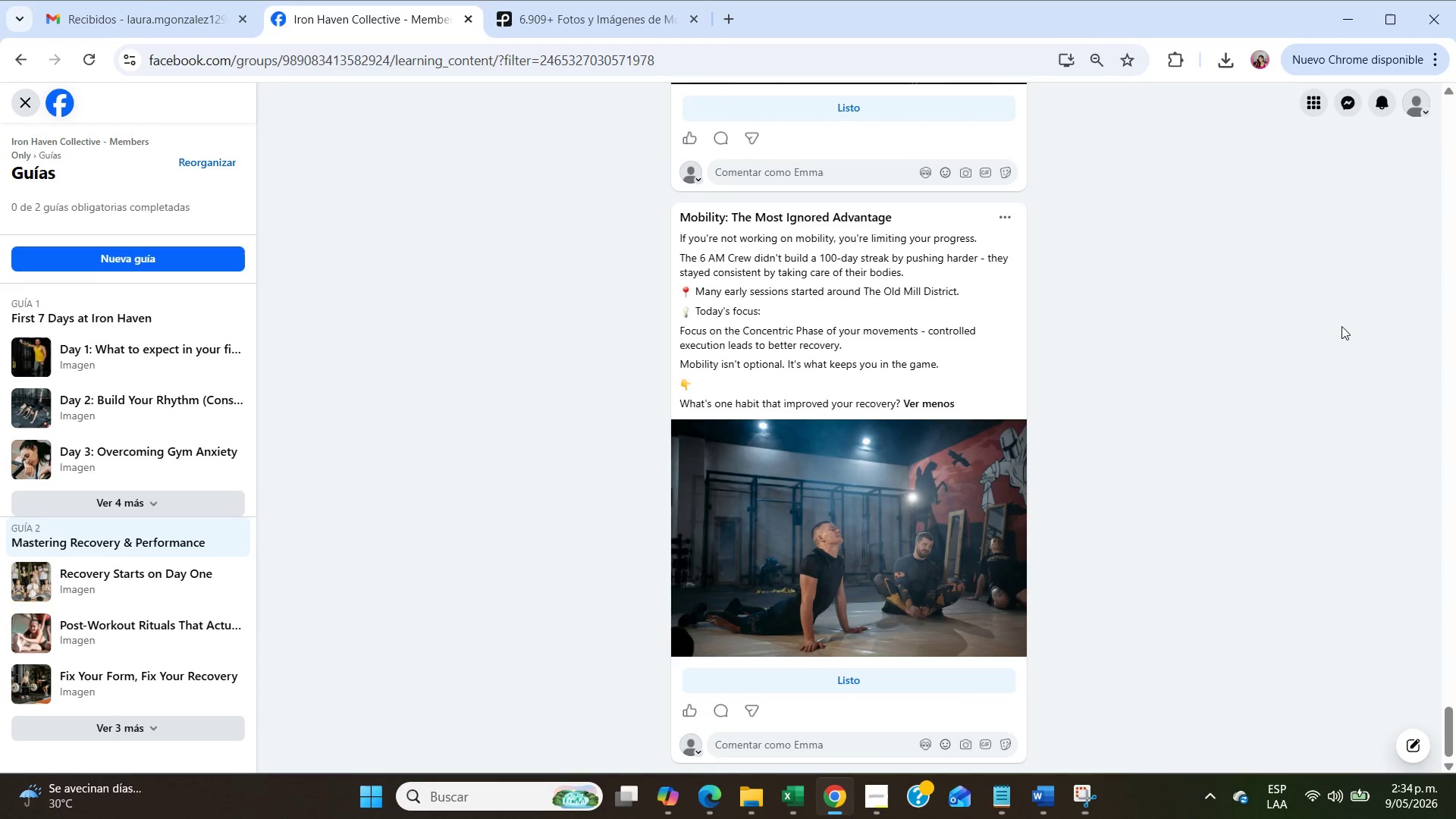 
scroll: coordinate [1329, 362], scroll_direction: down, amount: 5.0
 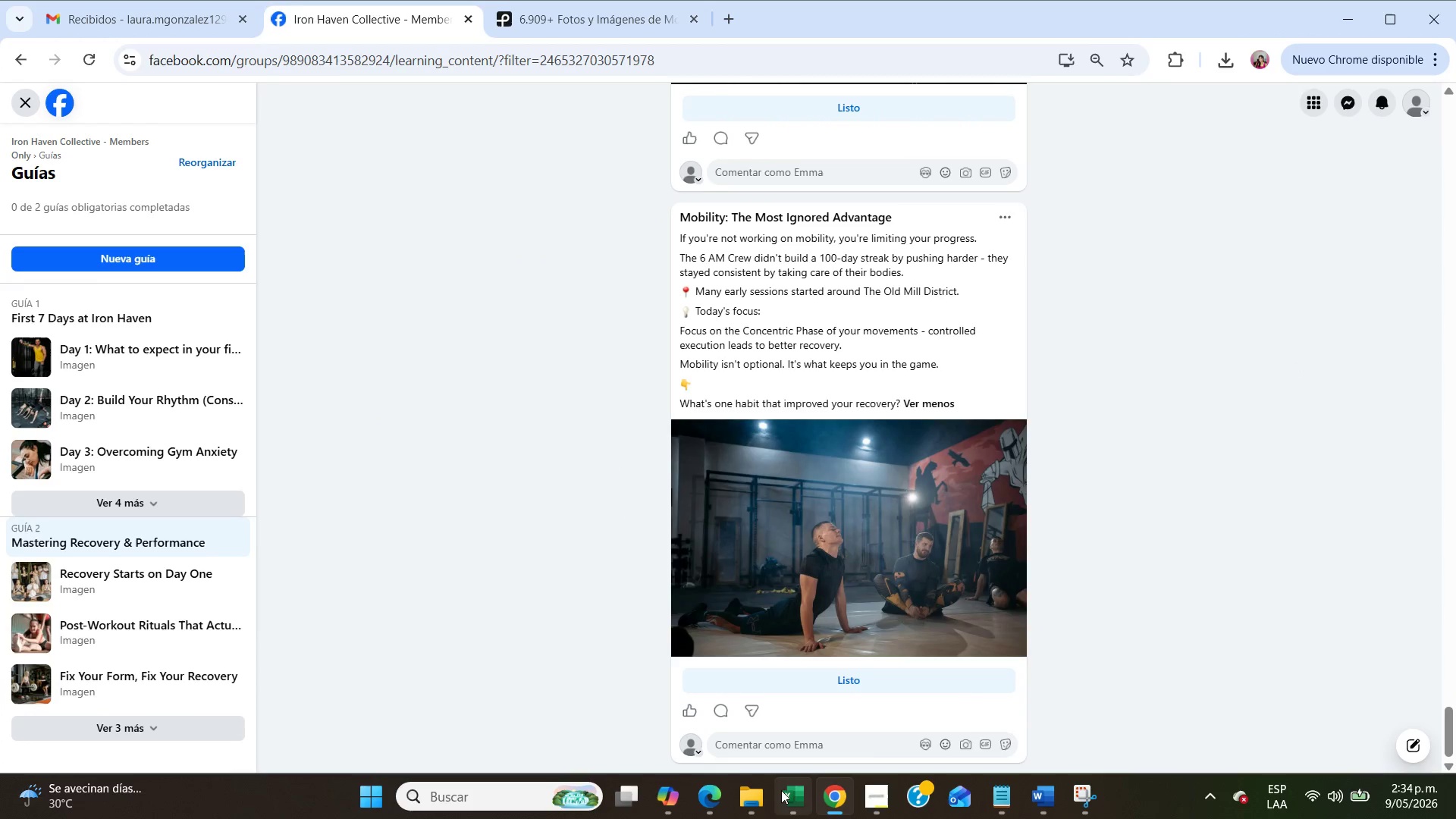 
left_click([758, 803])
 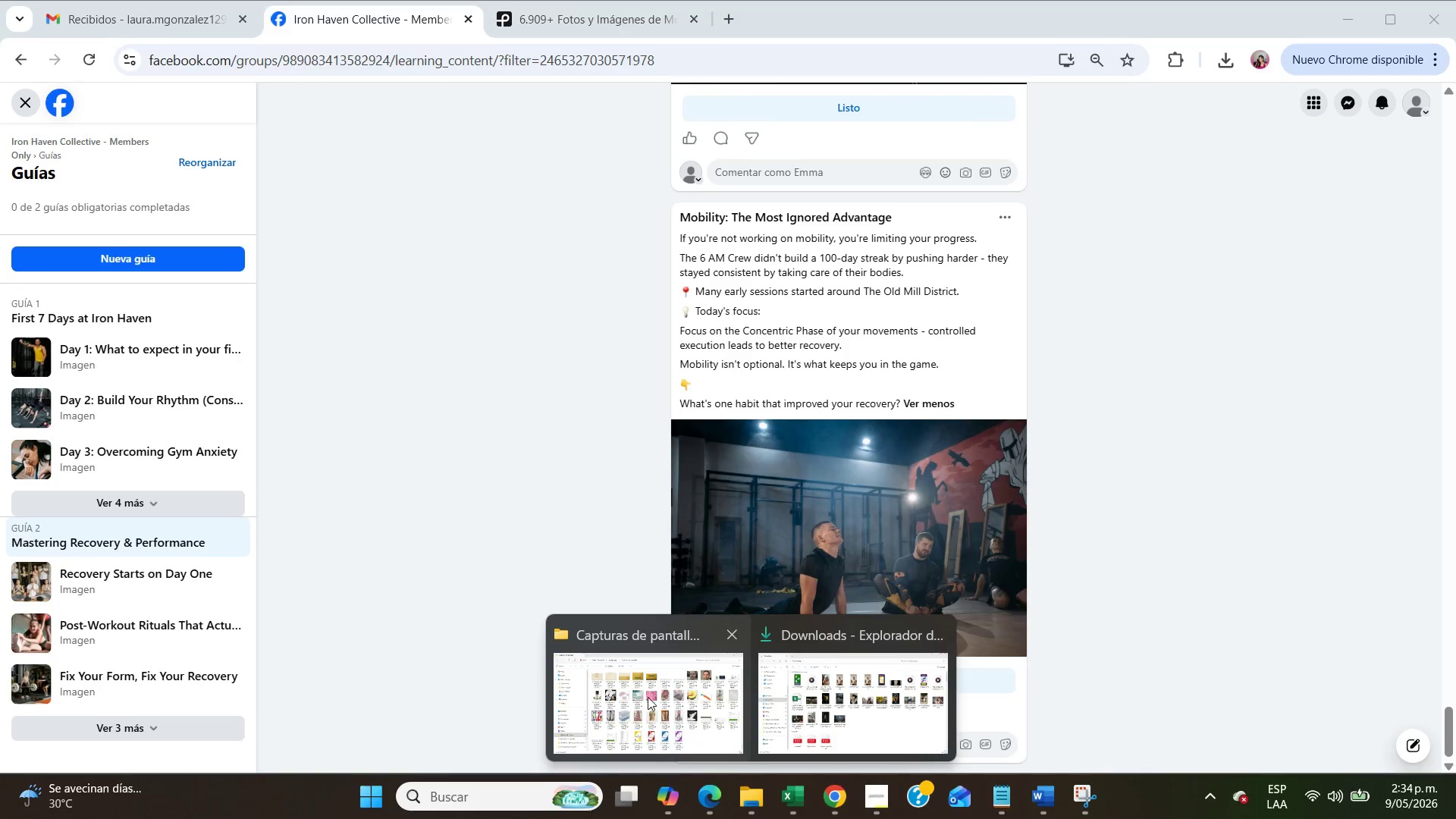 
left_click([648, 697])
 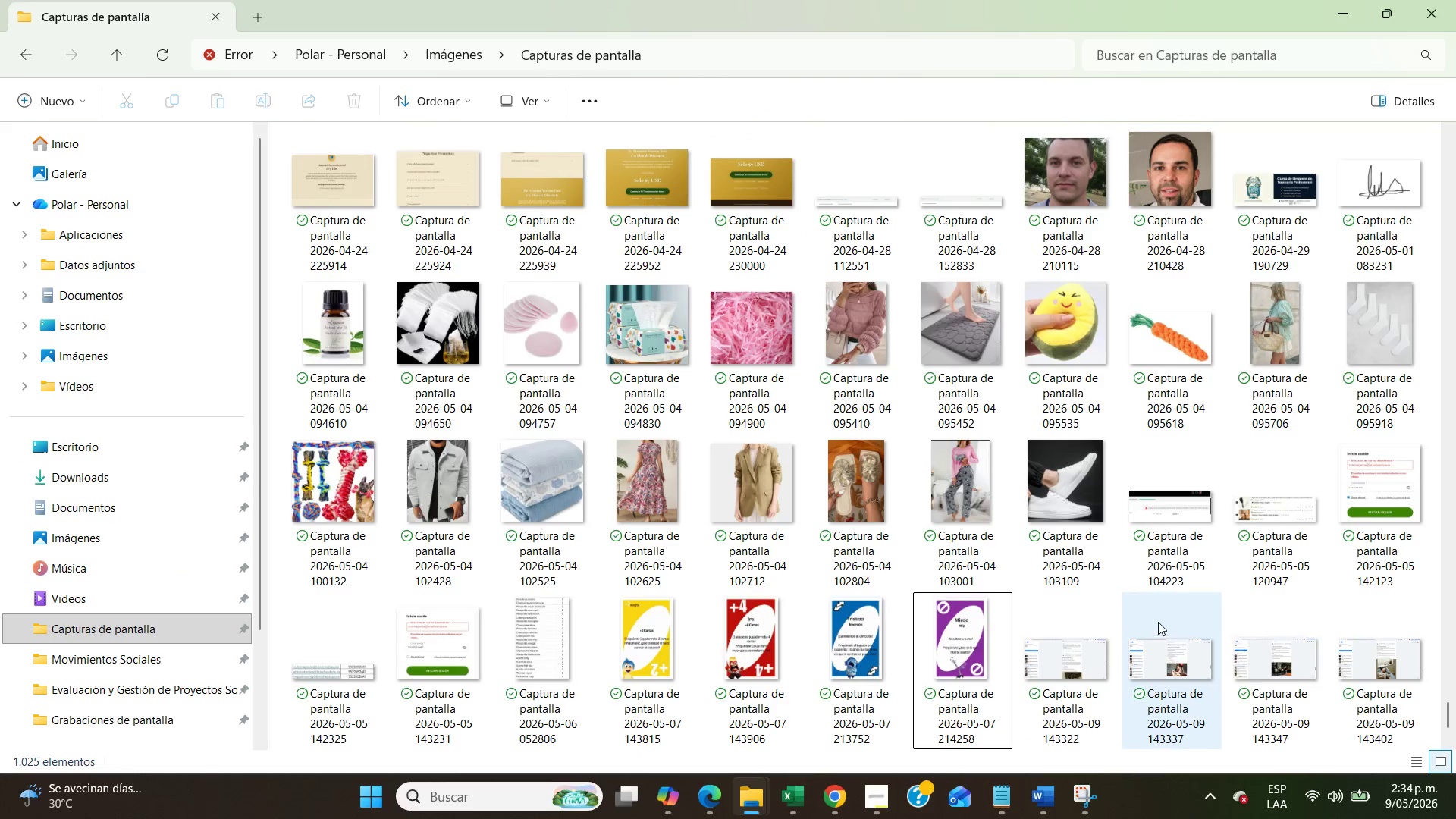 
left_click([1075, 544])
 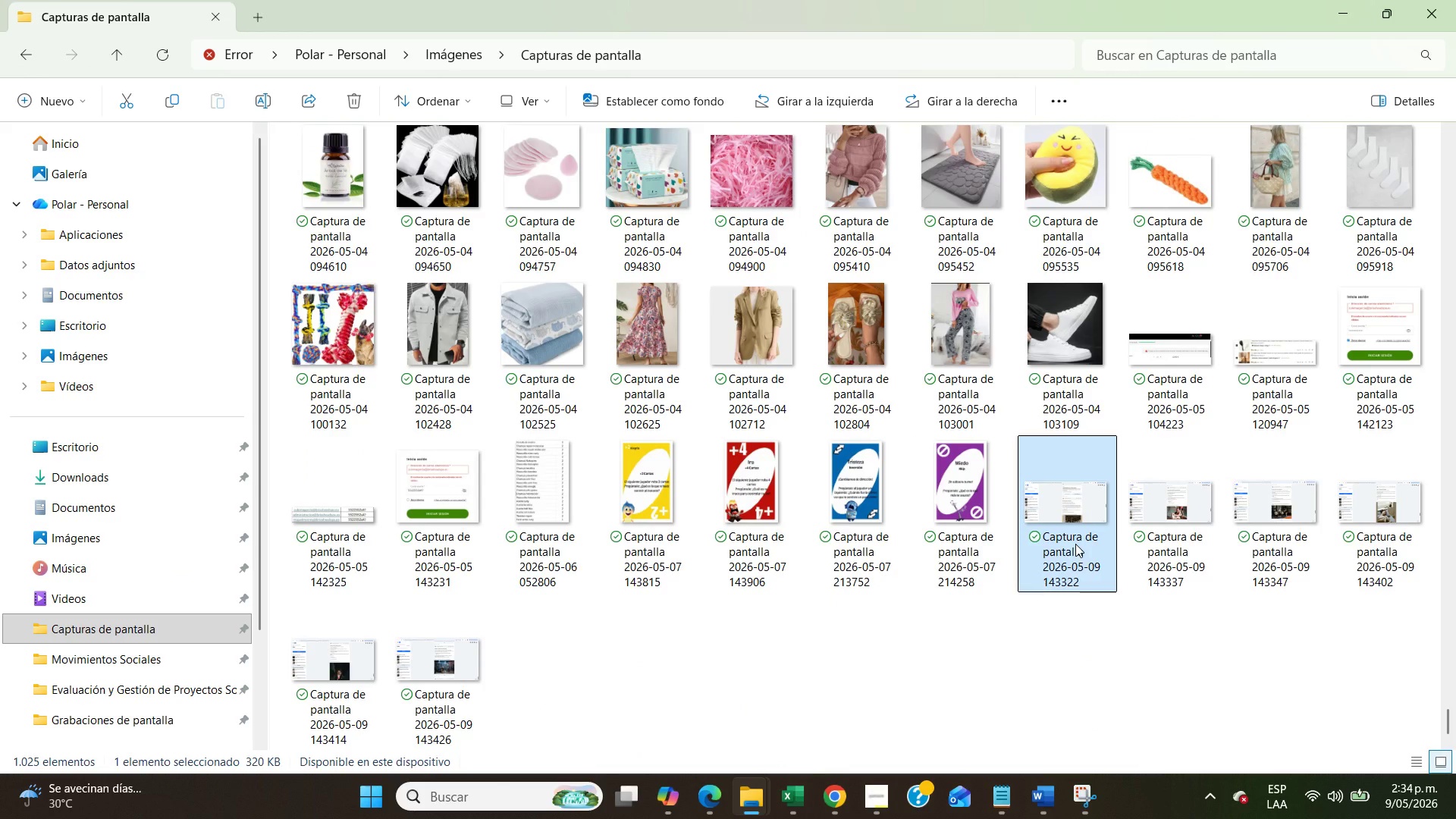 
scroll: coordinate [1112, 635], scroll_direction: down, amount: 9.0
 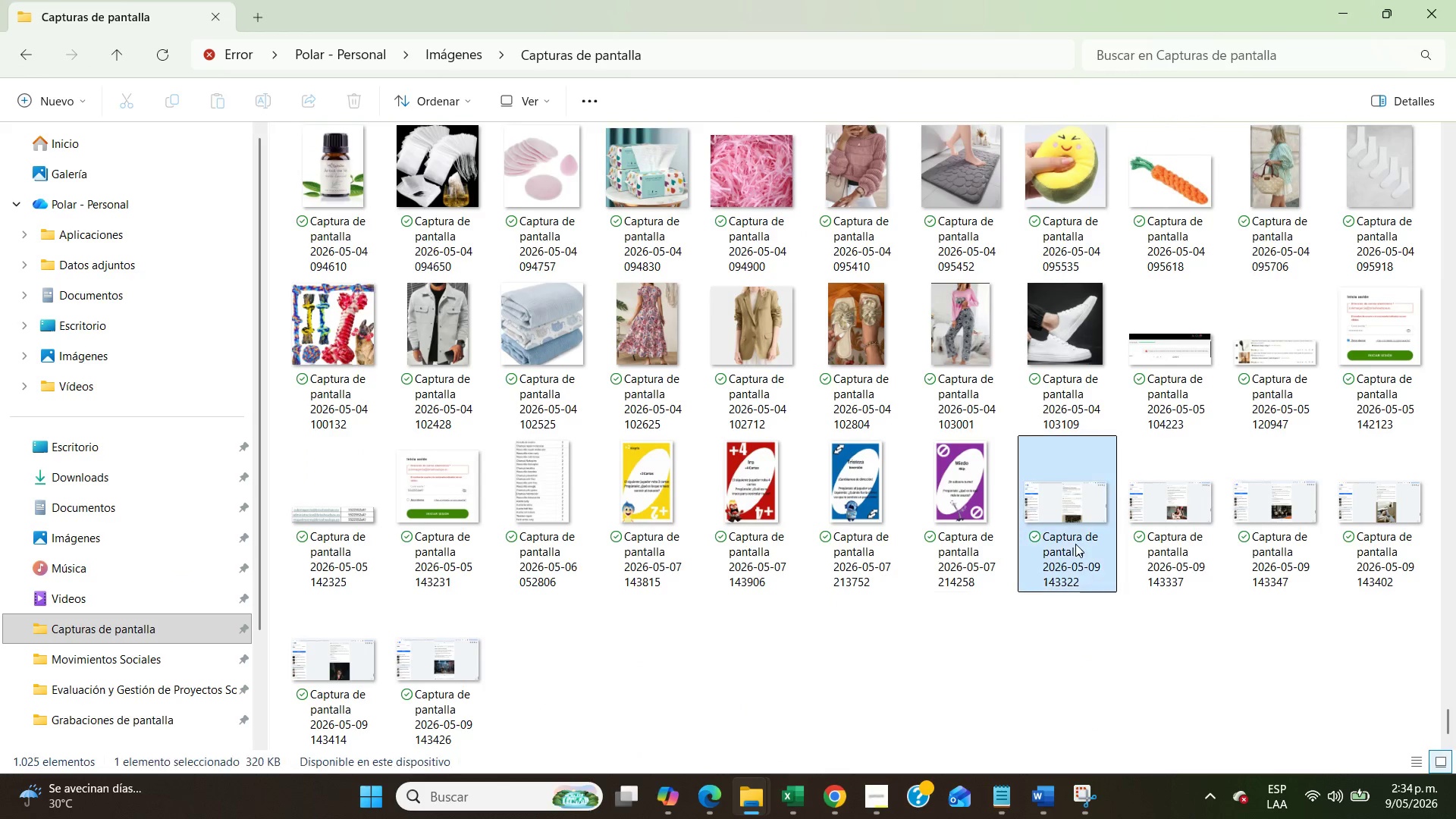 
key(Control+X)
 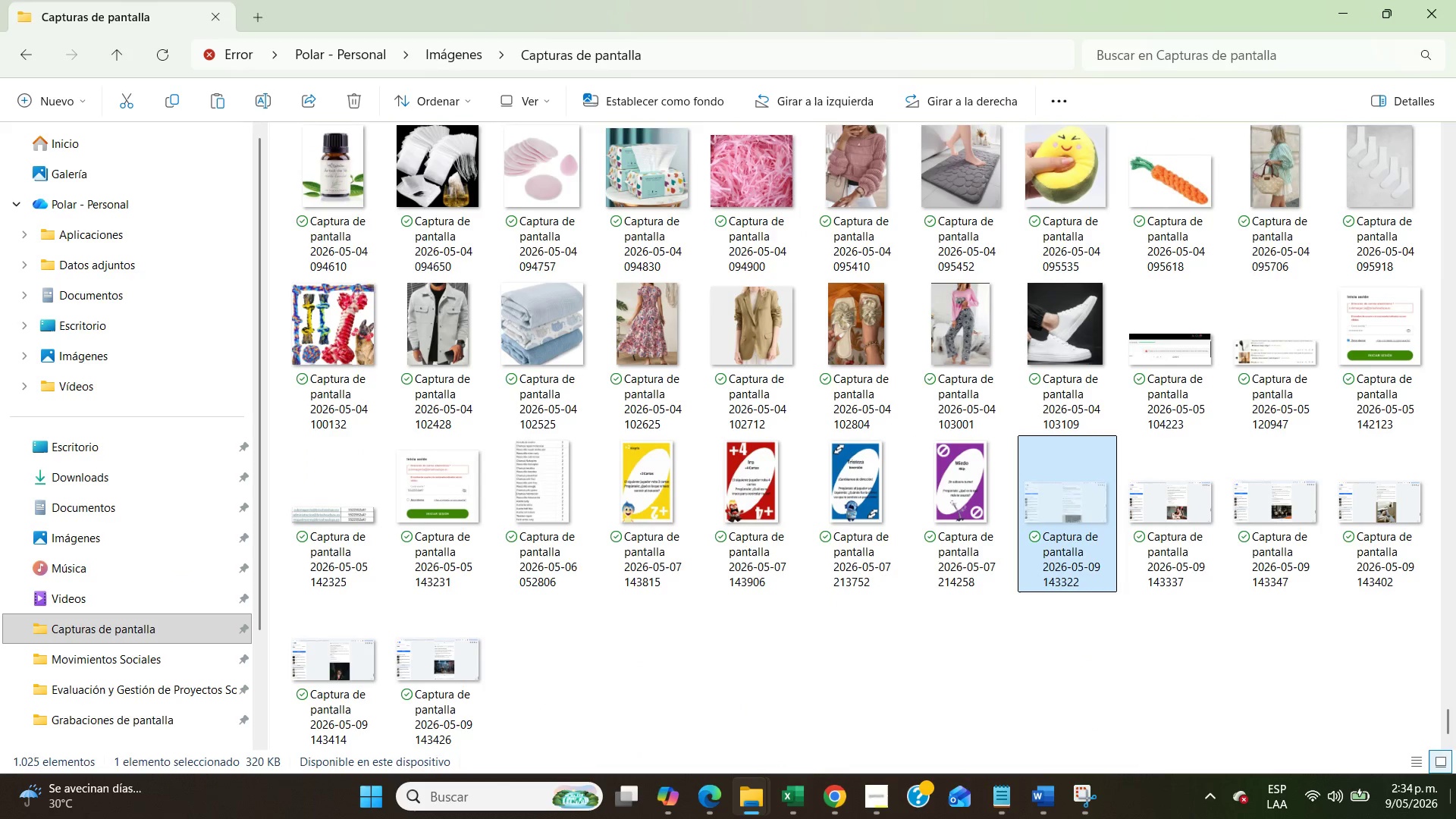 
left_click([1455, 818])
 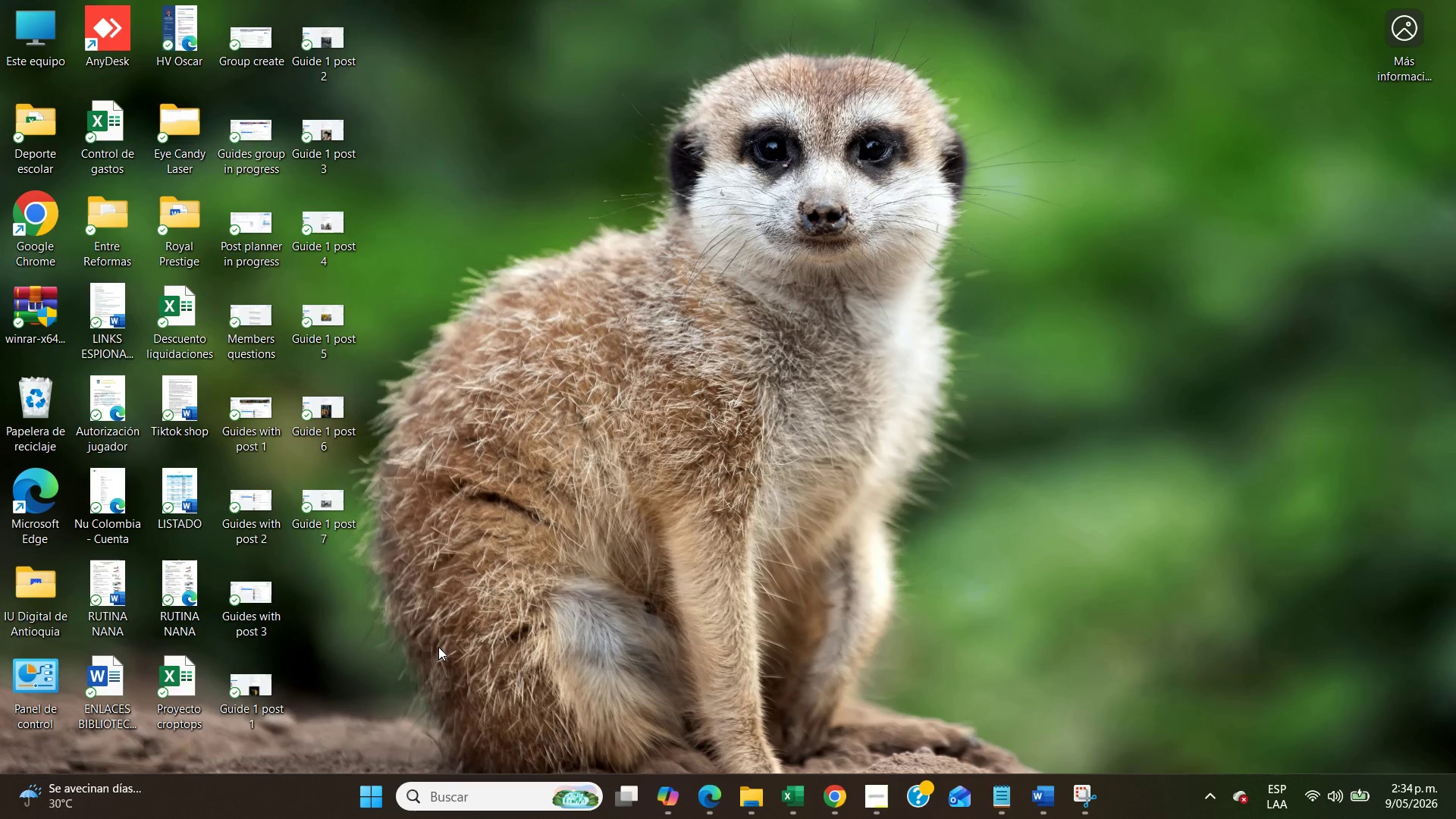 
key(Control+V)
 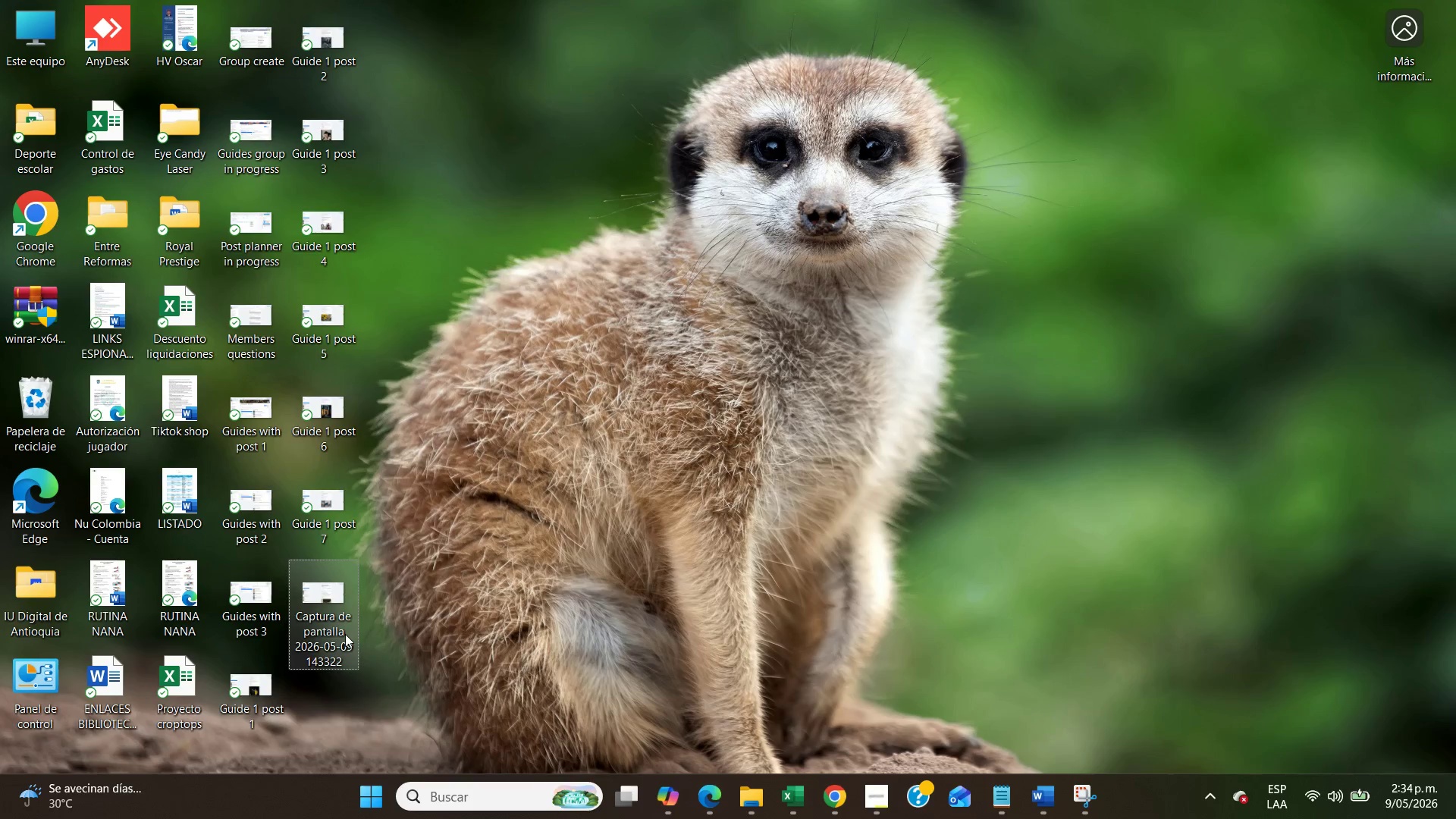 
right_click([324, 634])
 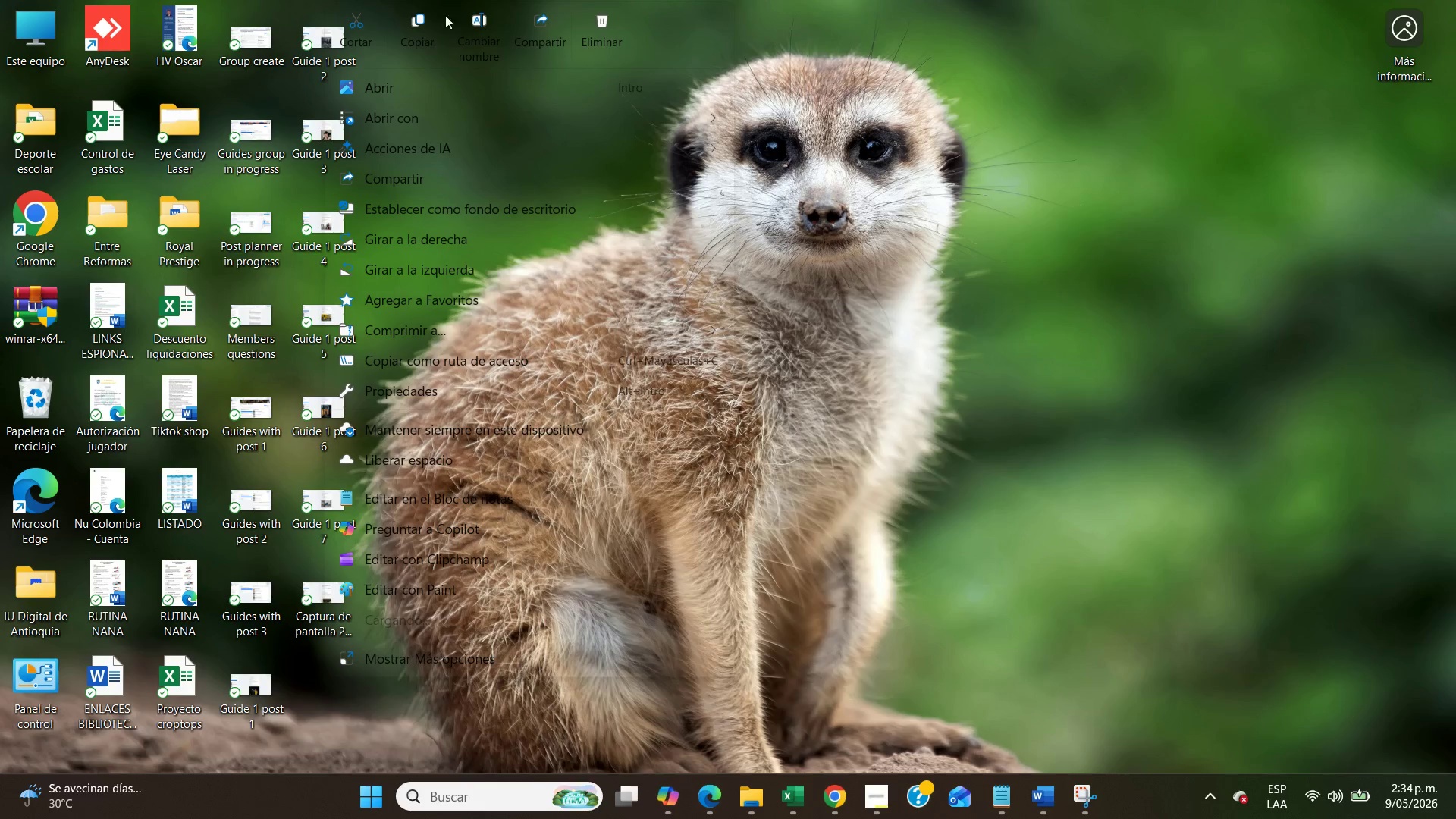 
left_click([483, 27])
 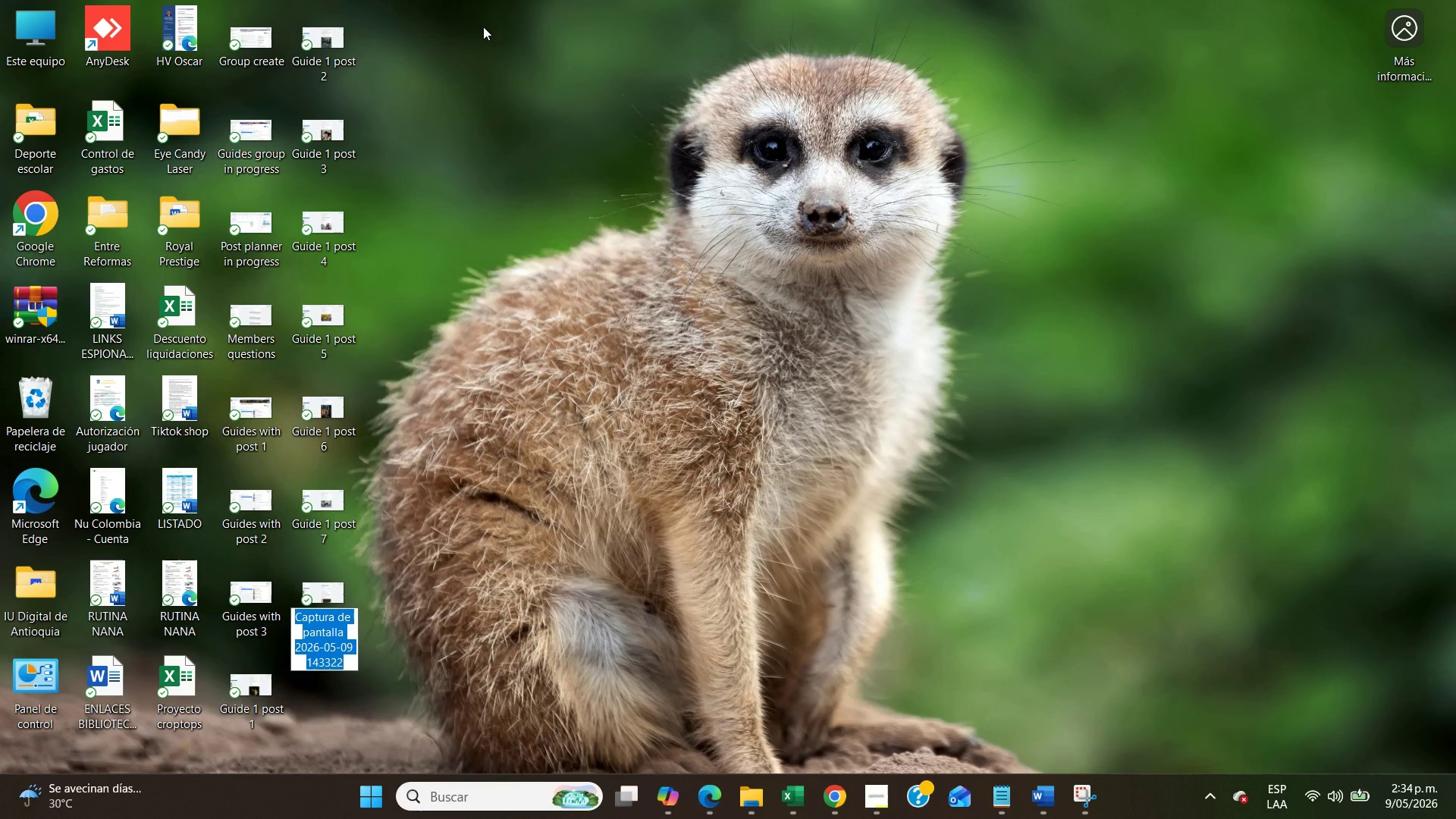 
type(Guide 2 post 1)
 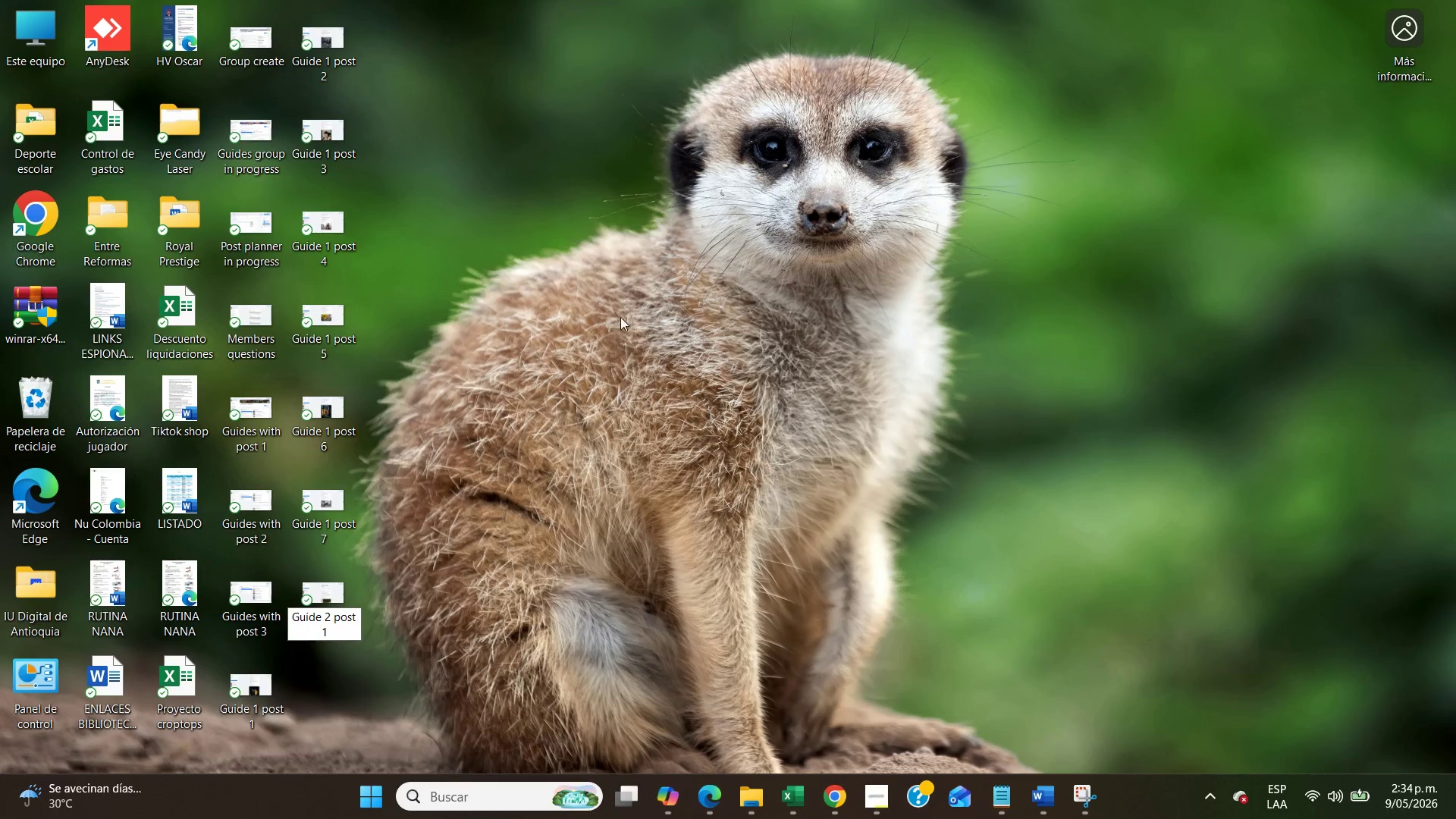 
left_click([710, 425])
 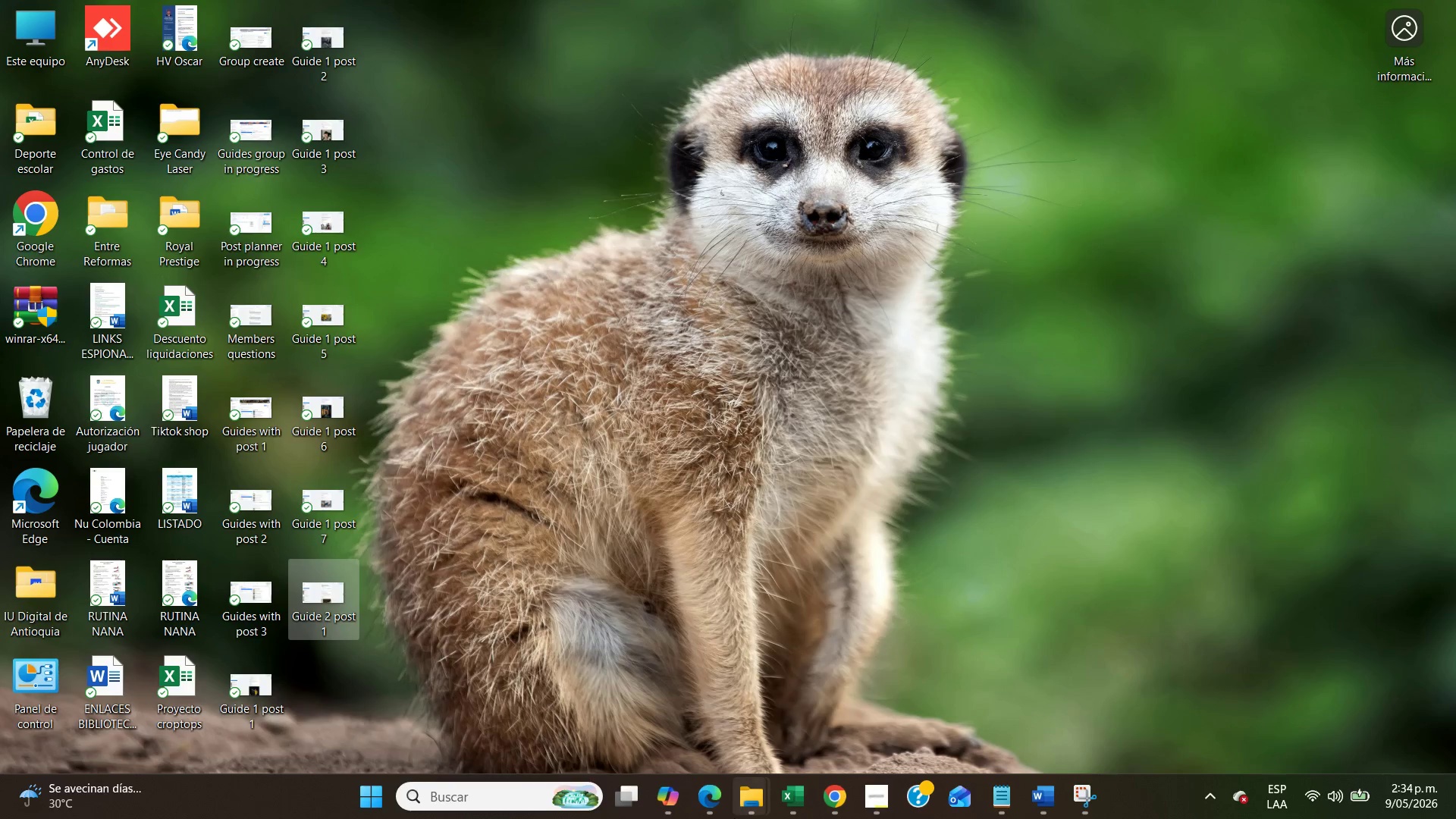 
left_click([740, 818])
 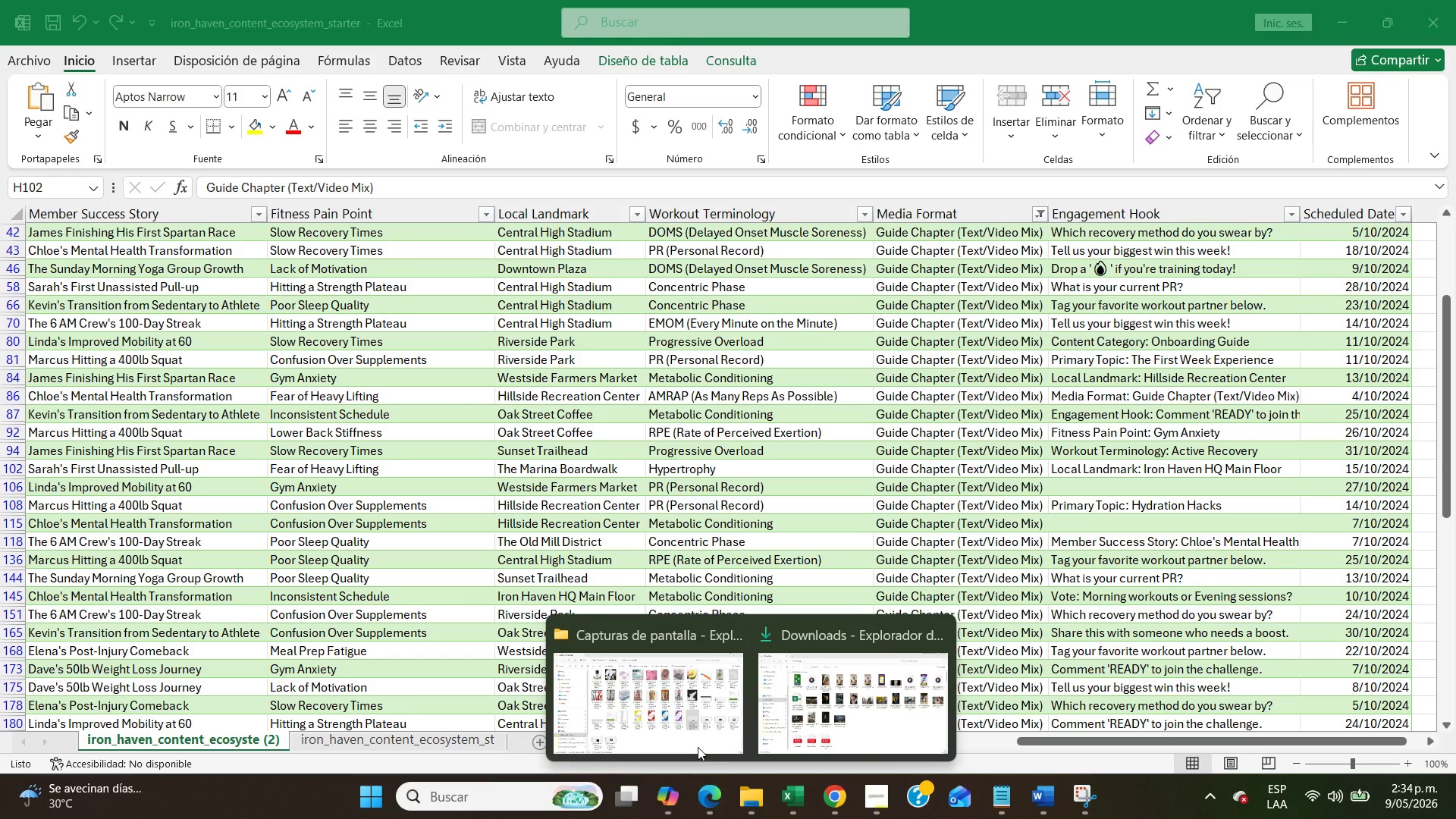 
left_click([686, 734])
 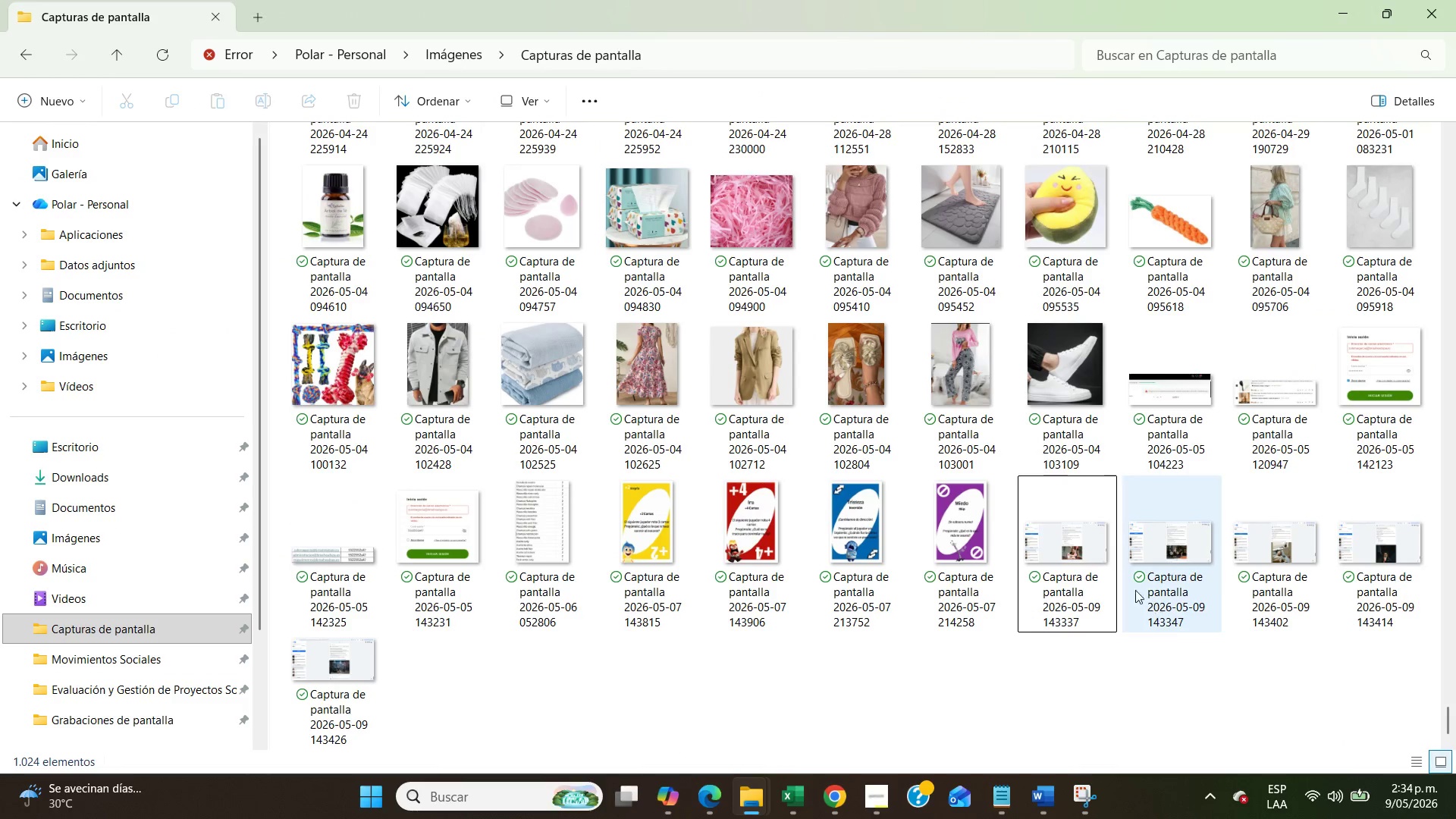 
left_click([1077, 576])
 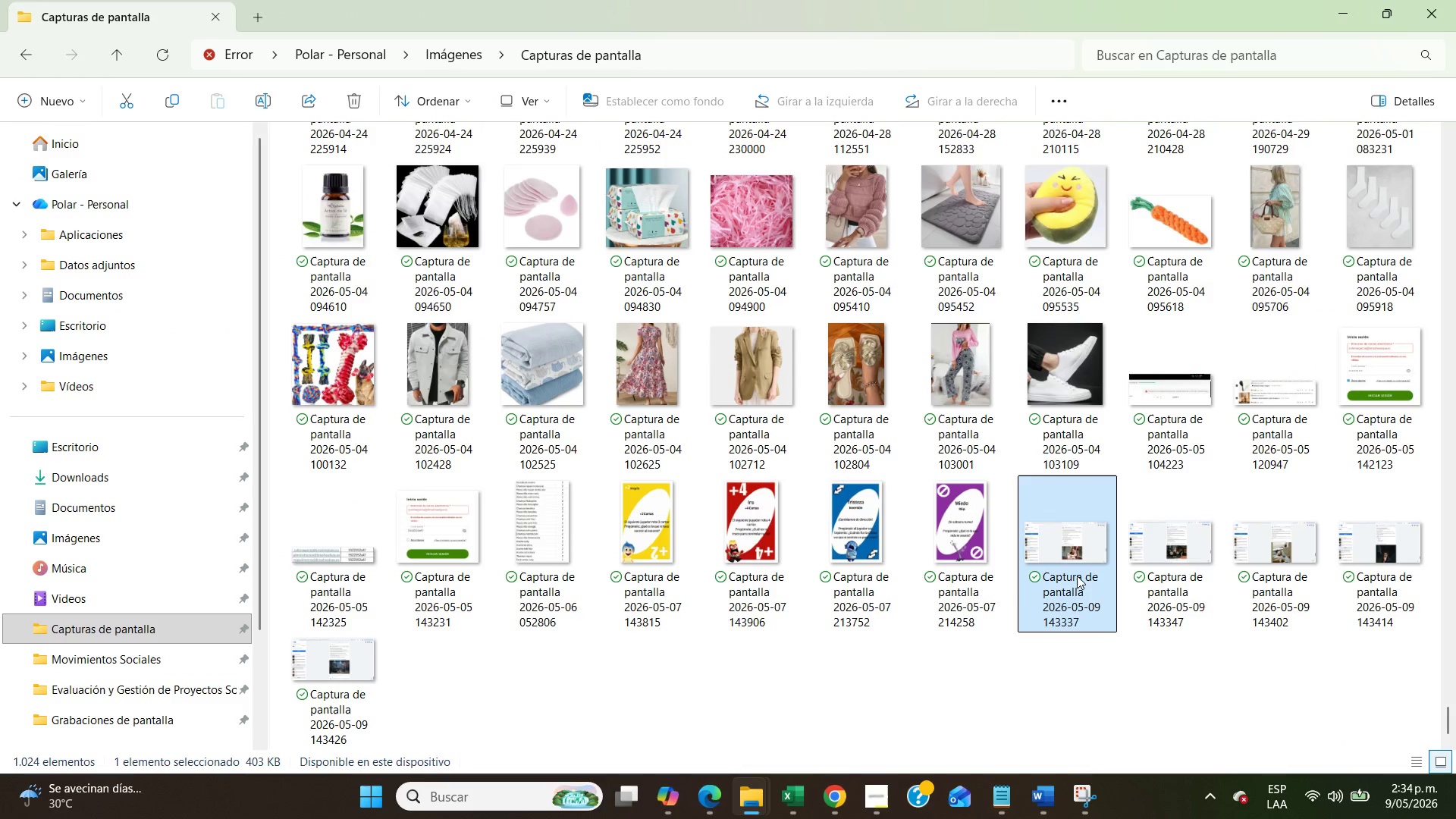 
key(Control+X)
 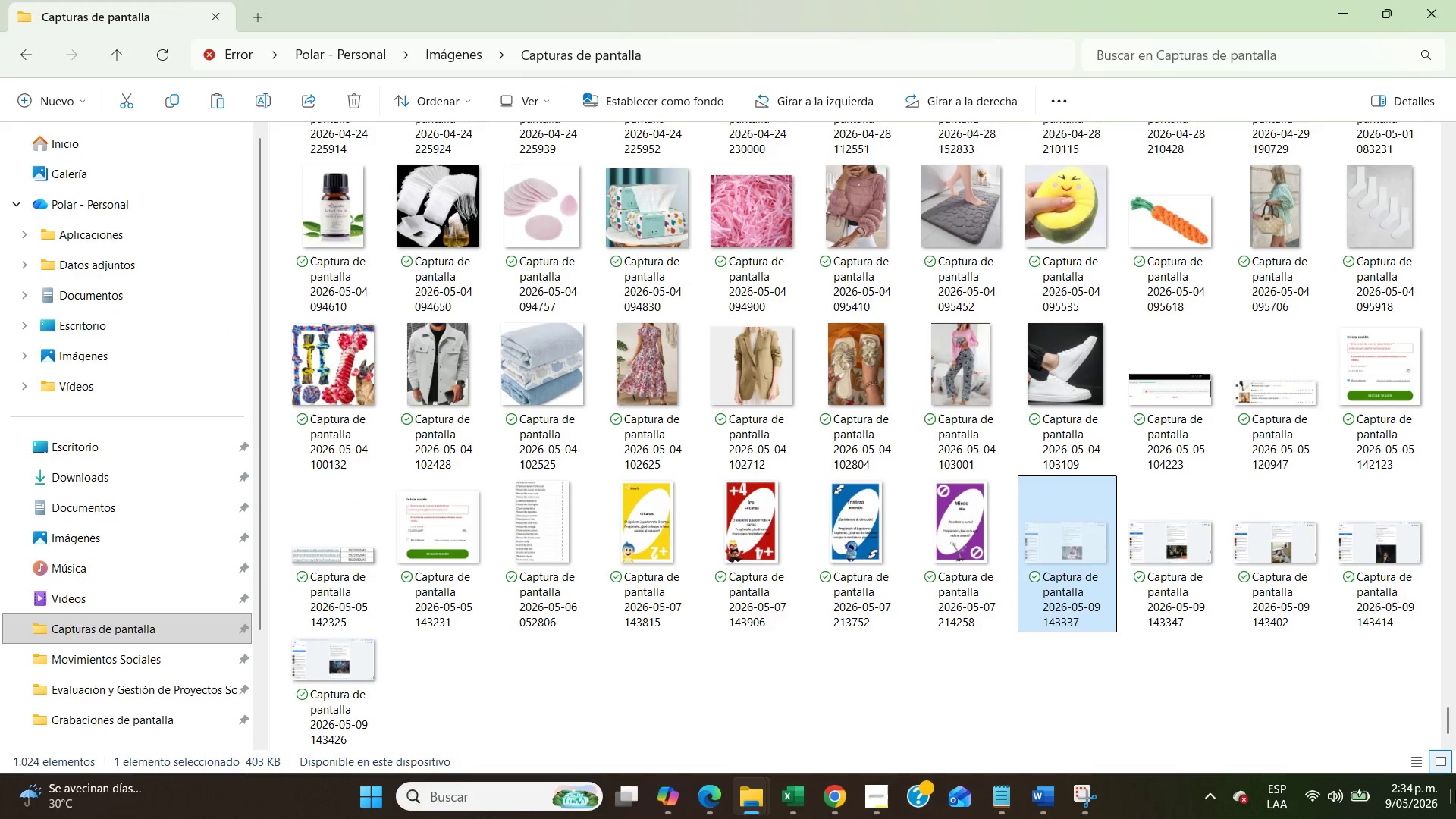 
left_click([1455, 790])
 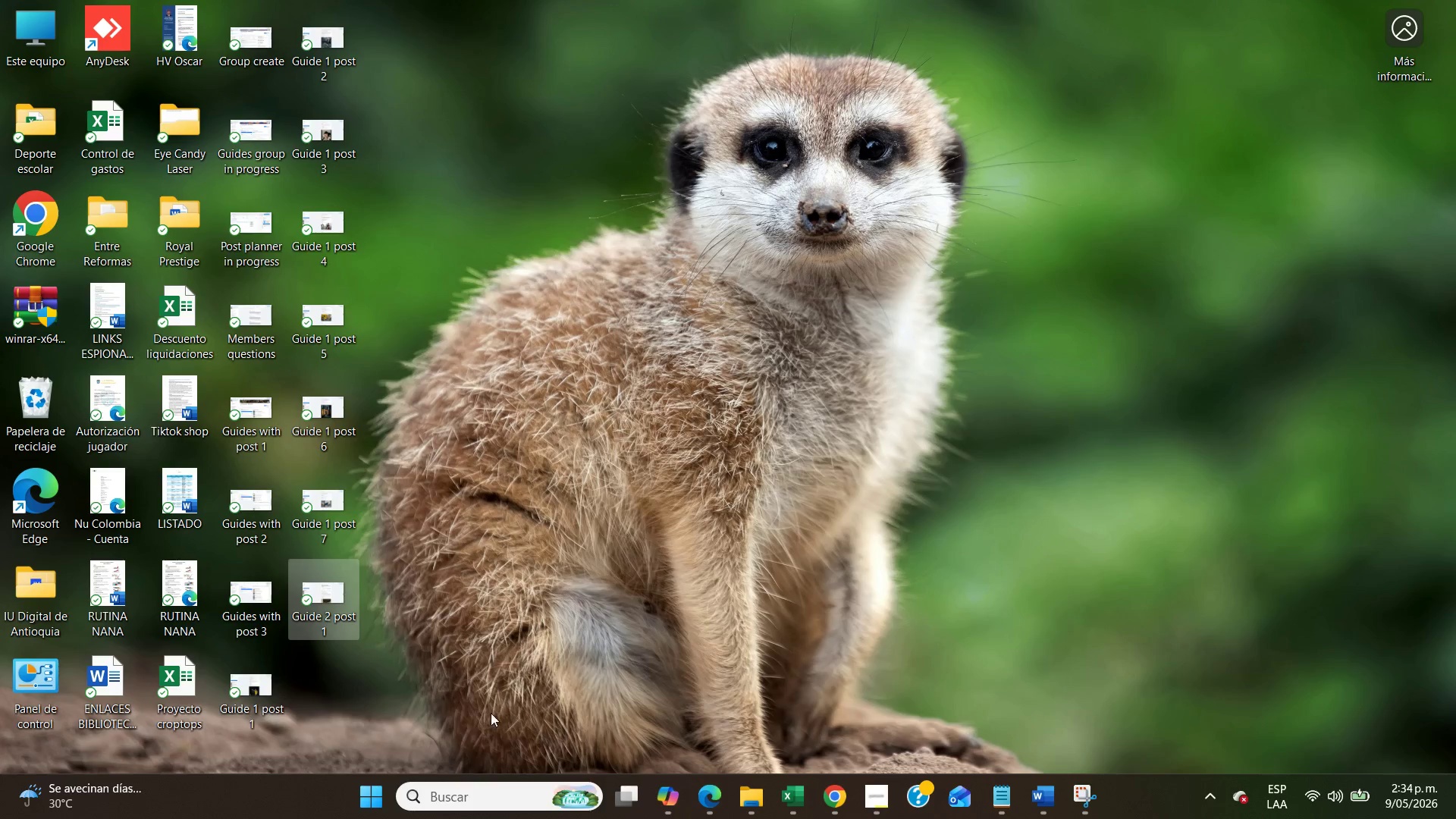 
left_click([334, 687])
 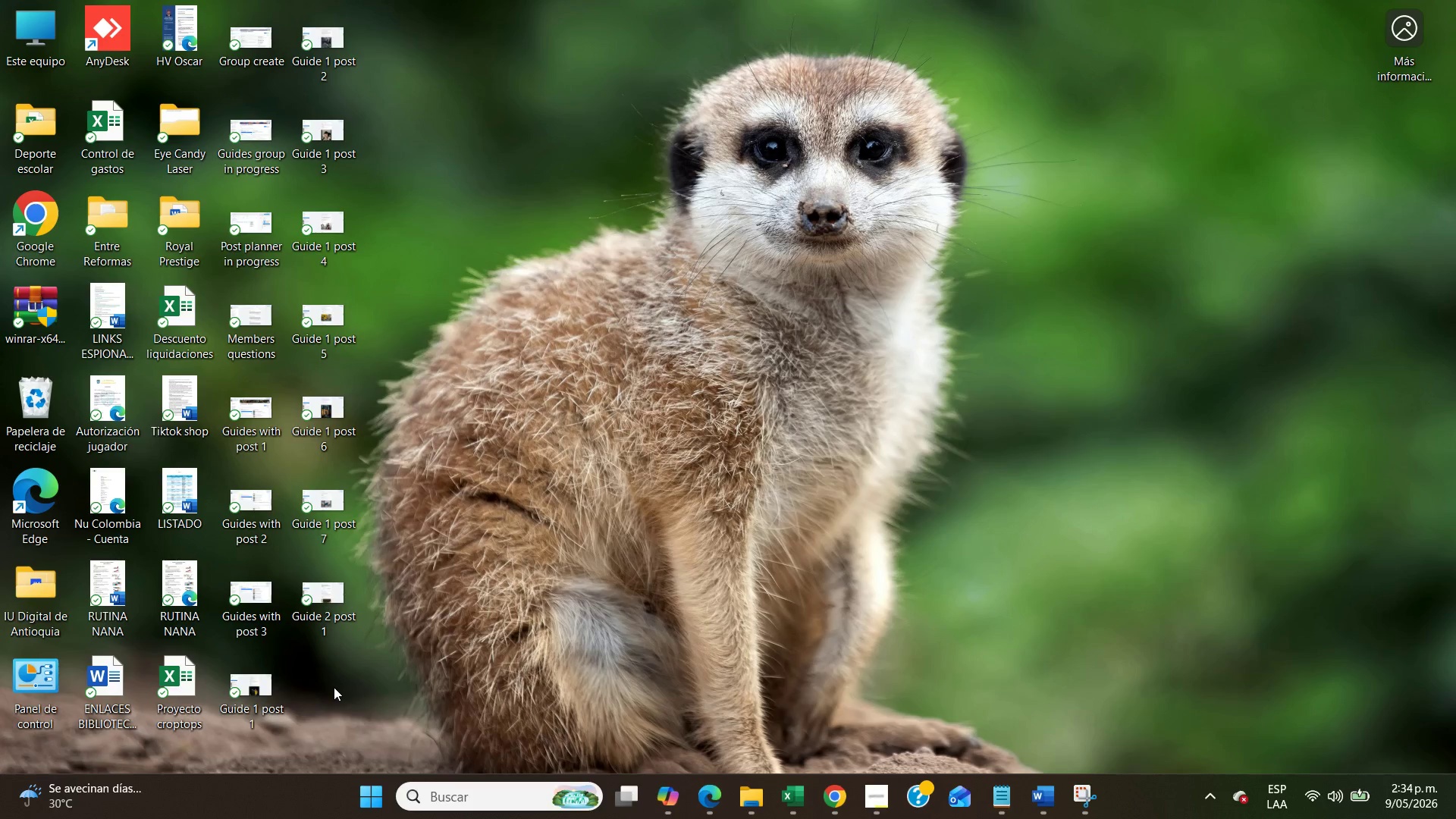 
key(Control+V)
 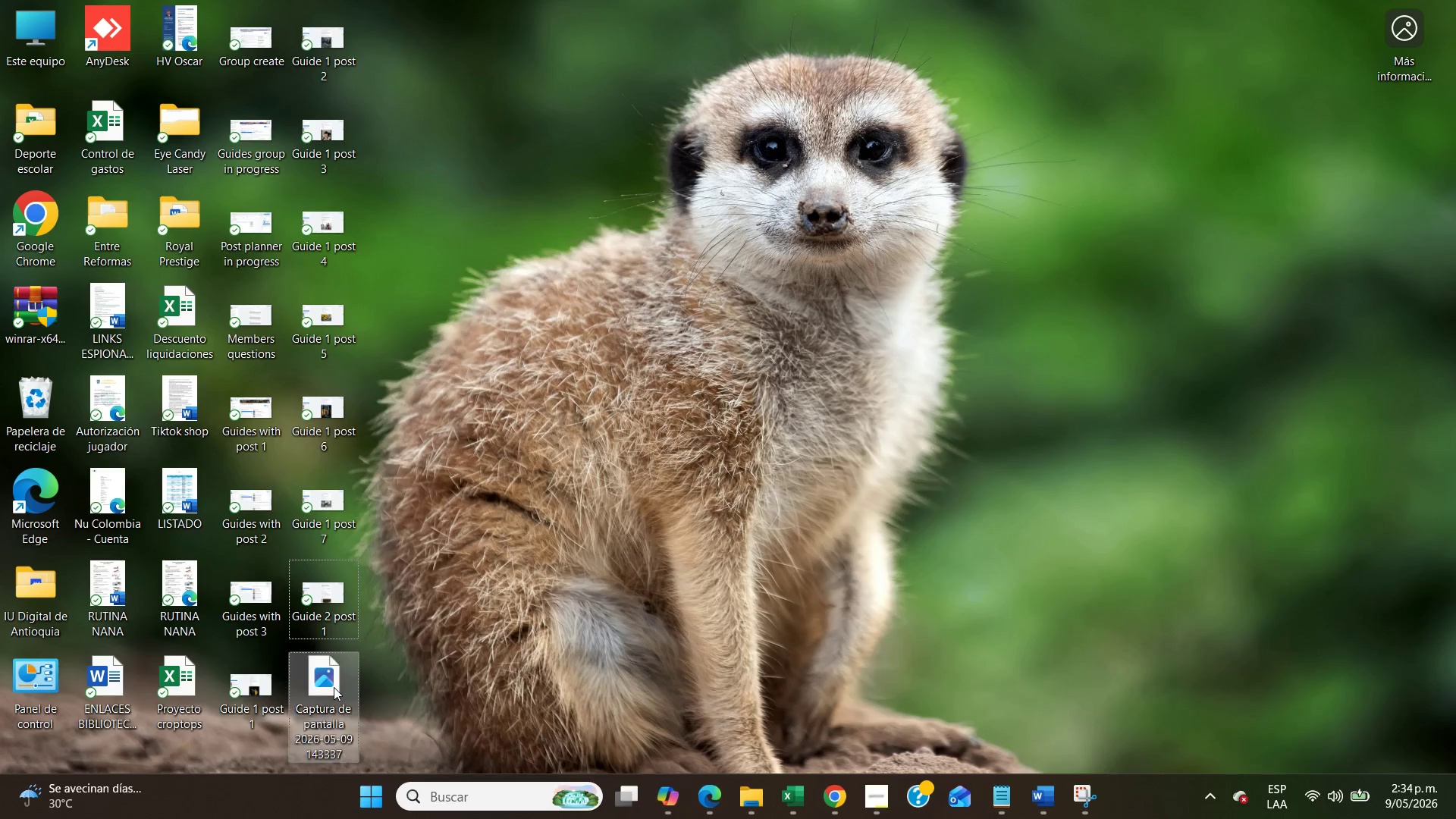 
right_click([334, 687])
 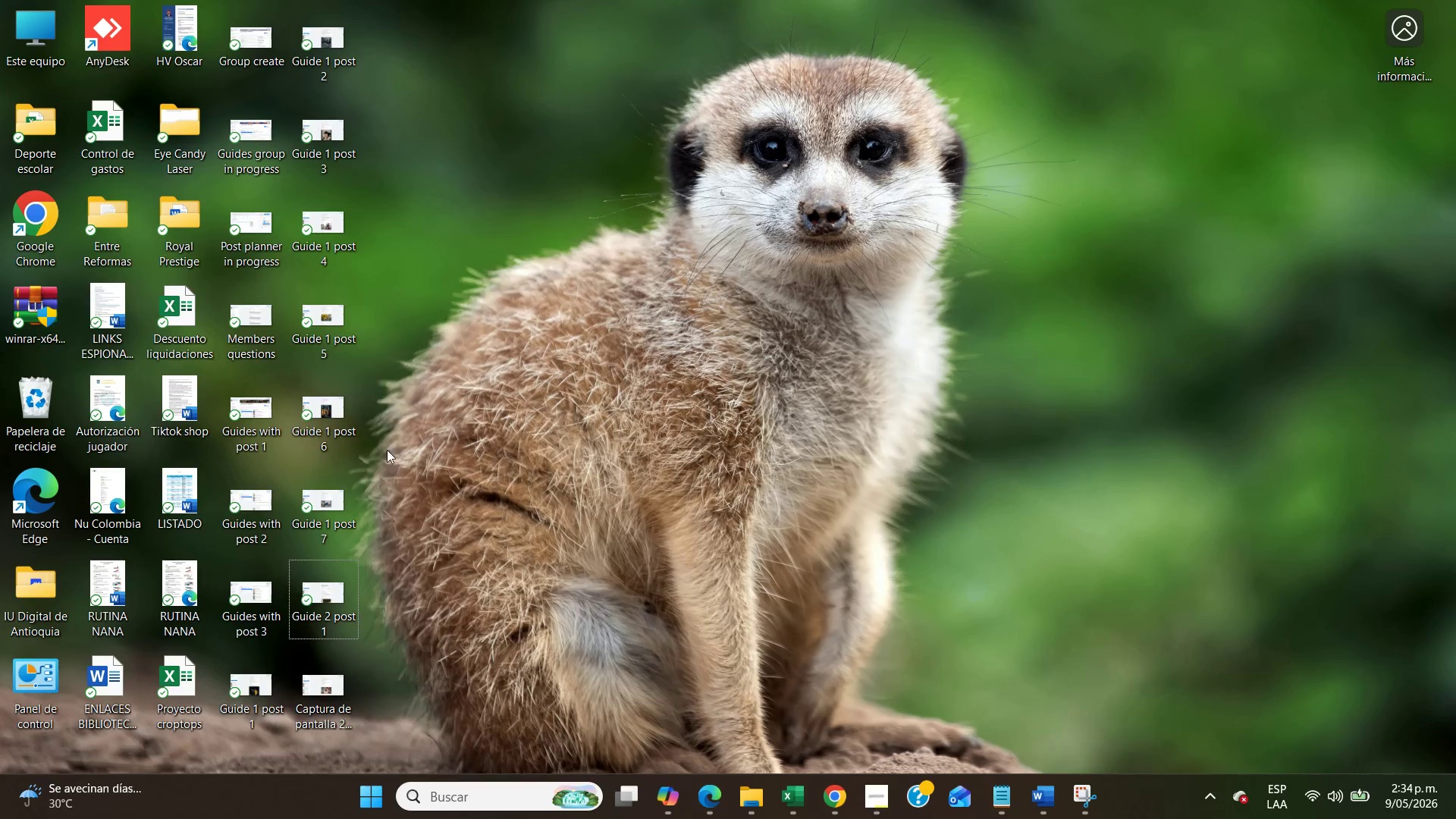 
mouse_move([332, 684])
 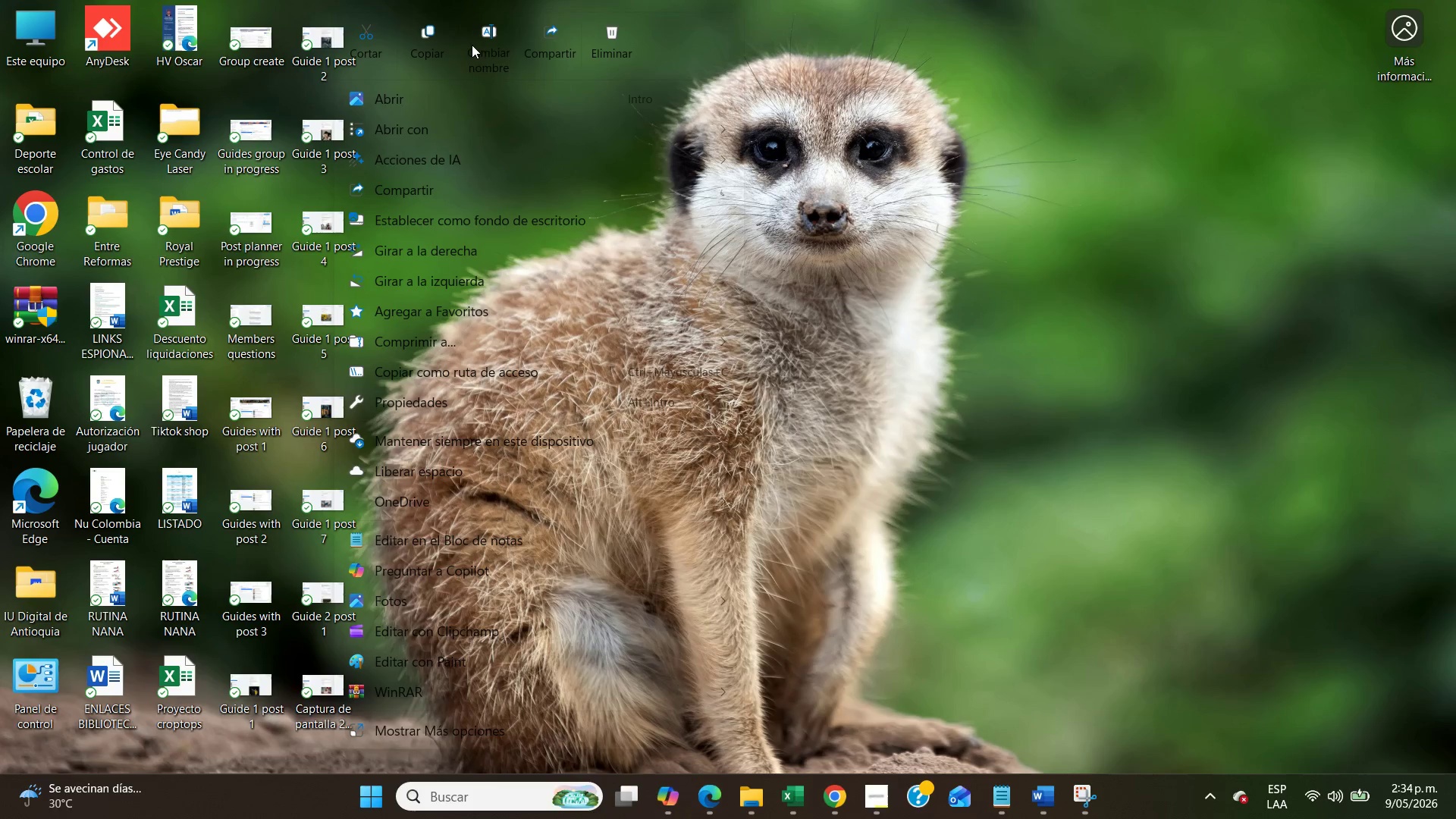 
left_click([479, 42])
 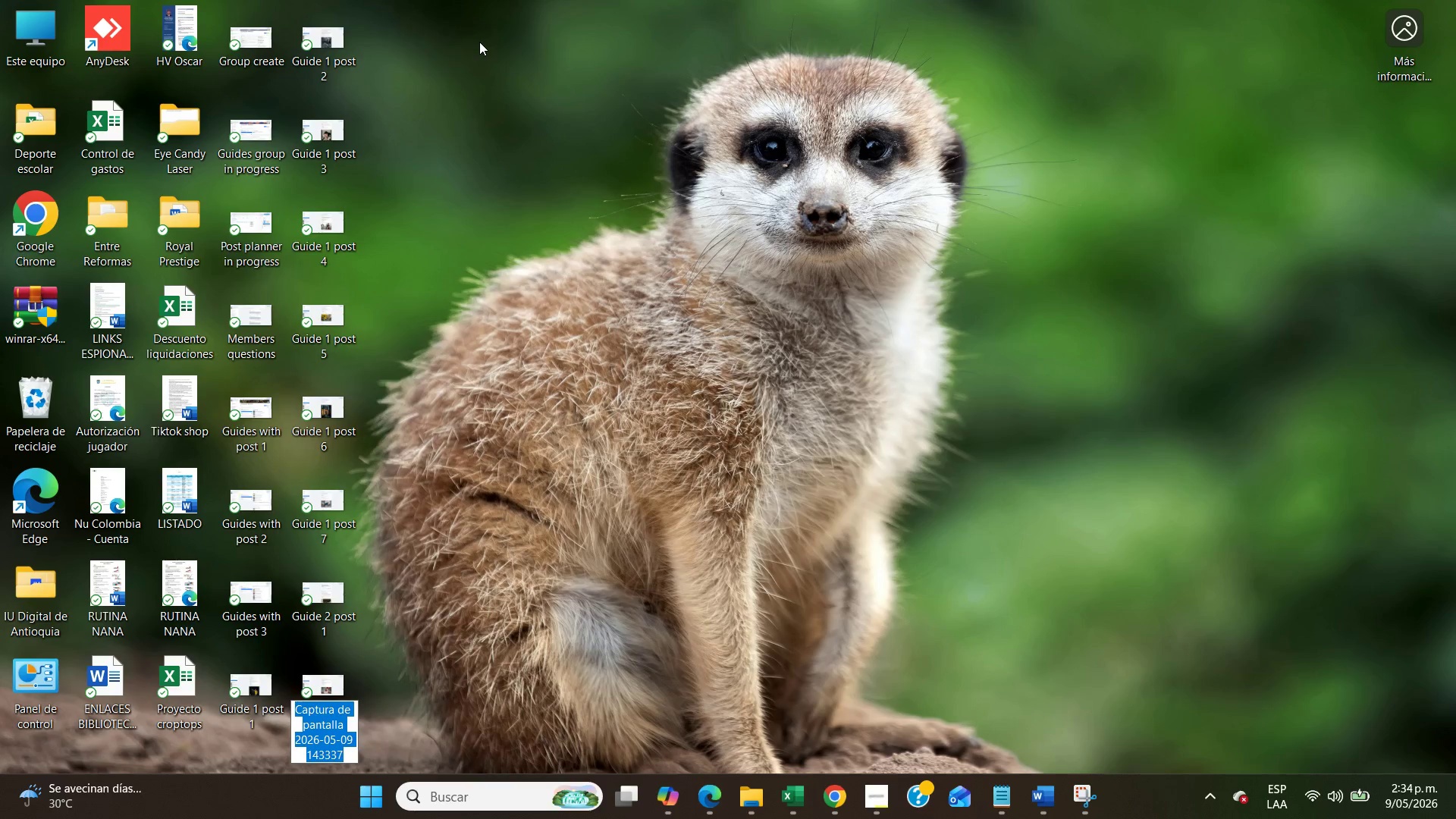 
type(Guide 2 post 2)
 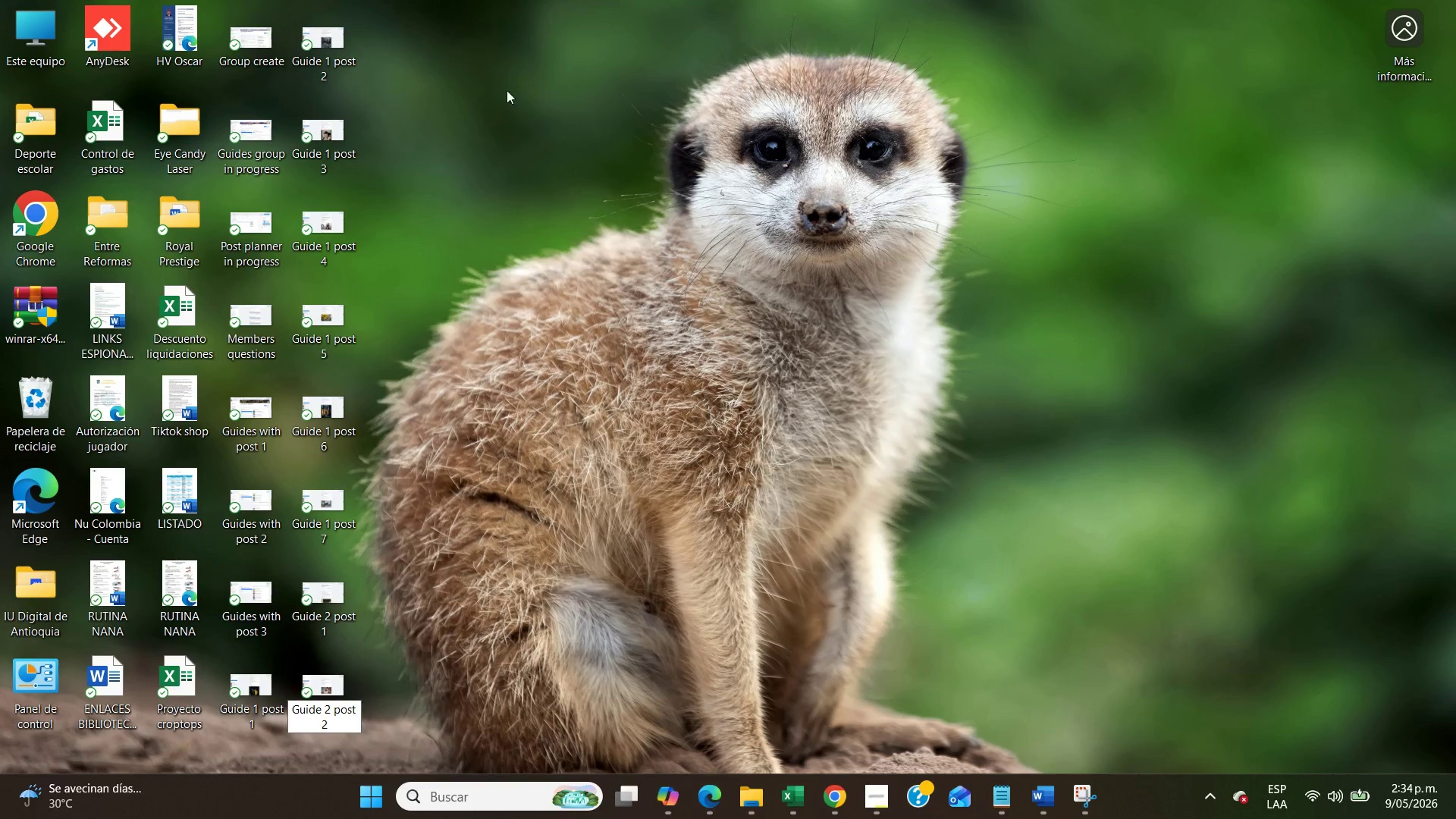 
left_click([578, 171])
 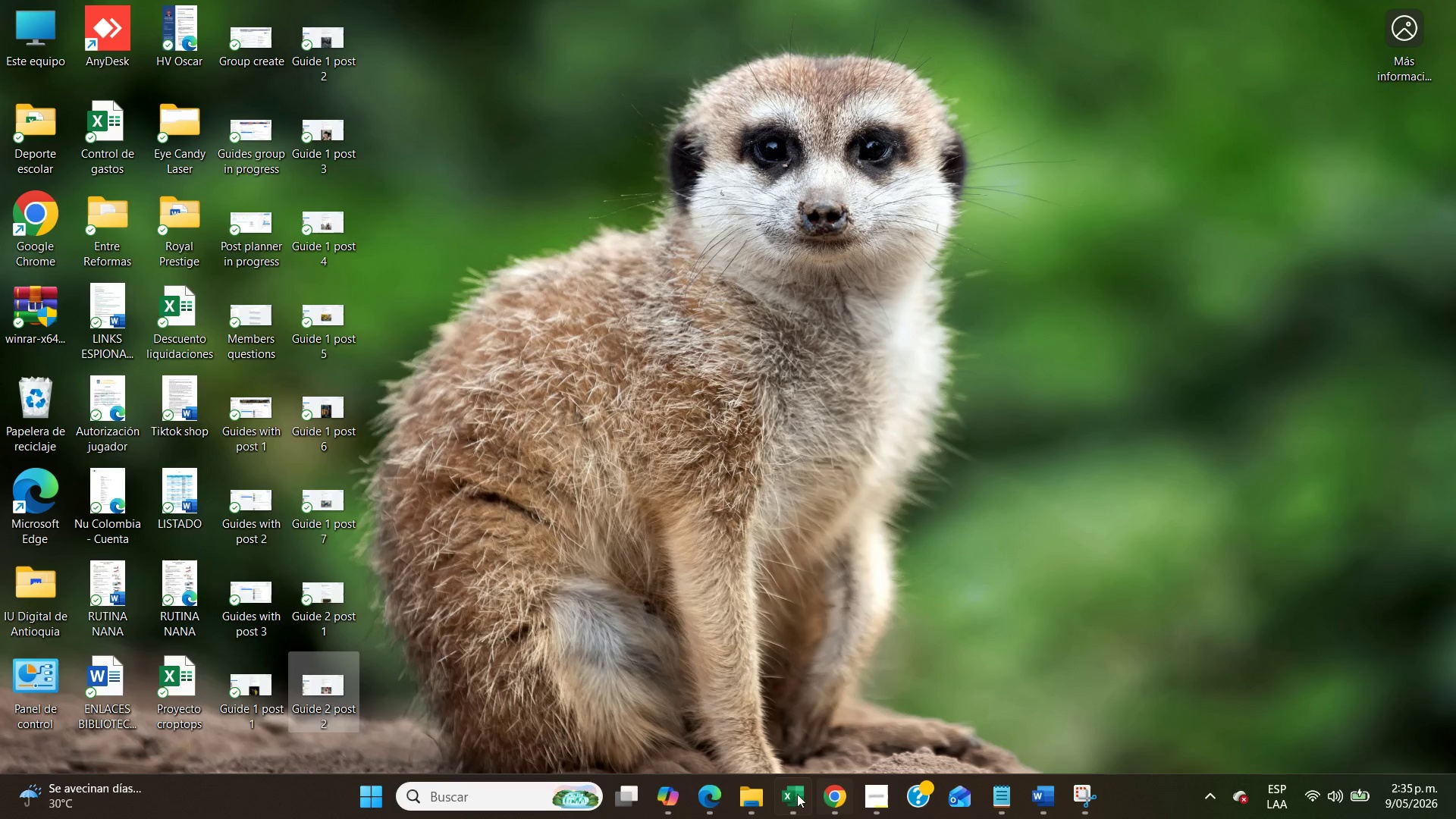 
left_click([763, 808])
 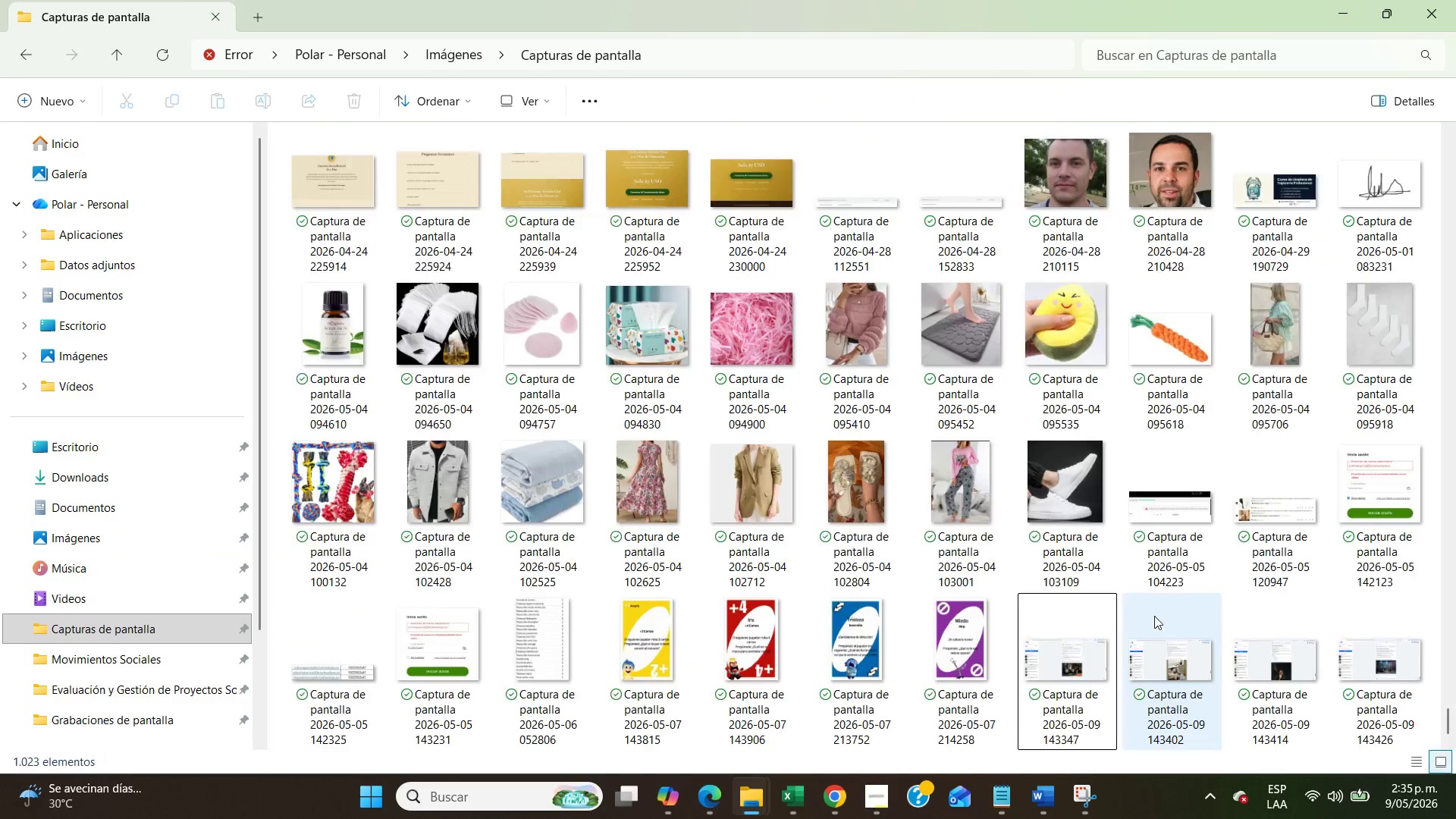 
left_click([1073, 657])
 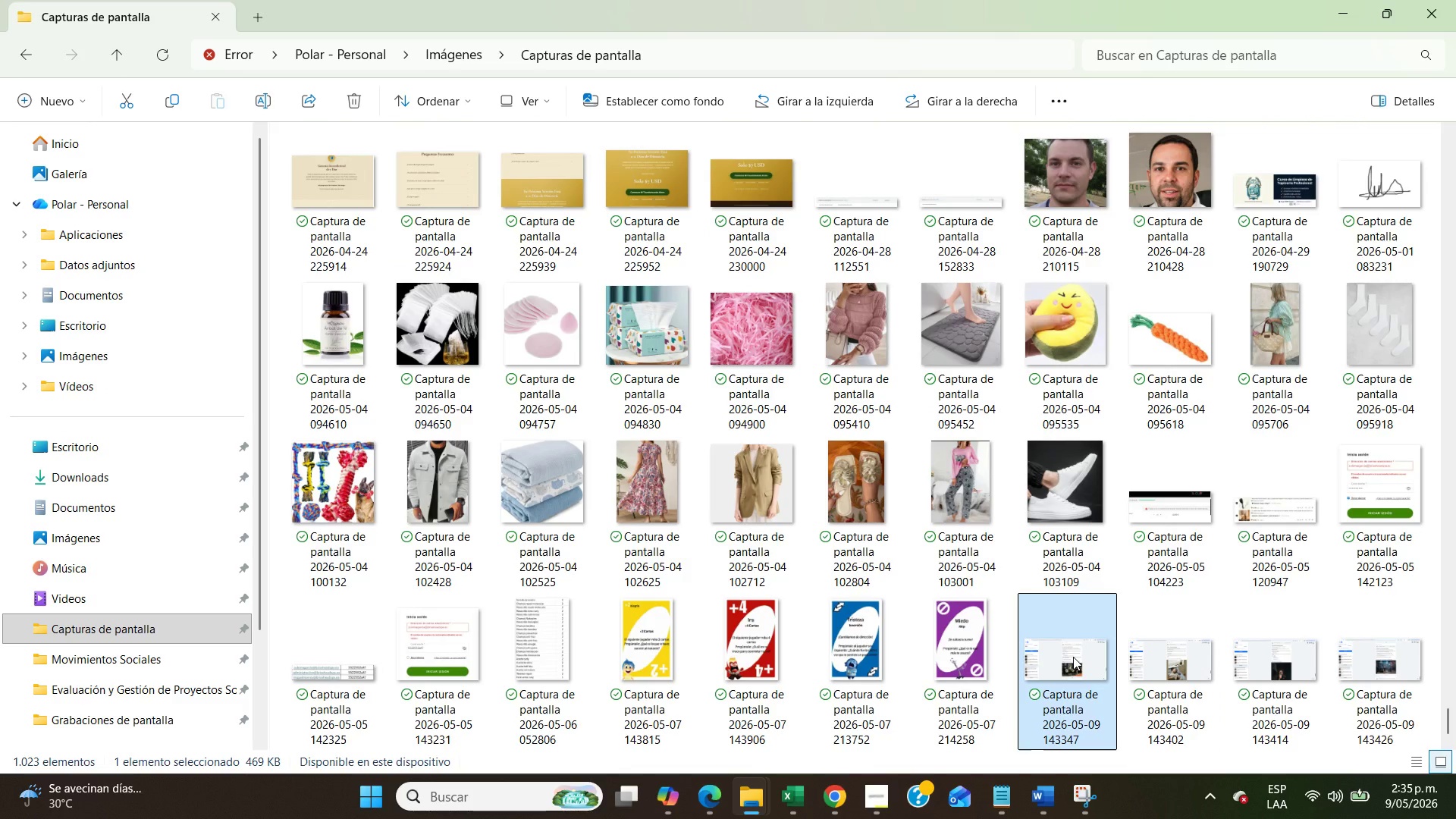 
key(Control+X)
 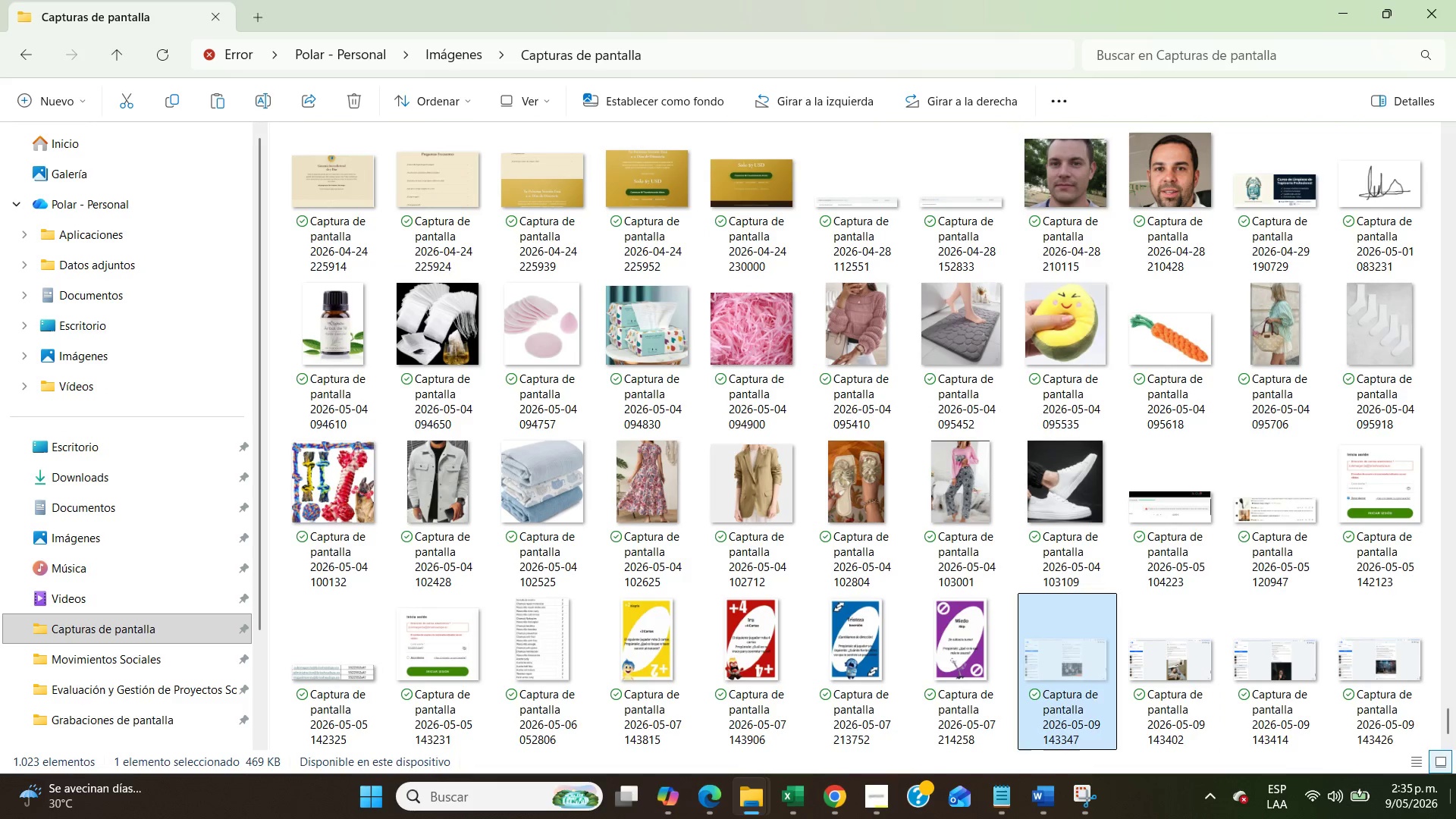 
left_click([1455, 818])
 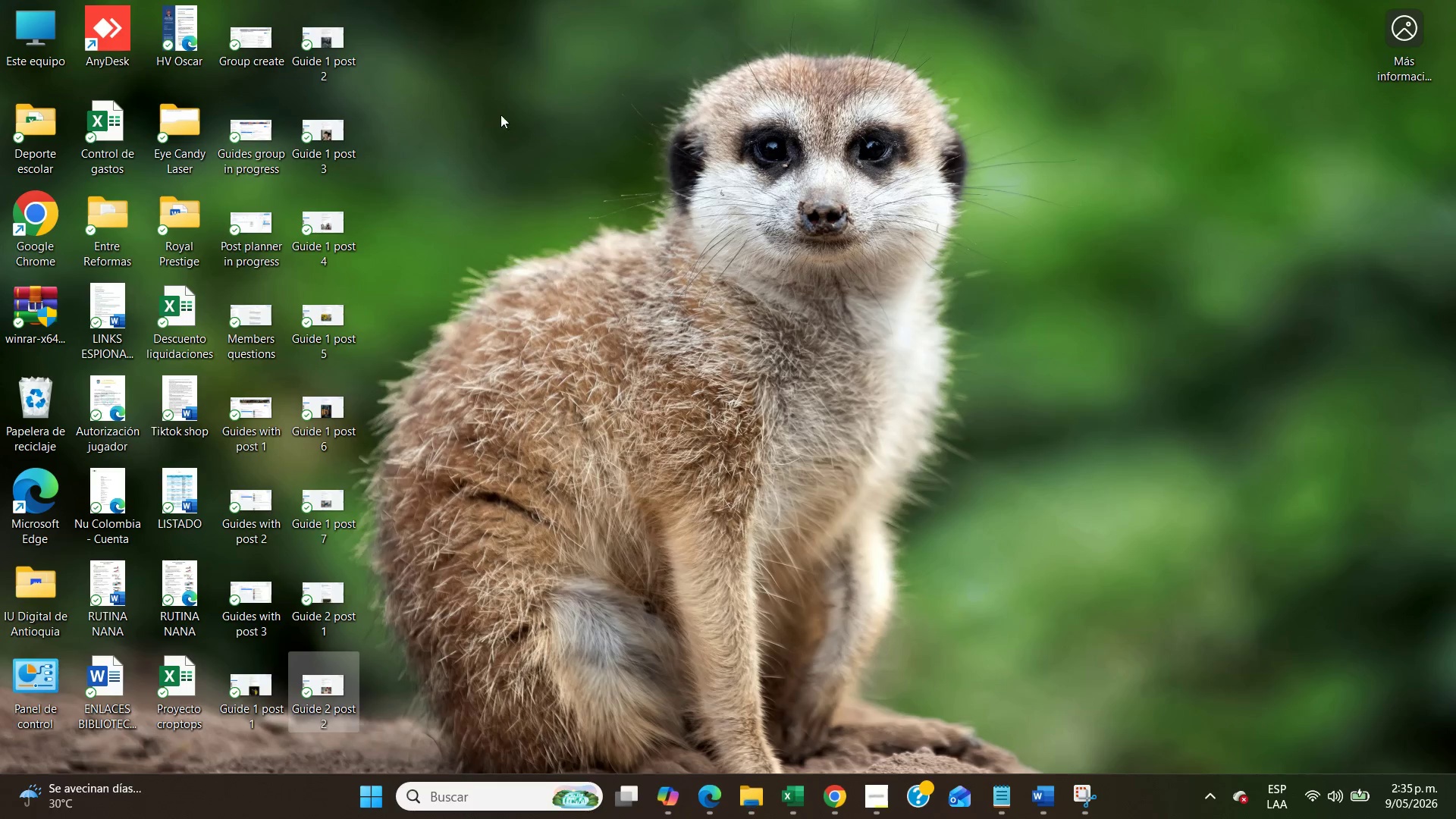 
left_click([416, 44])
 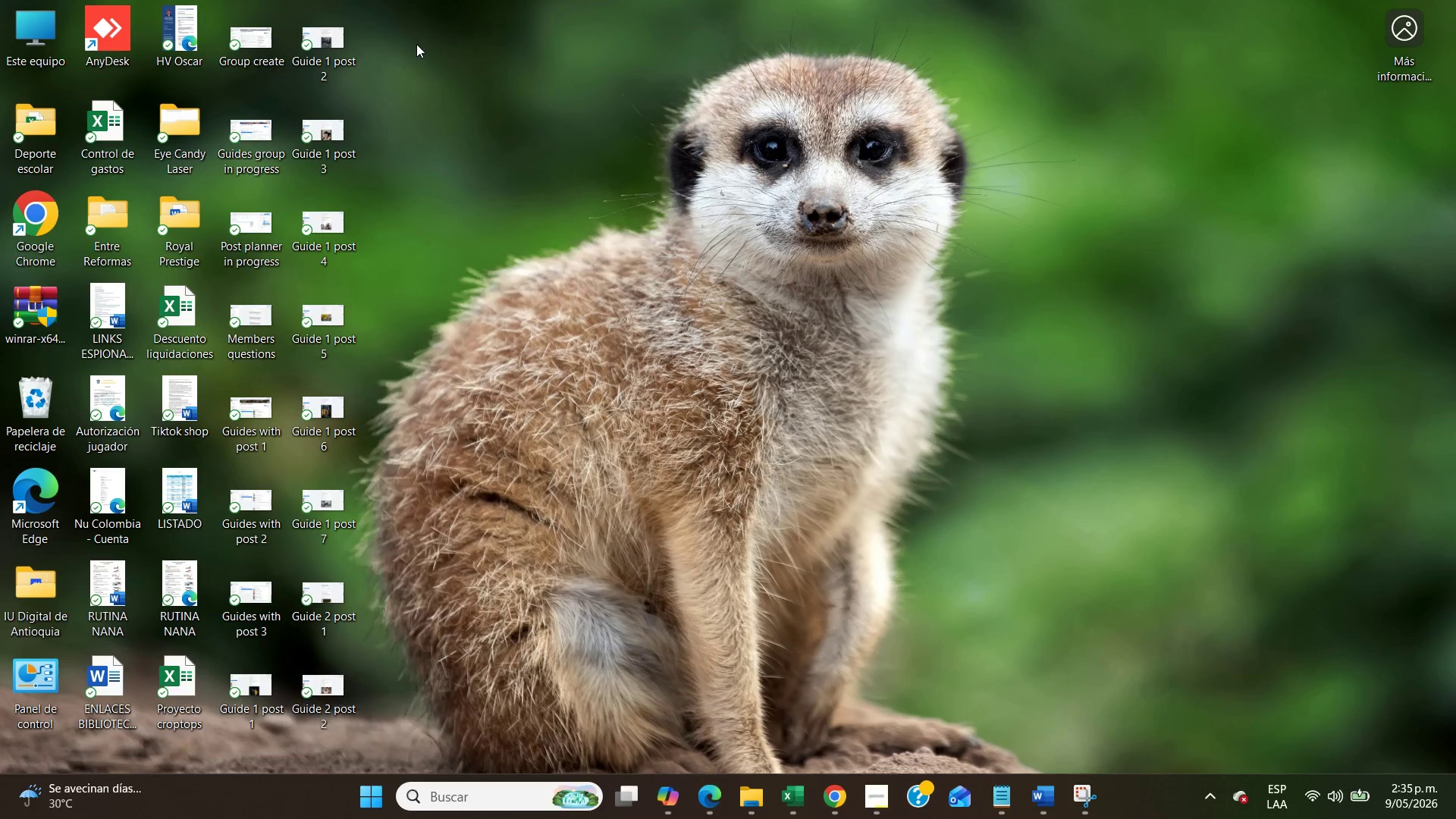 
key(Control+V)
 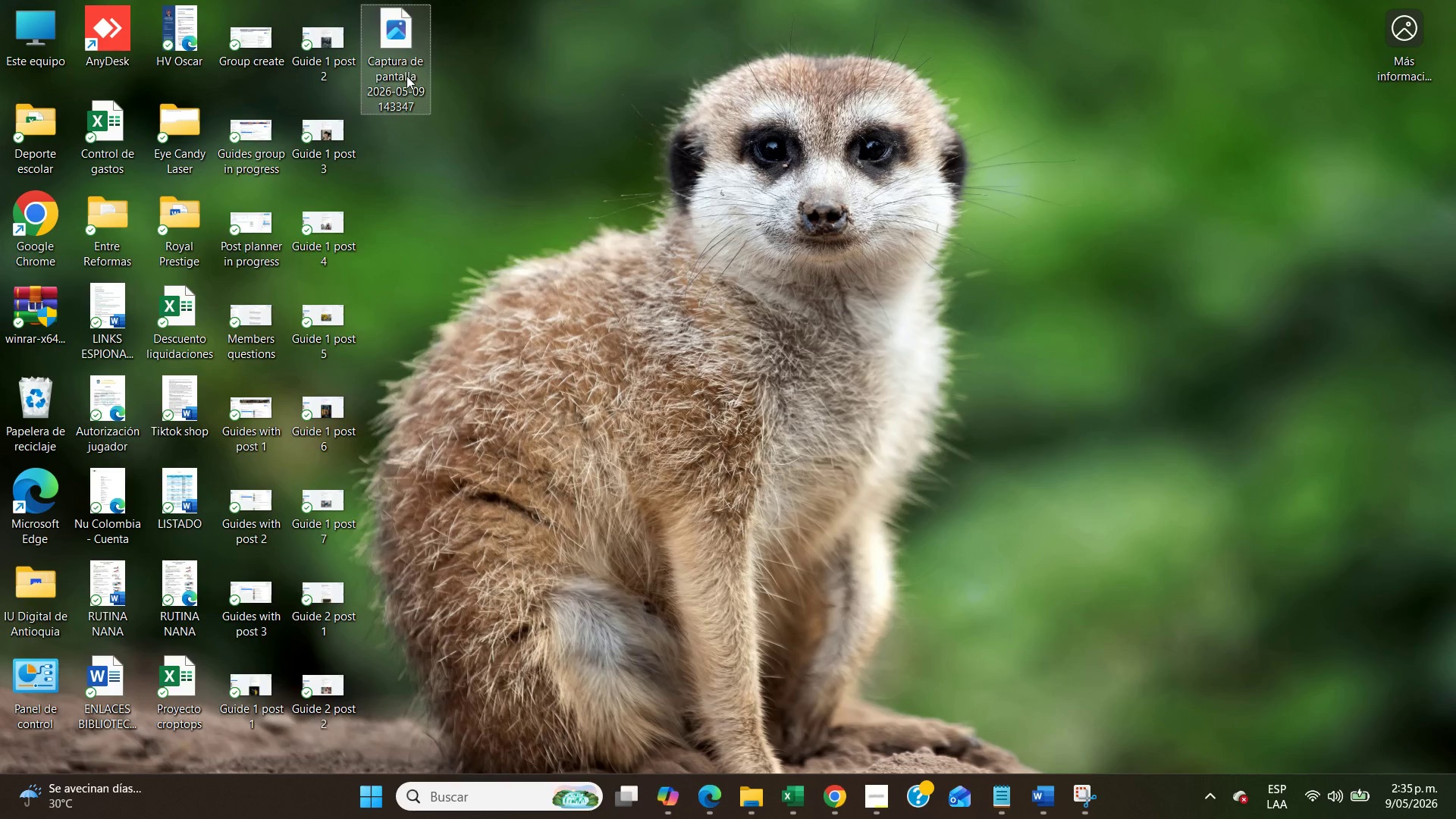 
right_click([402, 71])
 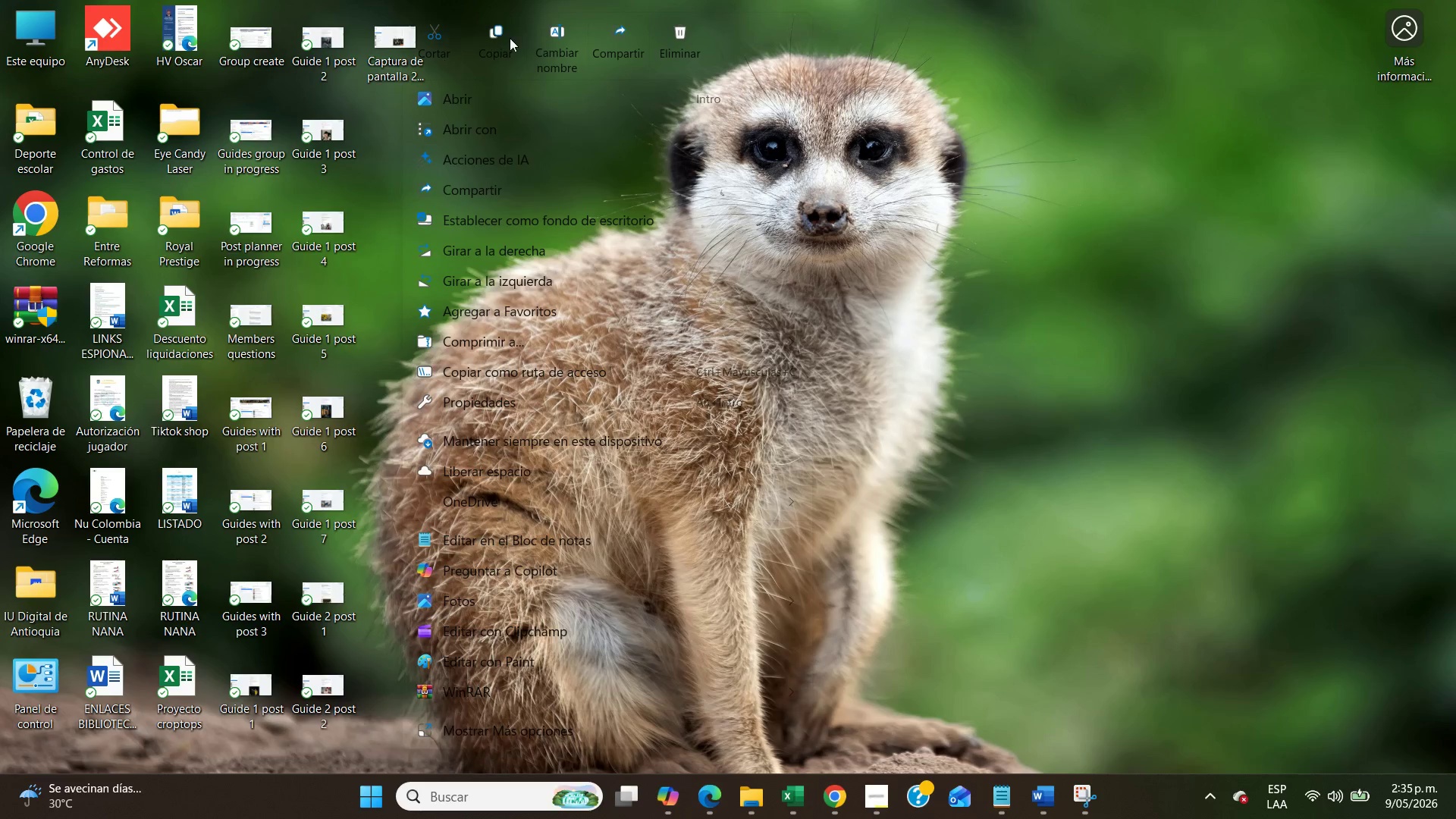 
left_click([489, 31])
 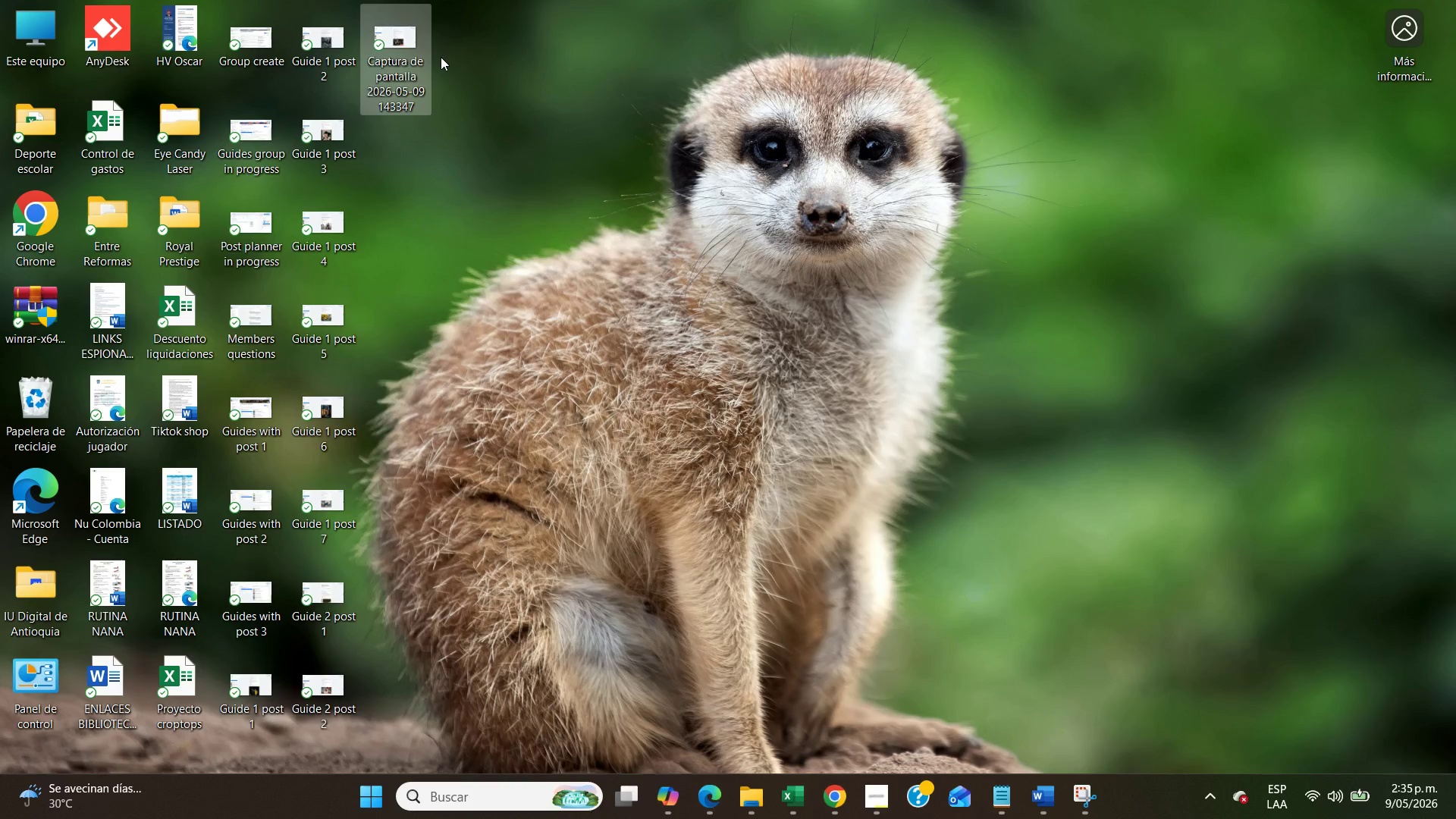 
right_click([421, 58])
 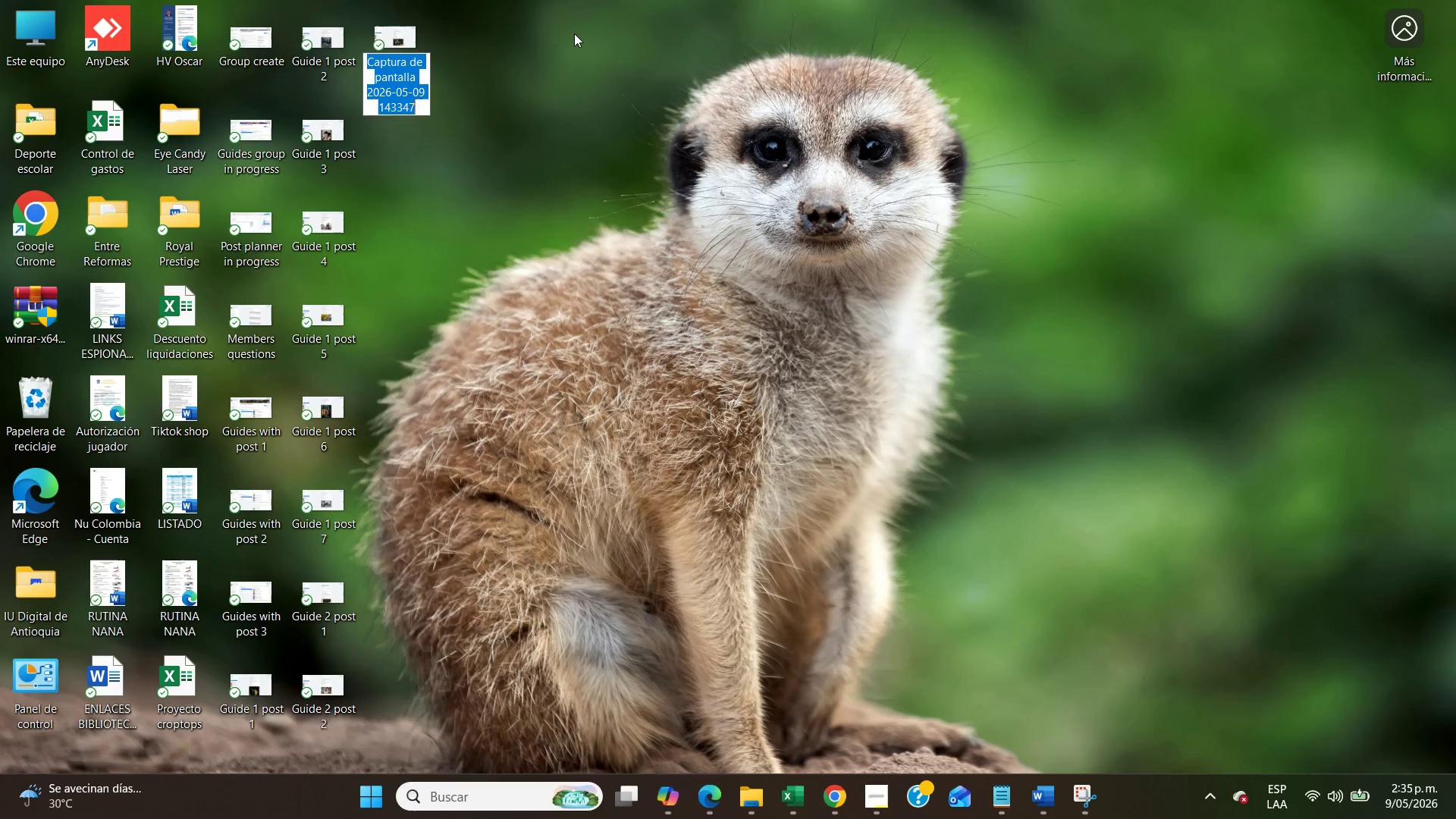 
type(Guide 2 post 3)
 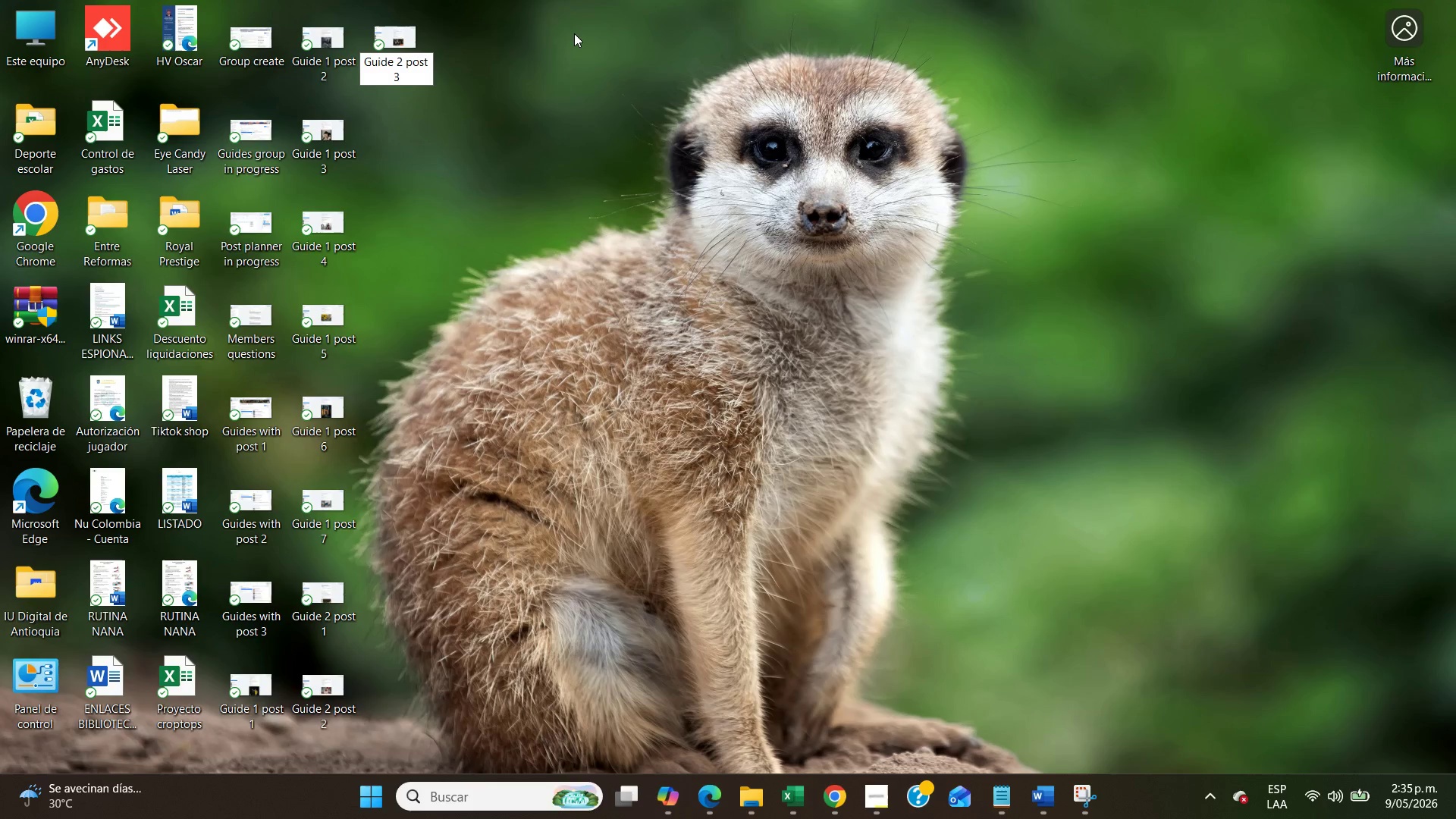 
left_click([574, 33])
 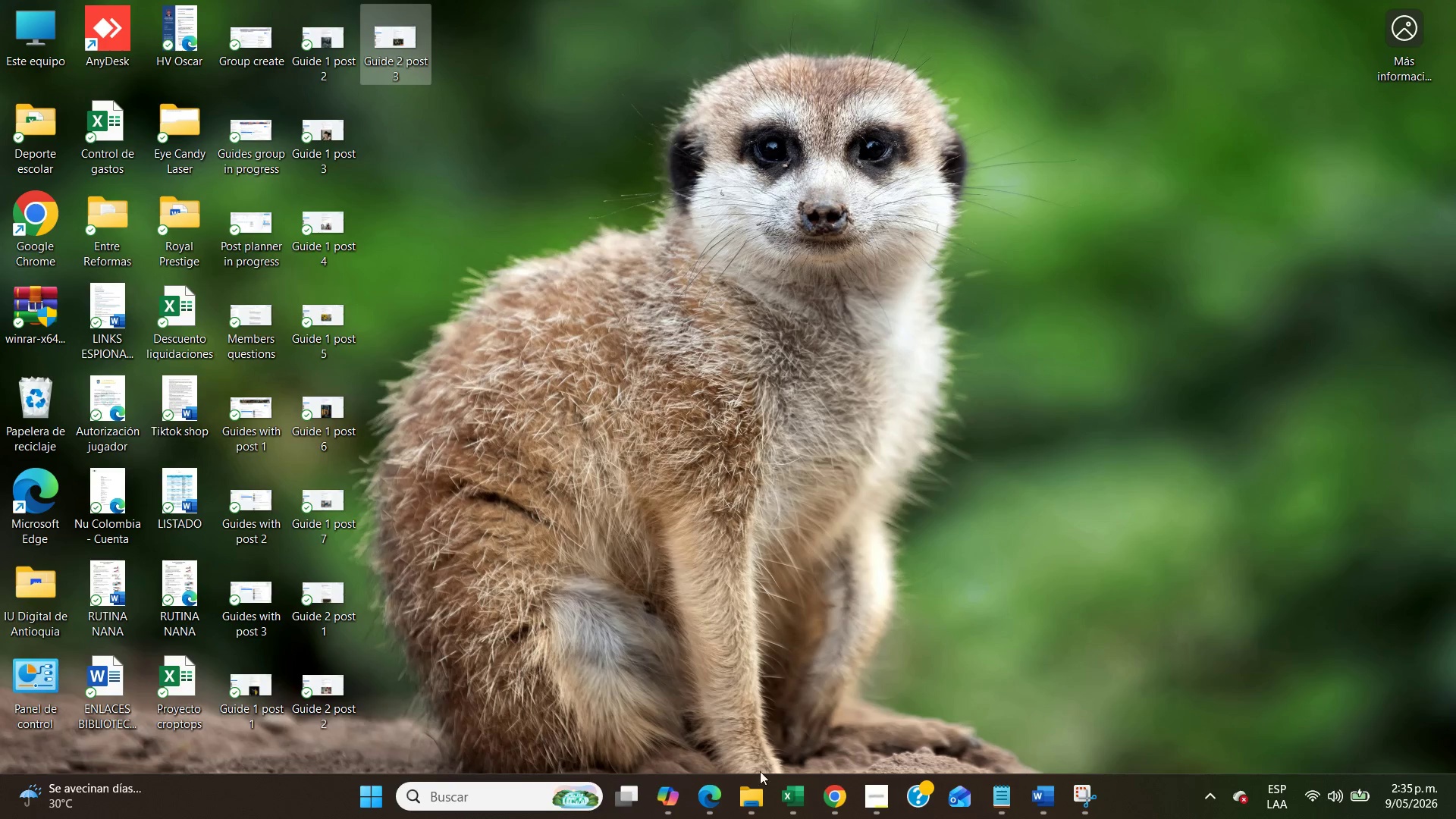 
left_click([742, 814])
 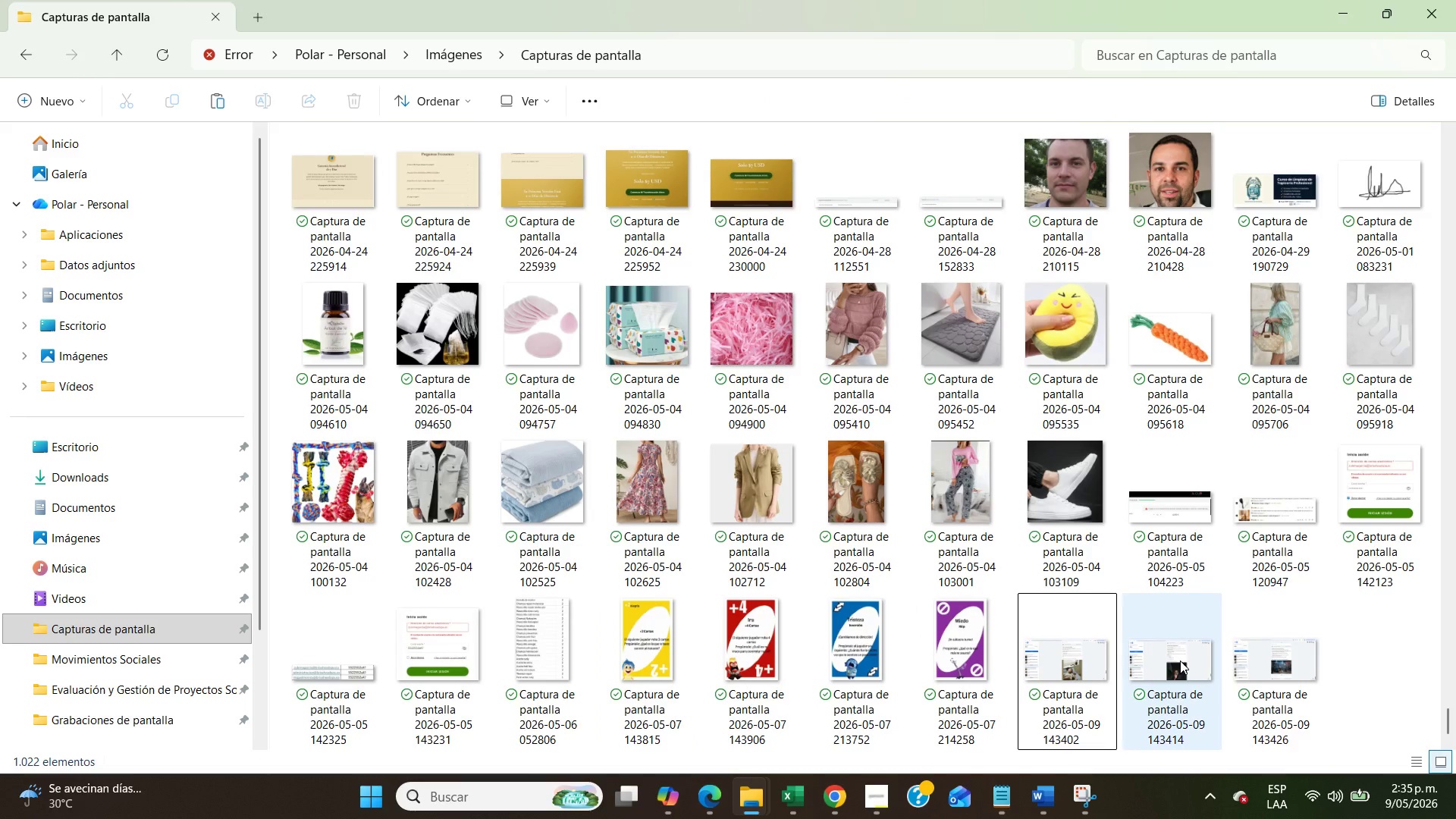 
left_click([1100, 647])
 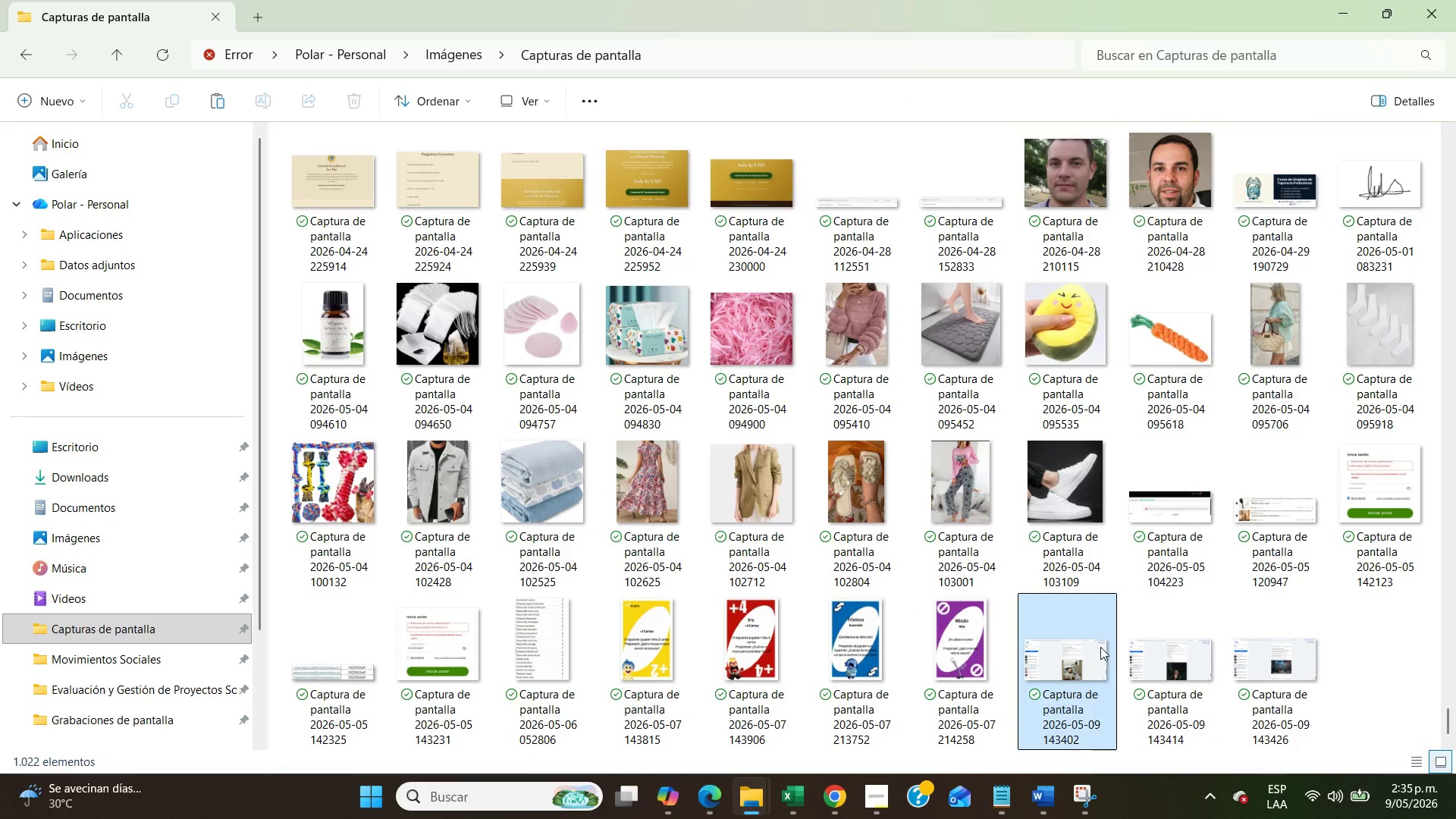 
key(Control+X)
 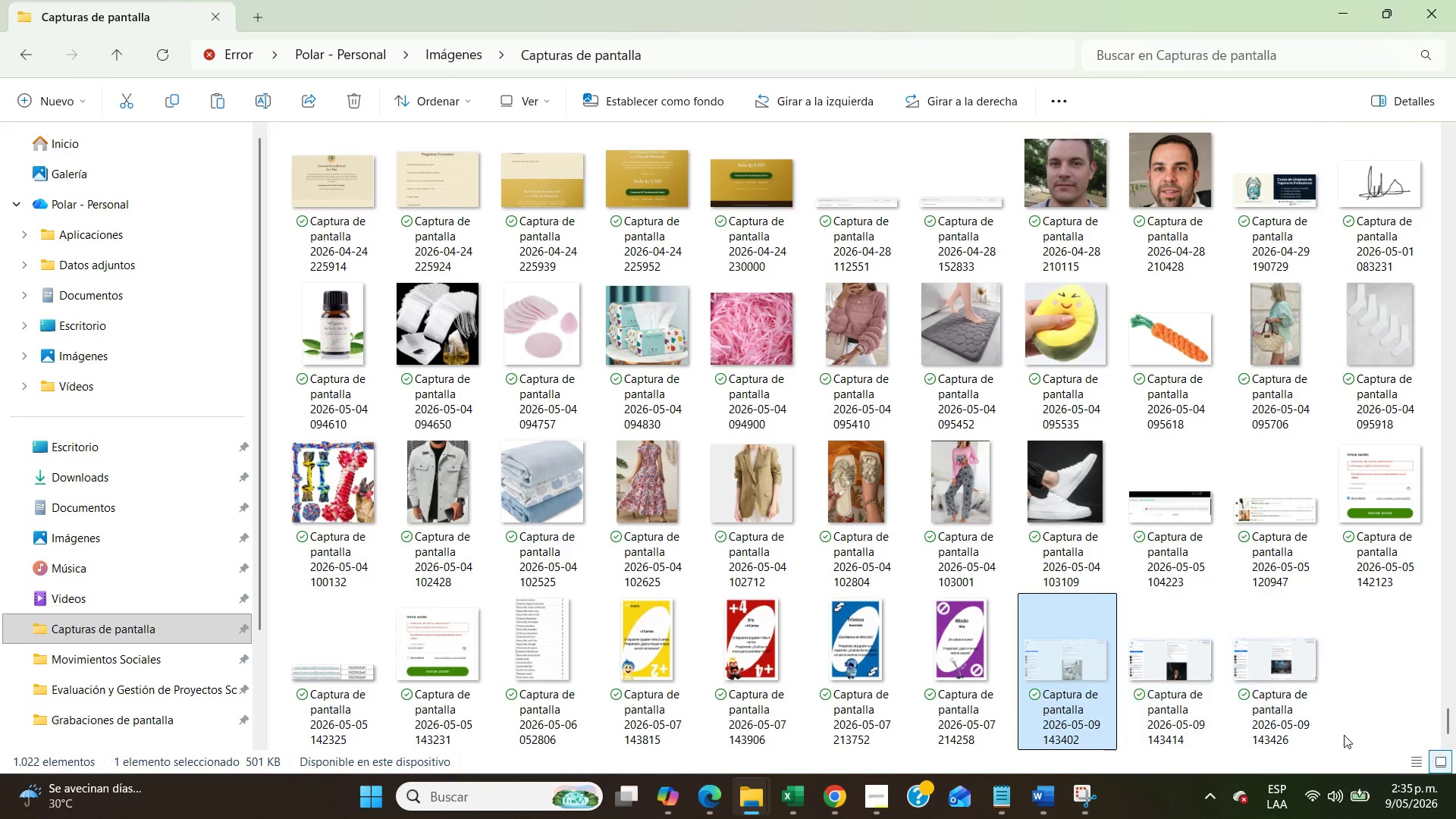 
left_click([1348, 736])
 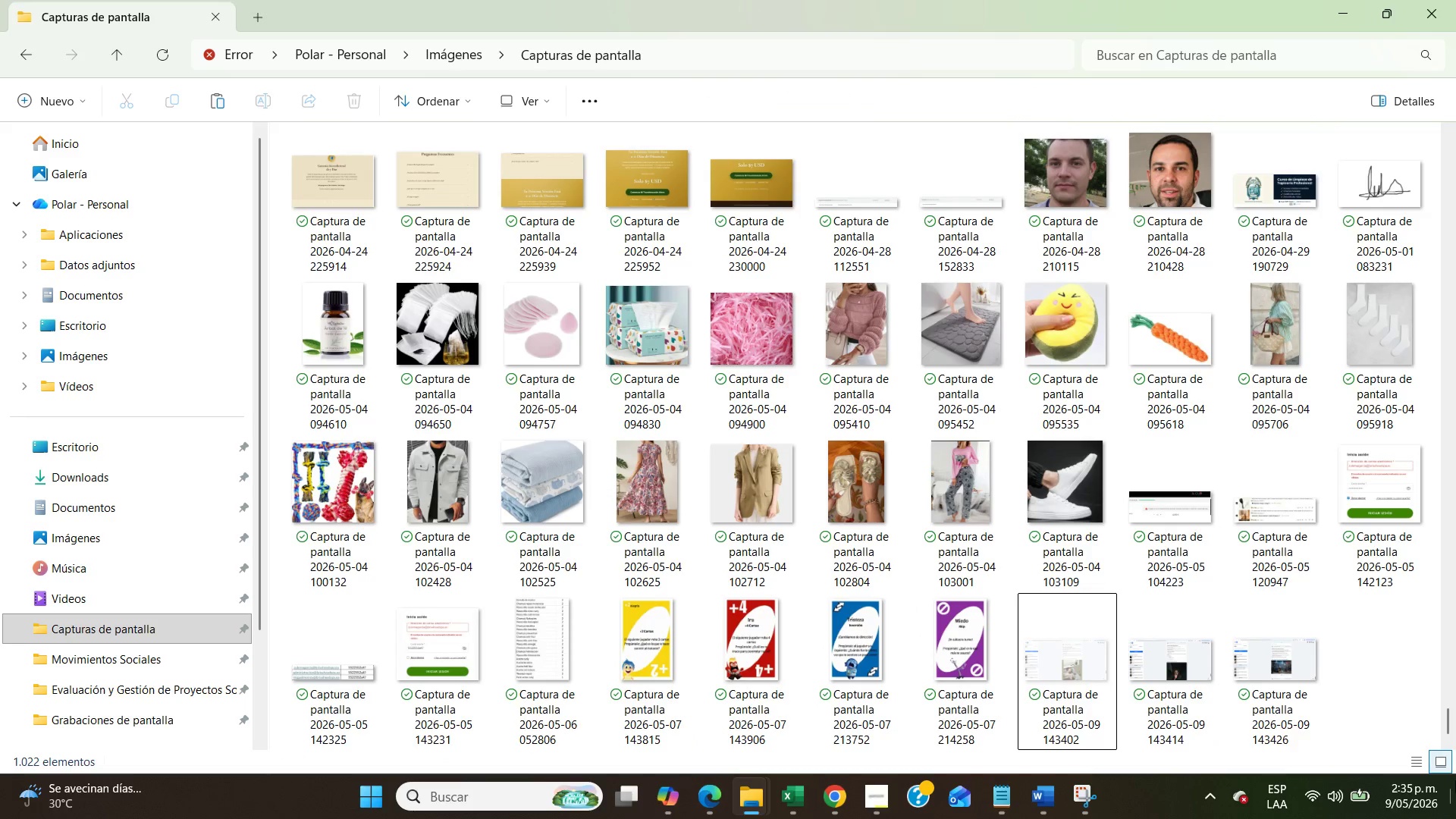 
left_click([1455, 780])
 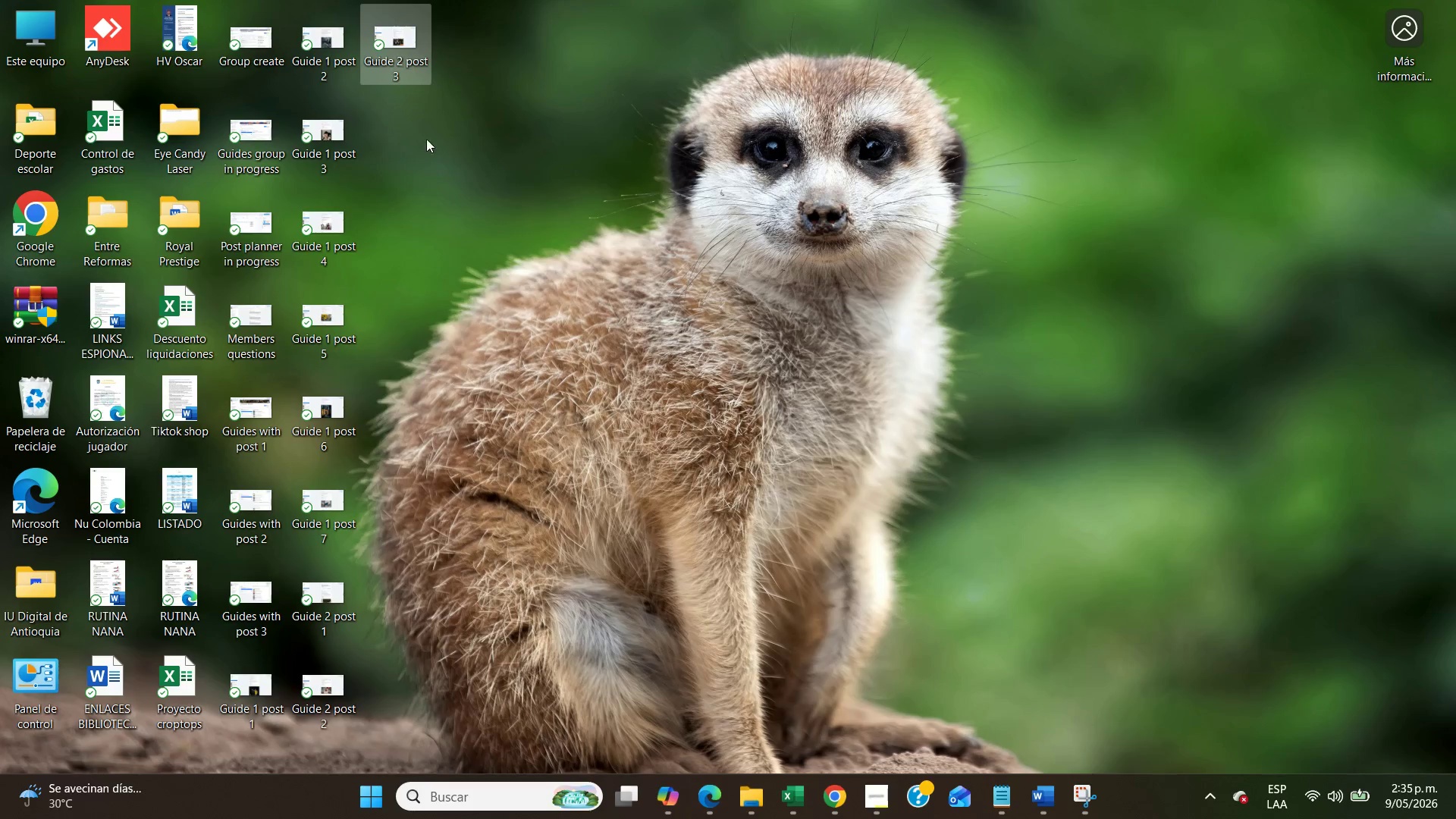 
left_click([414, 132])
 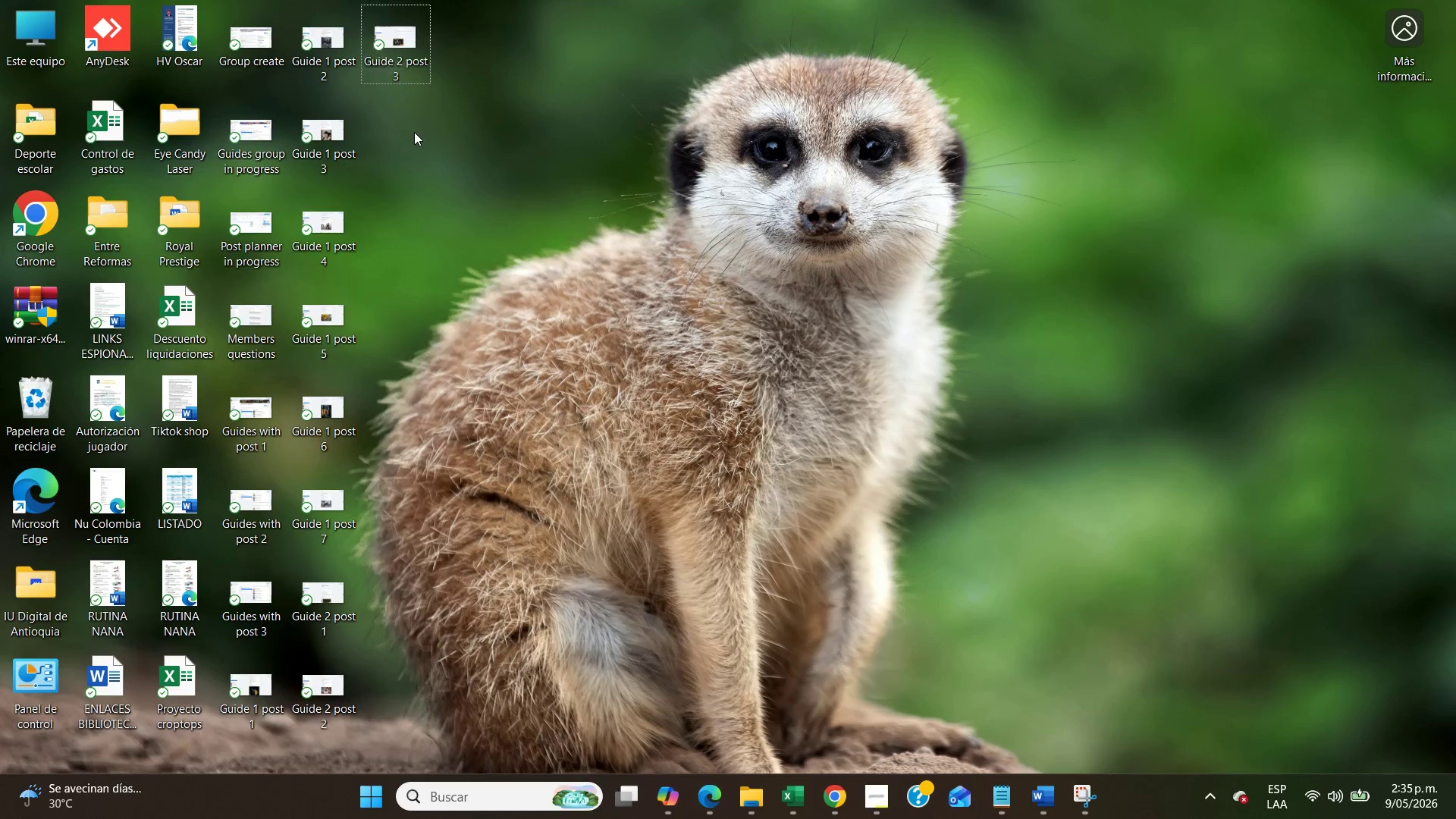 
key(Control+V)
 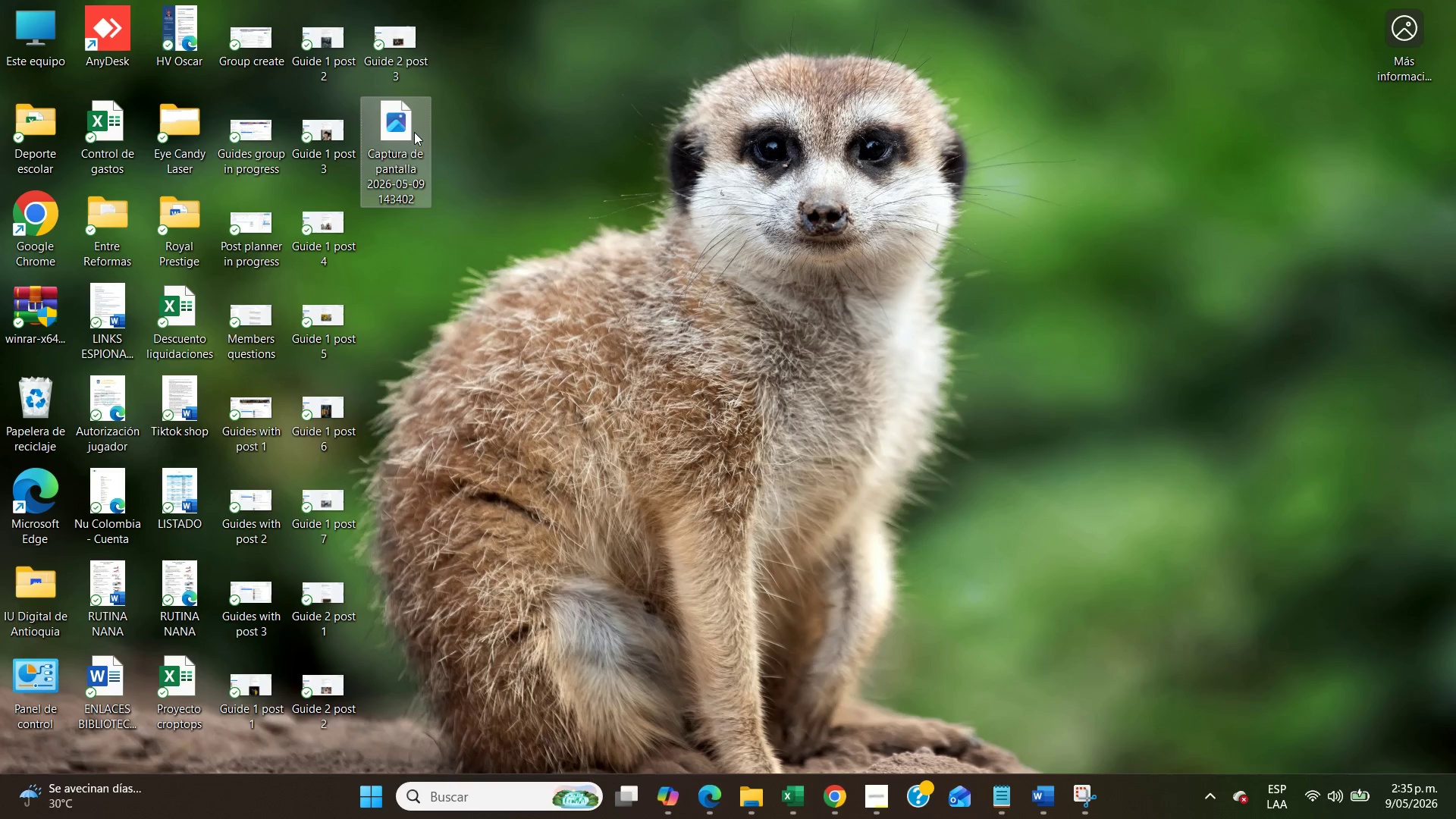 
right_click([414, 132])
 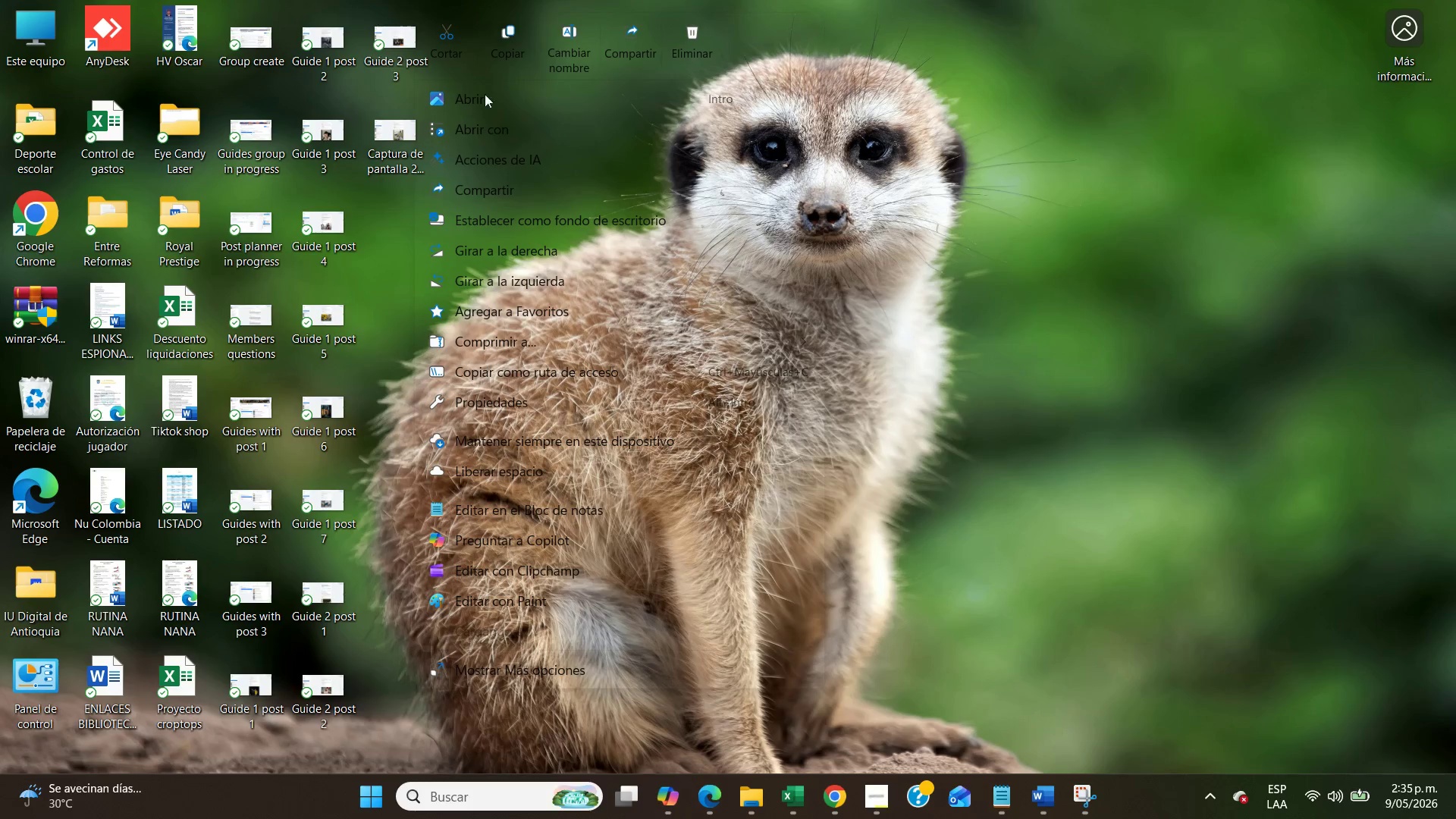 
left_click([561, 50])
 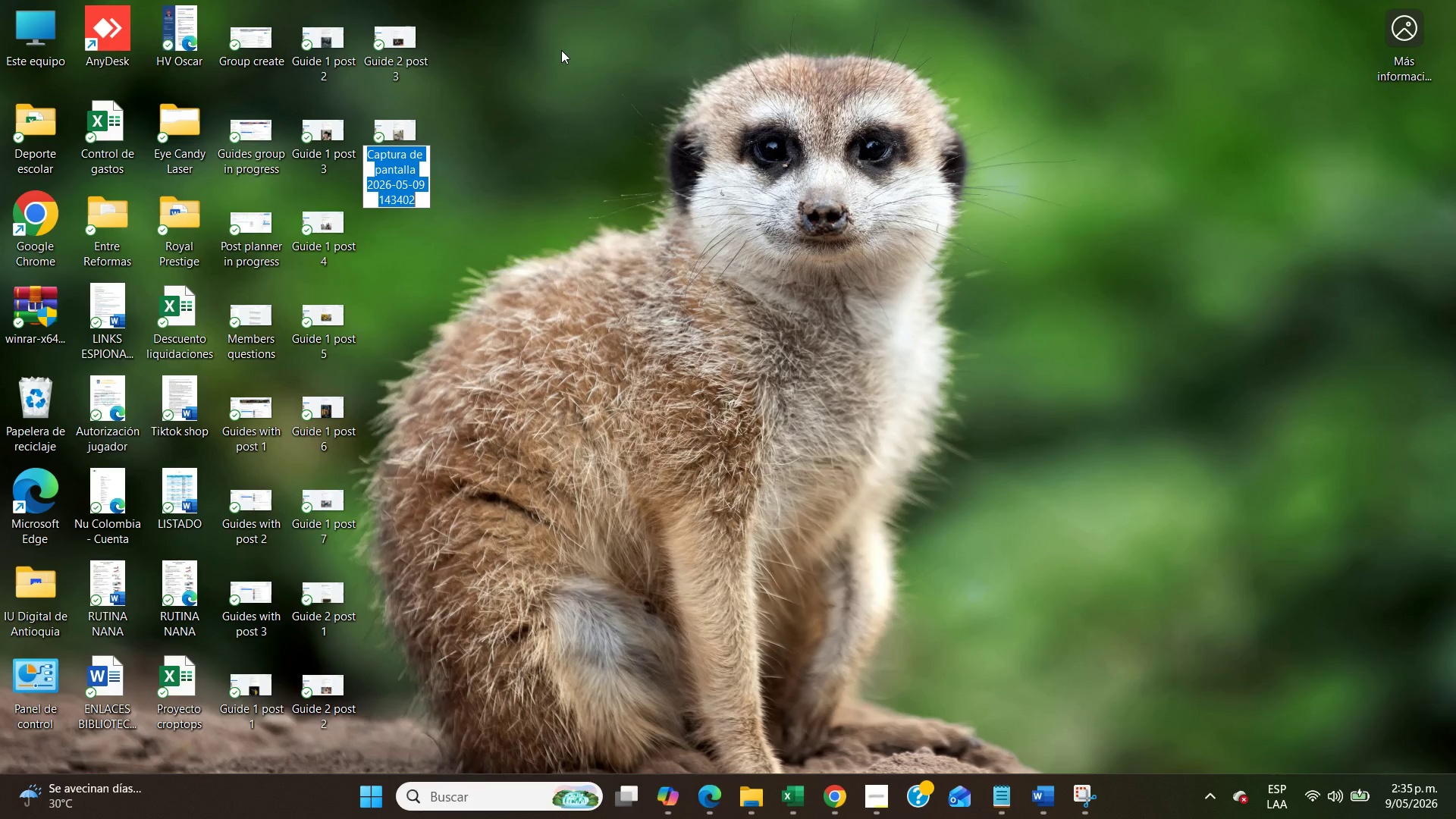 
type(Guide 2 post 4)
 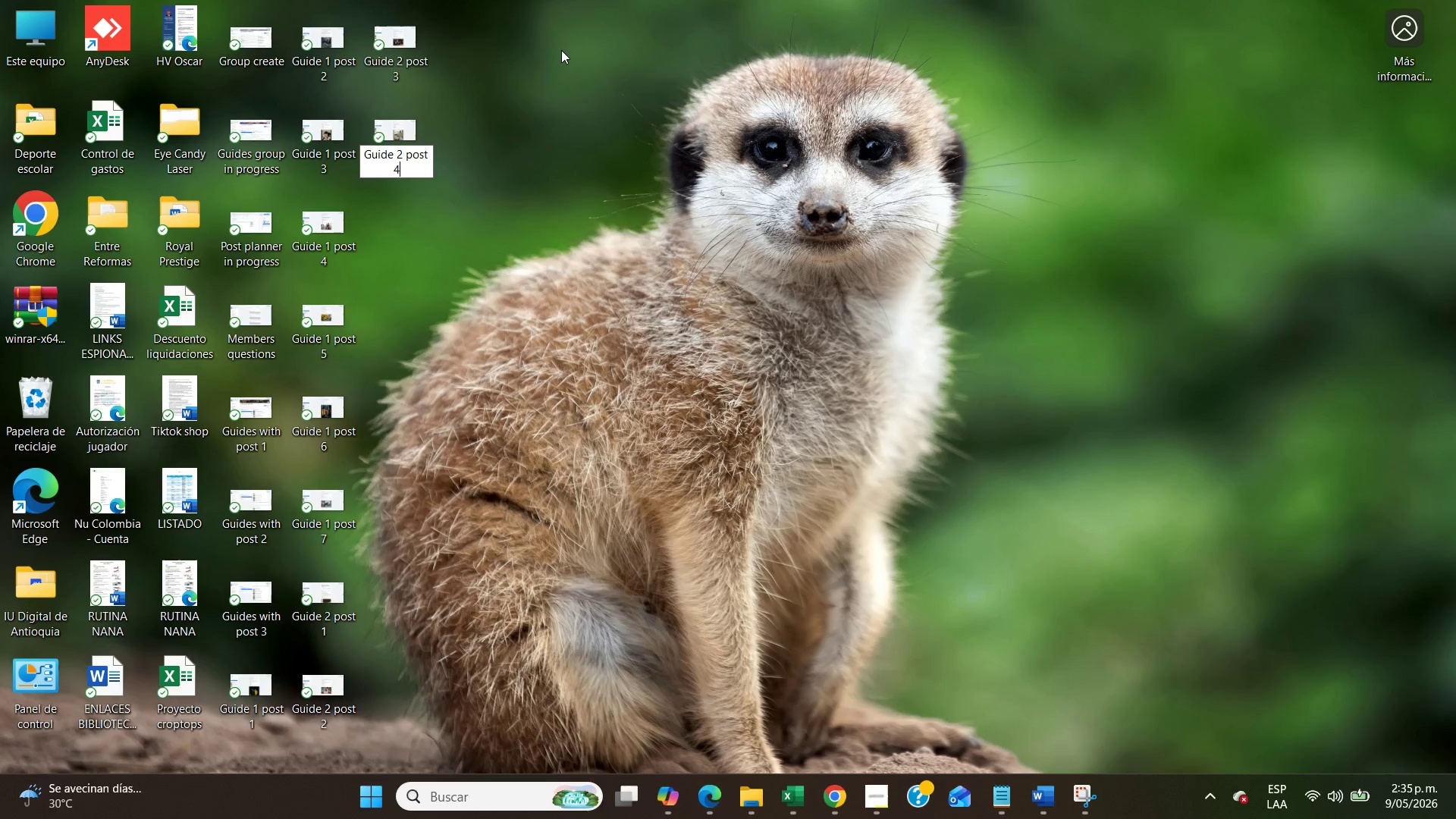 
left_click([561, 50])
 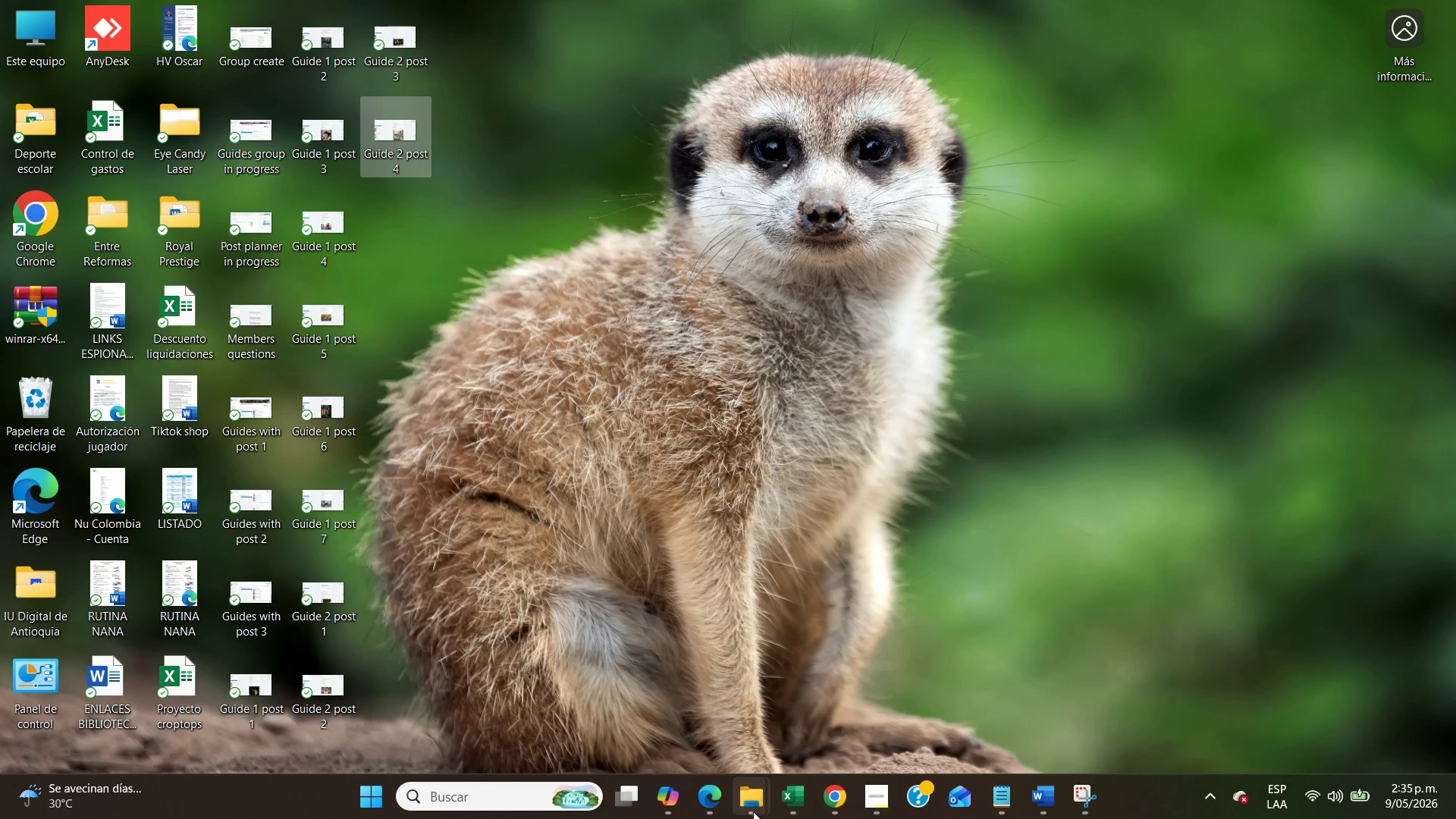 
left_click([757, 814])
 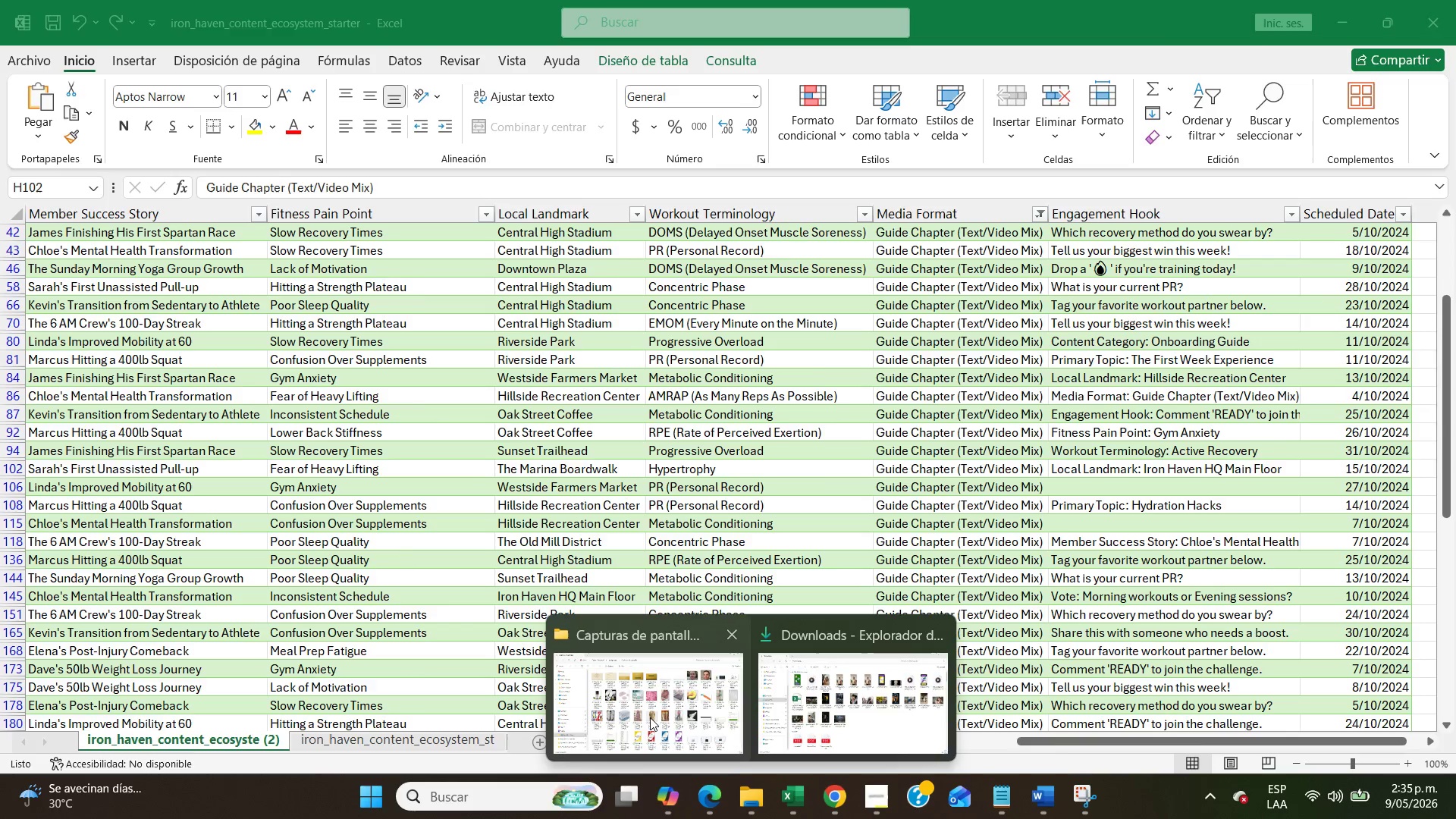 
left_click([650, 717])
 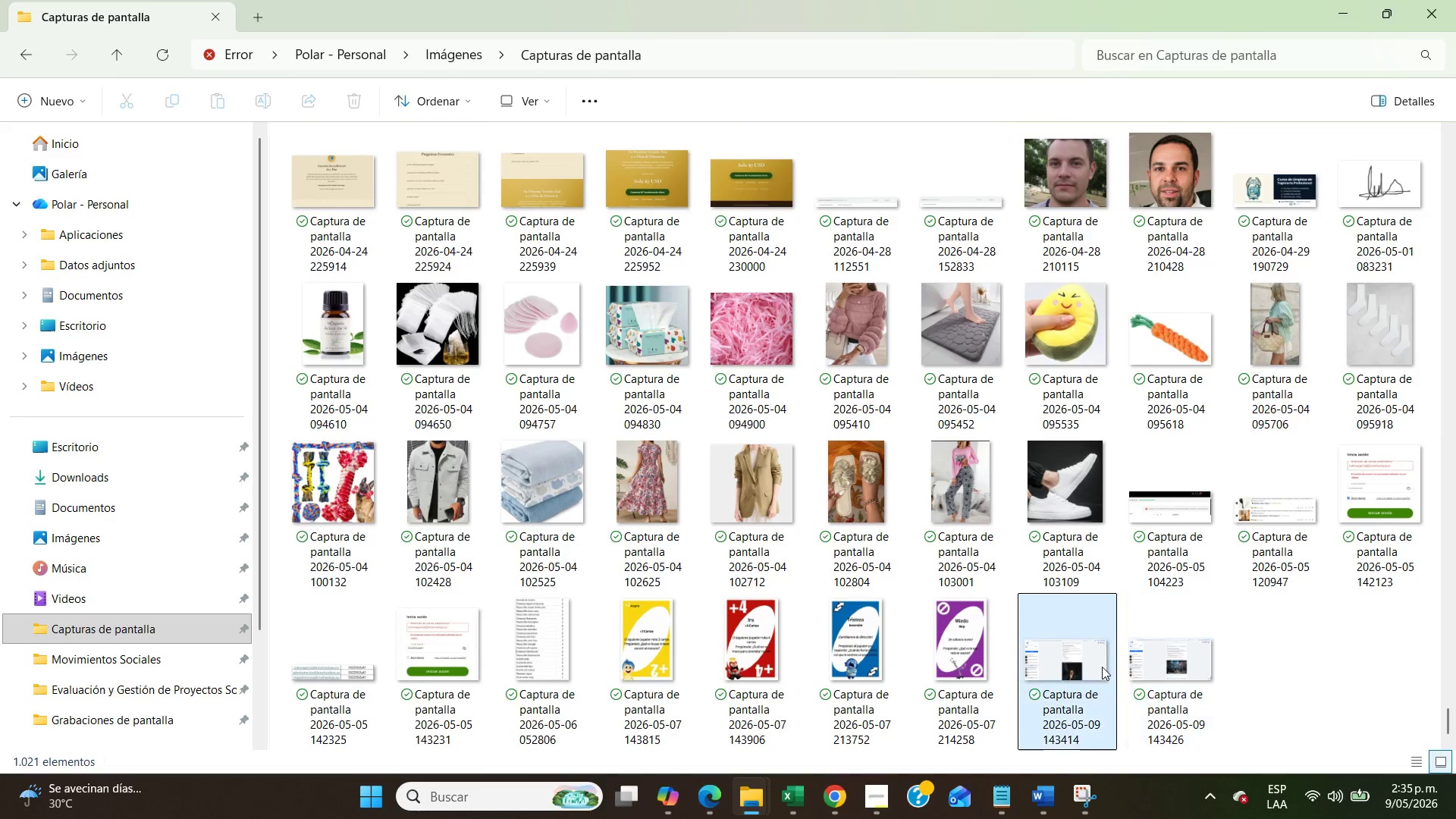 
left_click([1101, 667])
 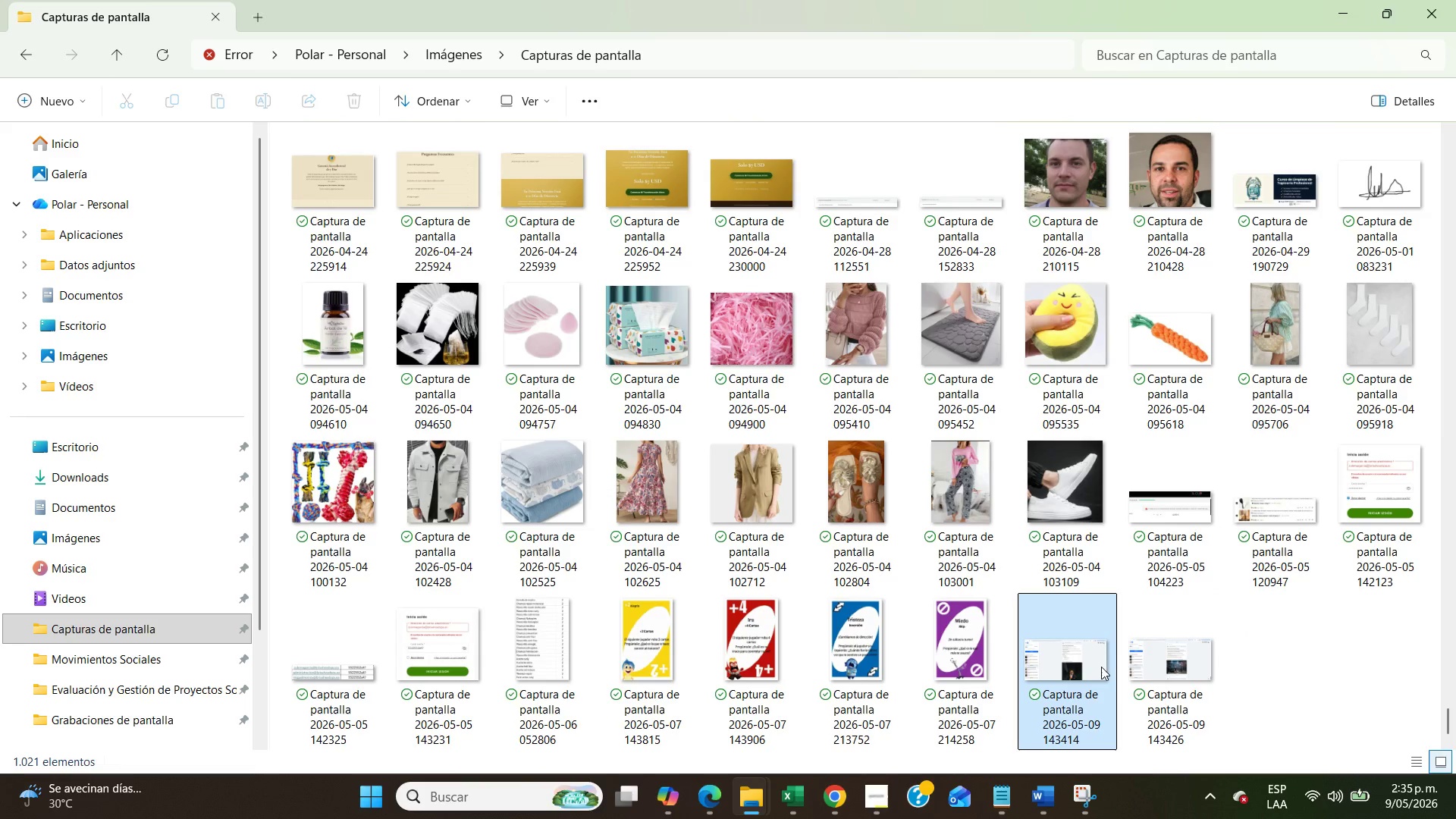 
key(Control+C)
 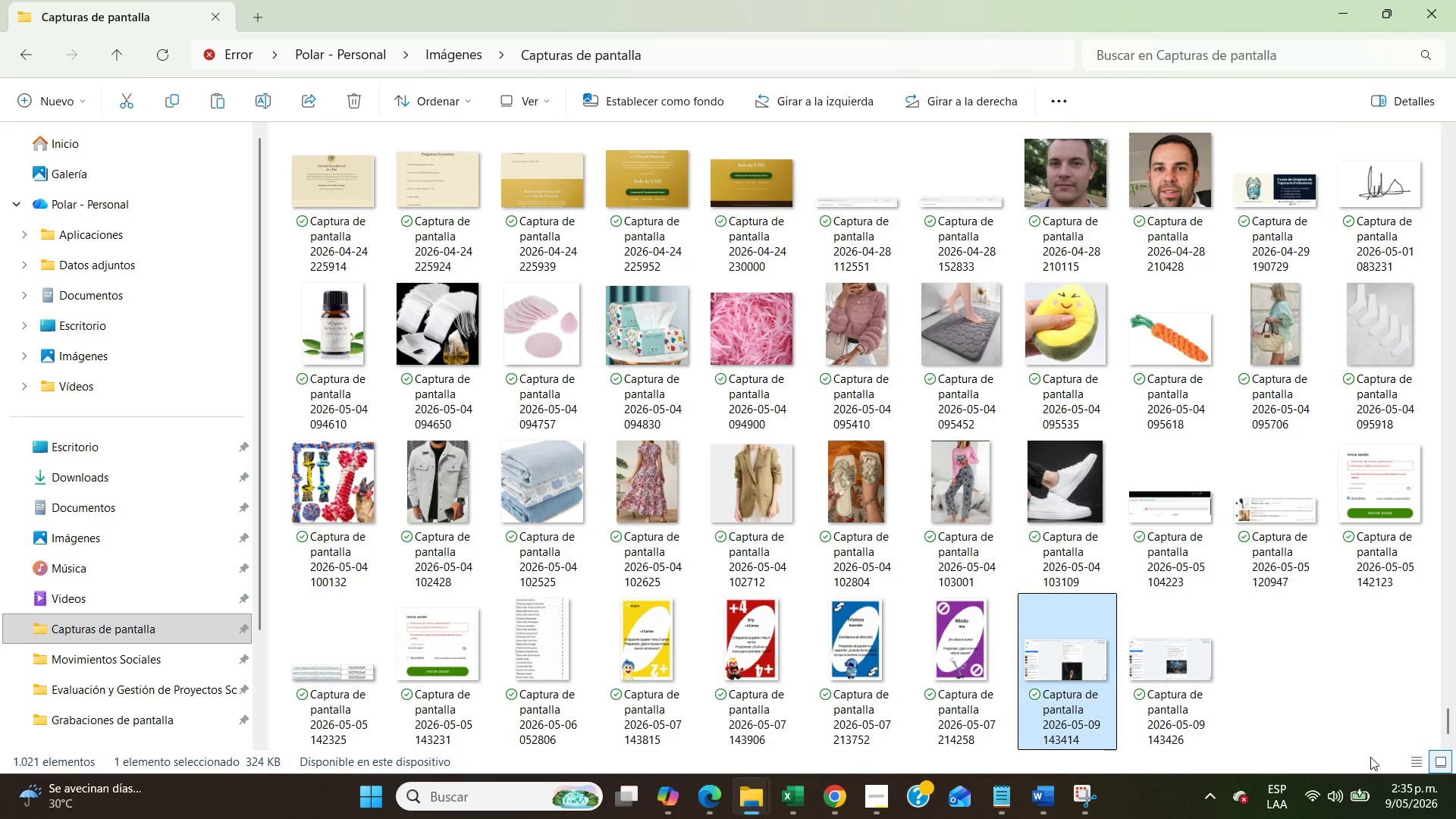 
key(Control+X)
 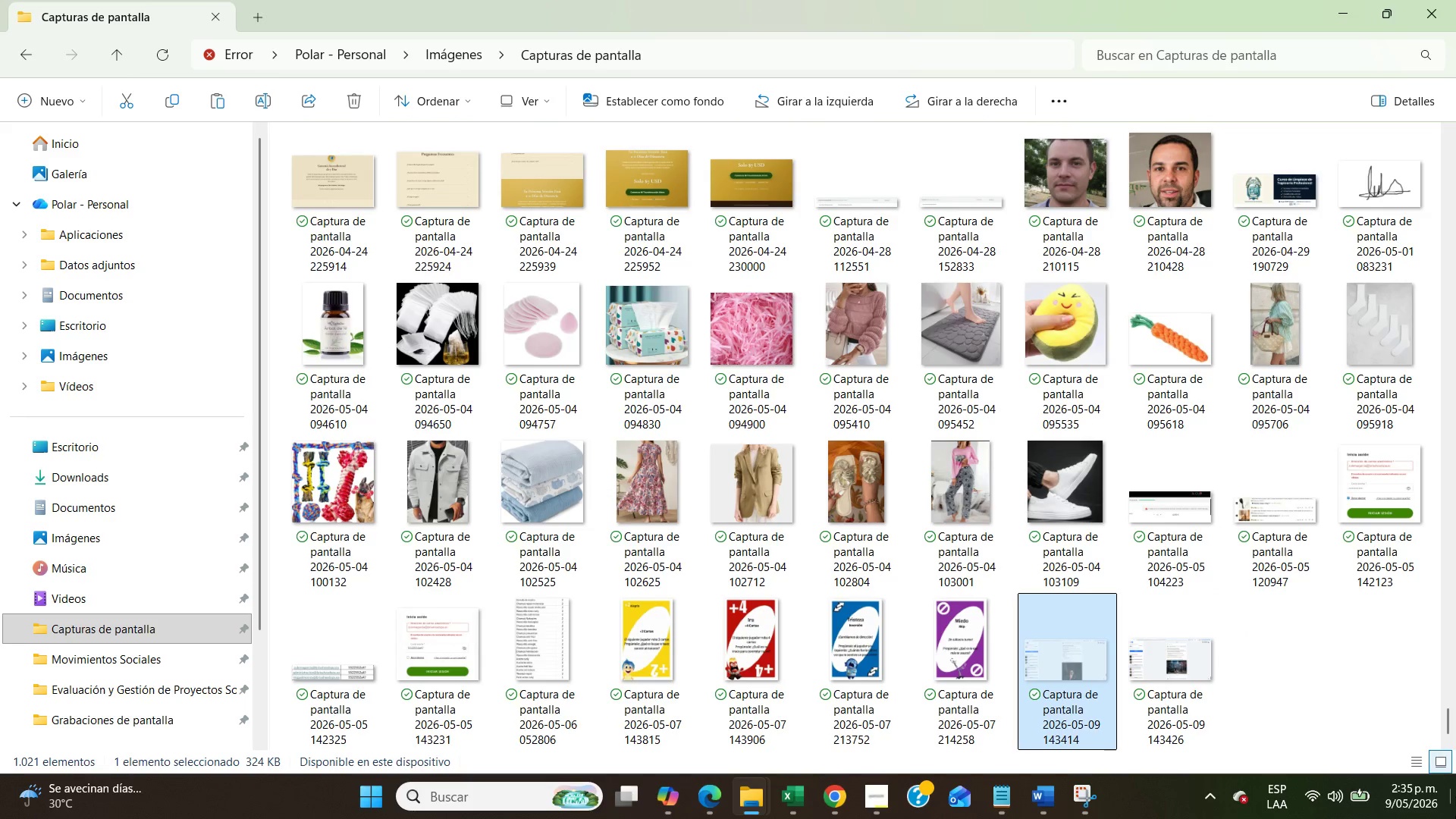 
left_click([1455, 818])
 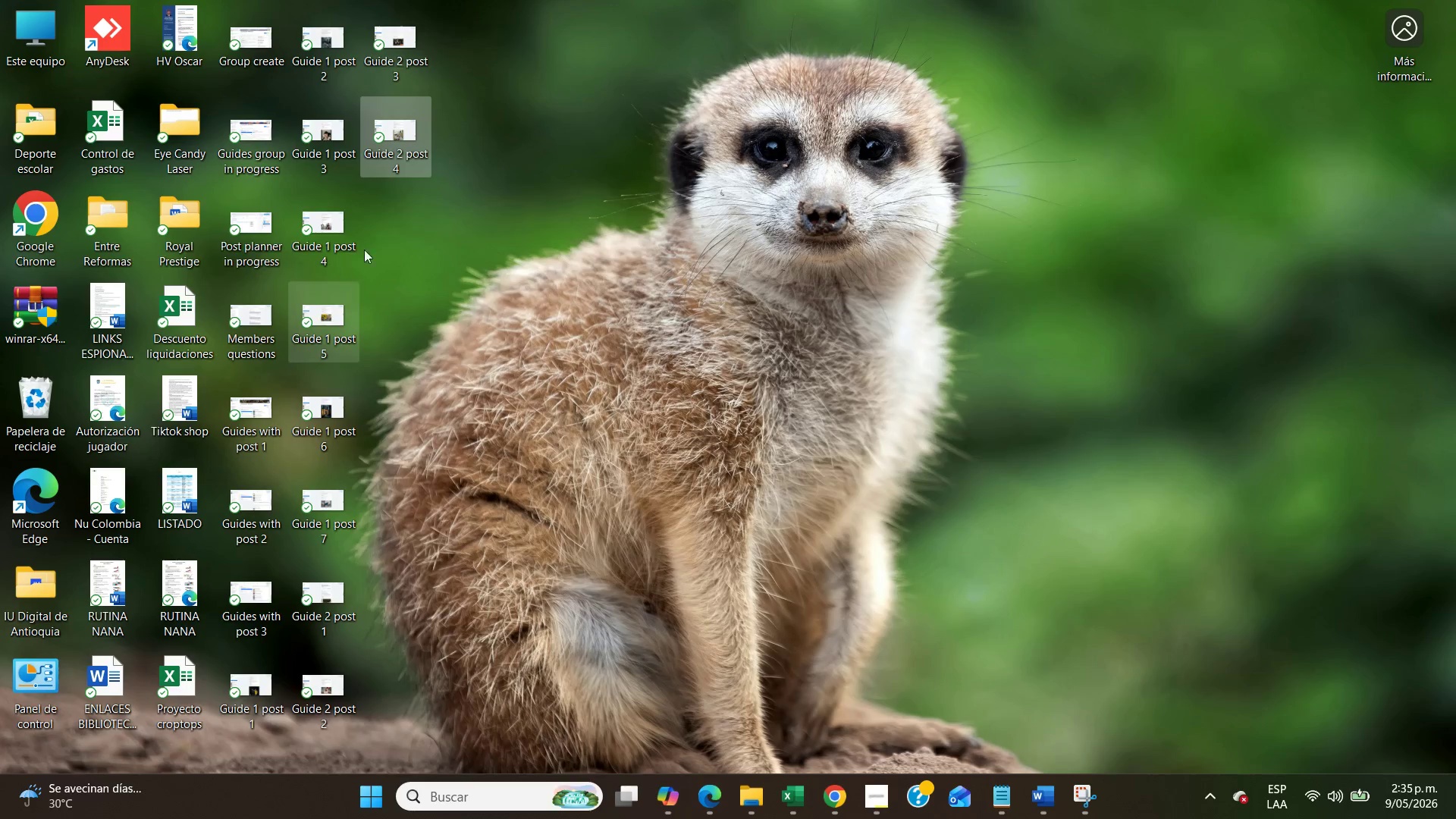 
left_click([331, 30])
 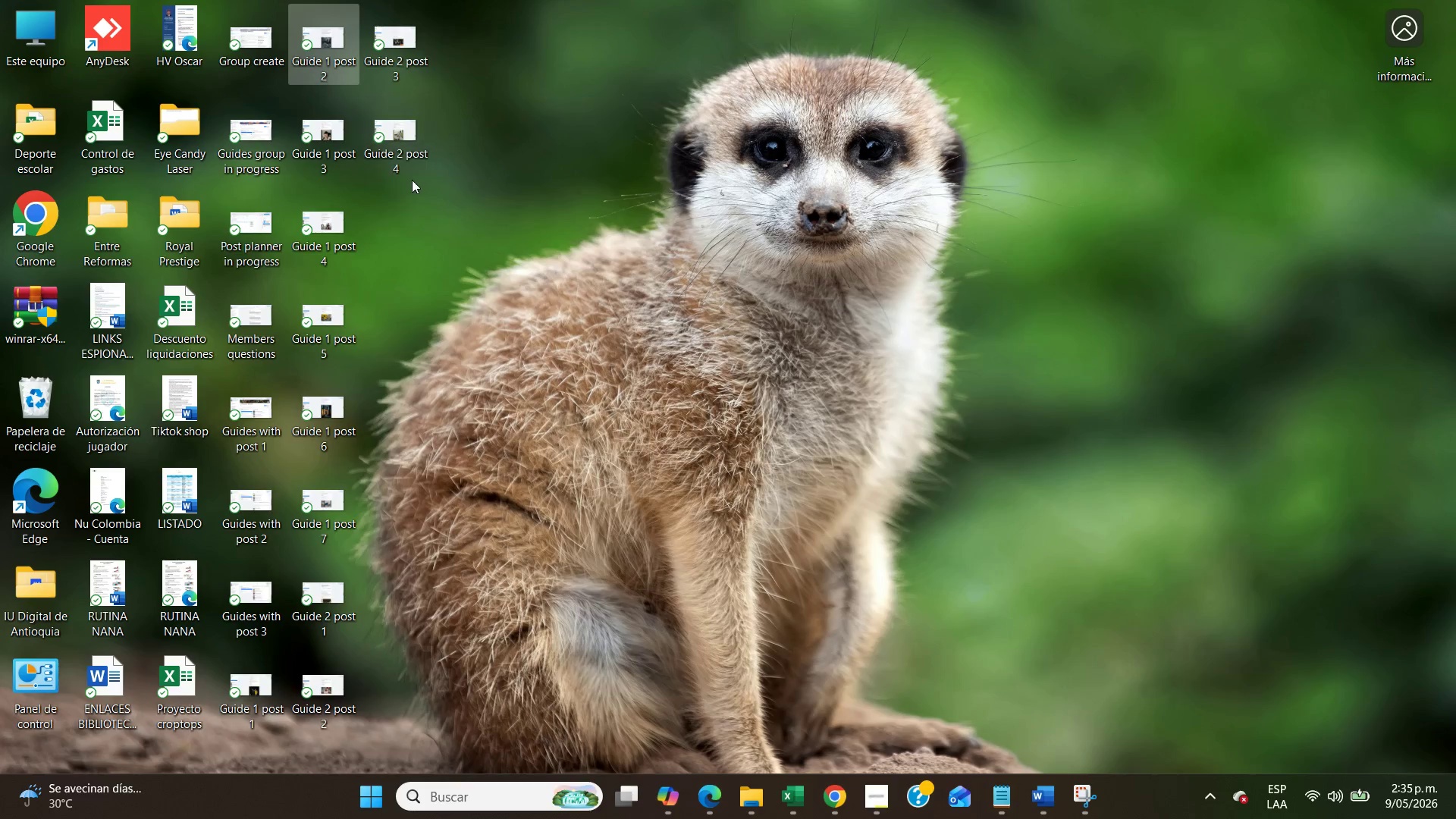 
left_click([410, 202])
 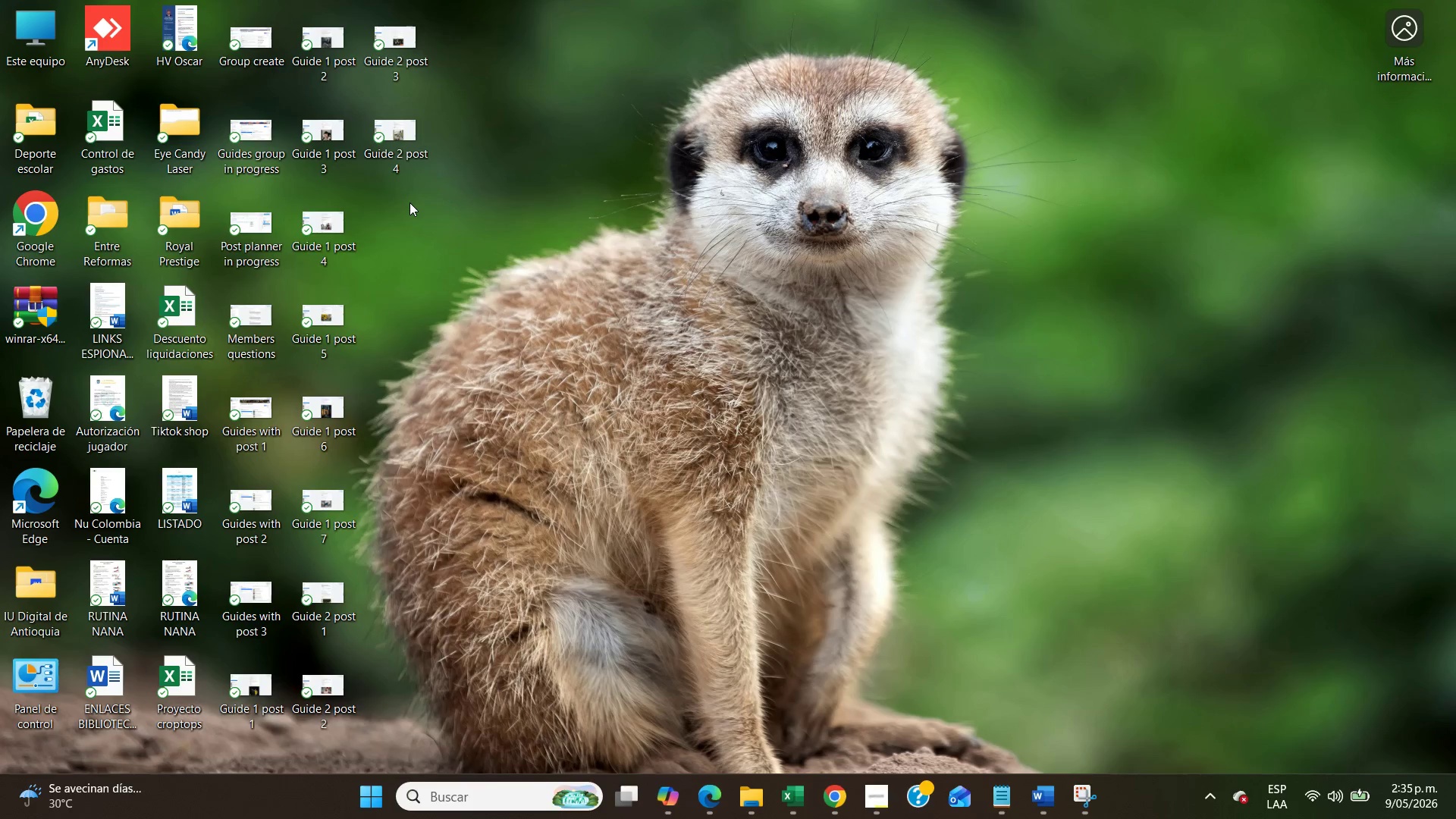 
key(Control+V)
 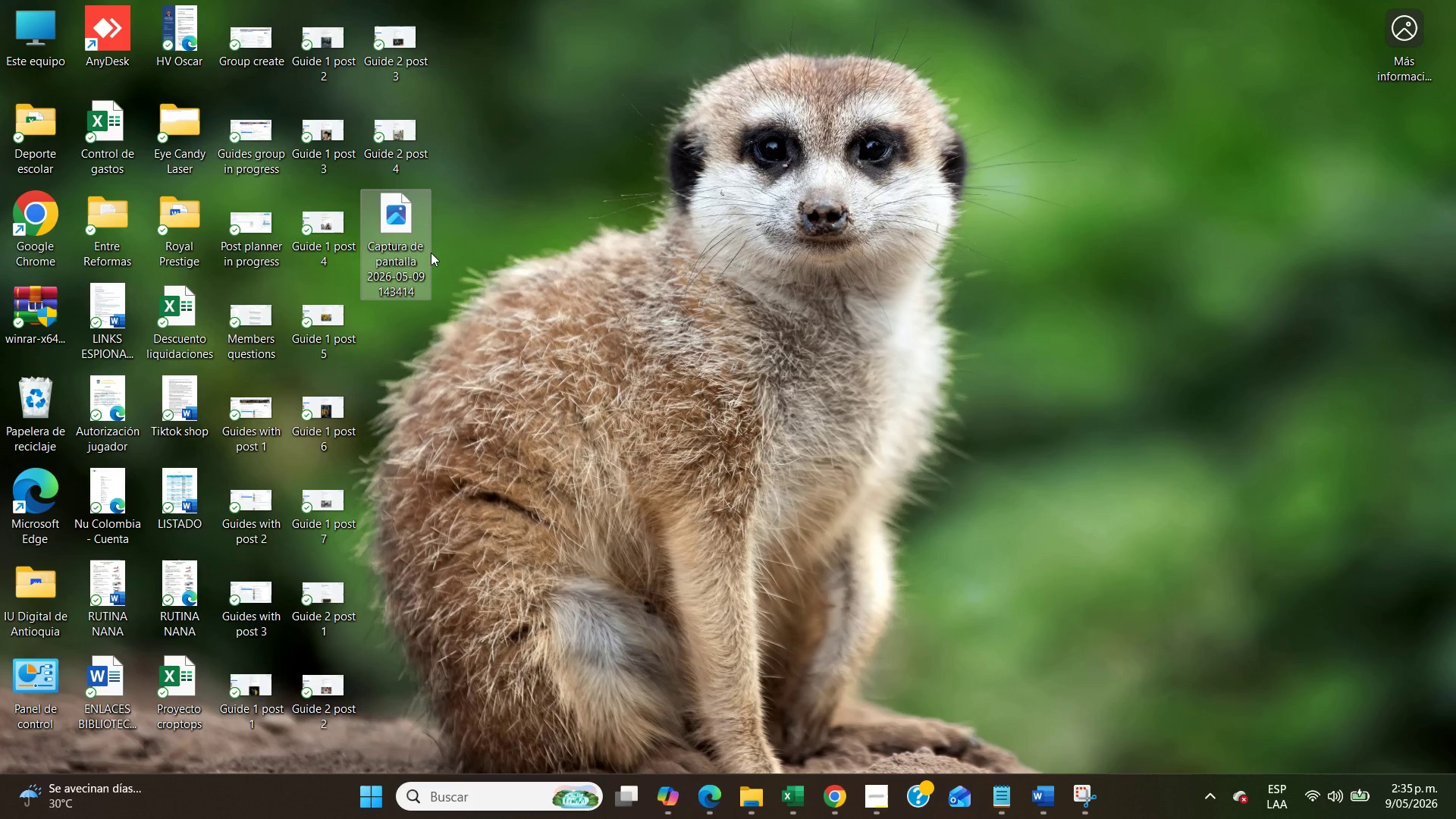 
right_click([409, 251])
 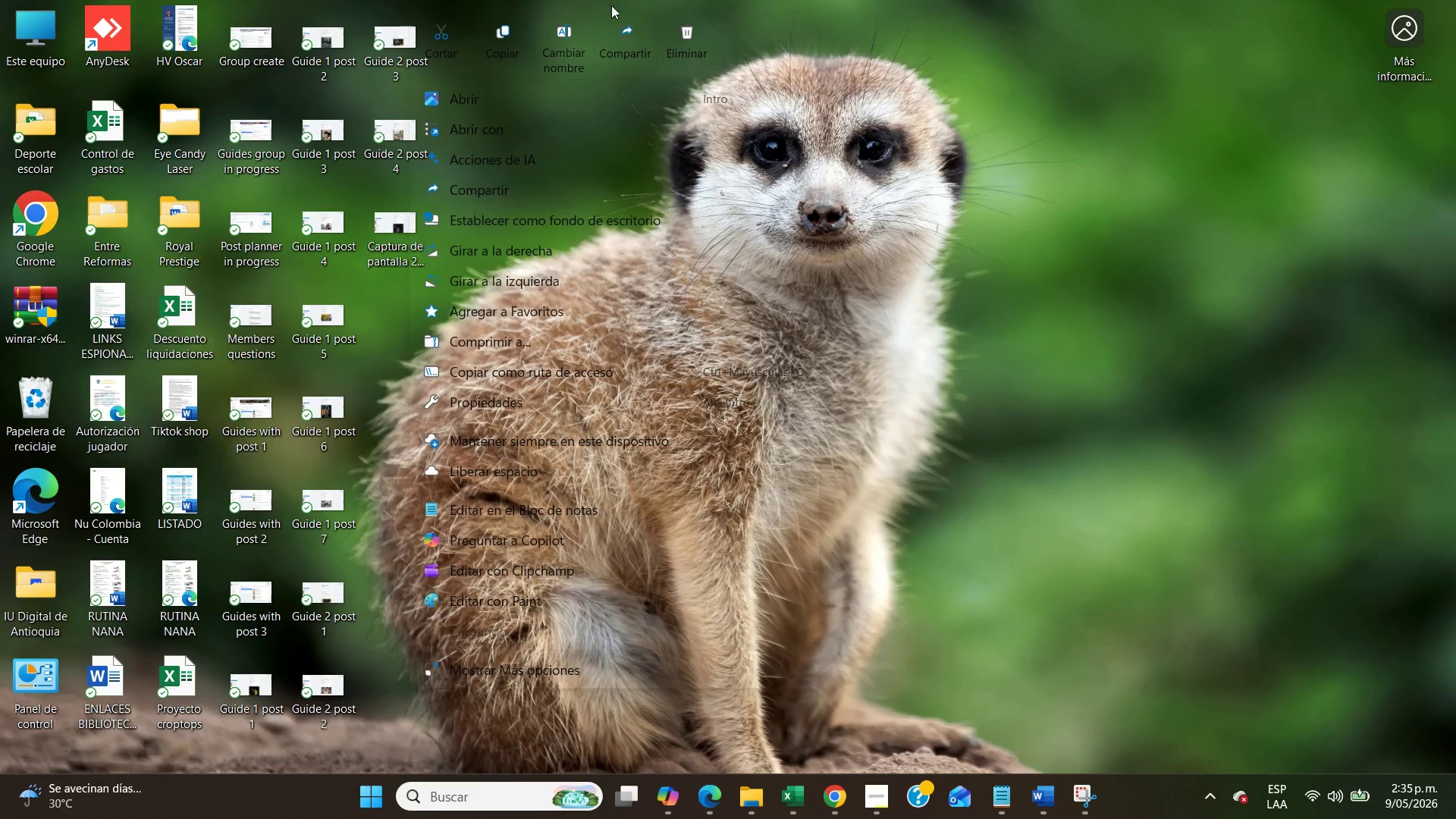 
left_click([570, 33])
 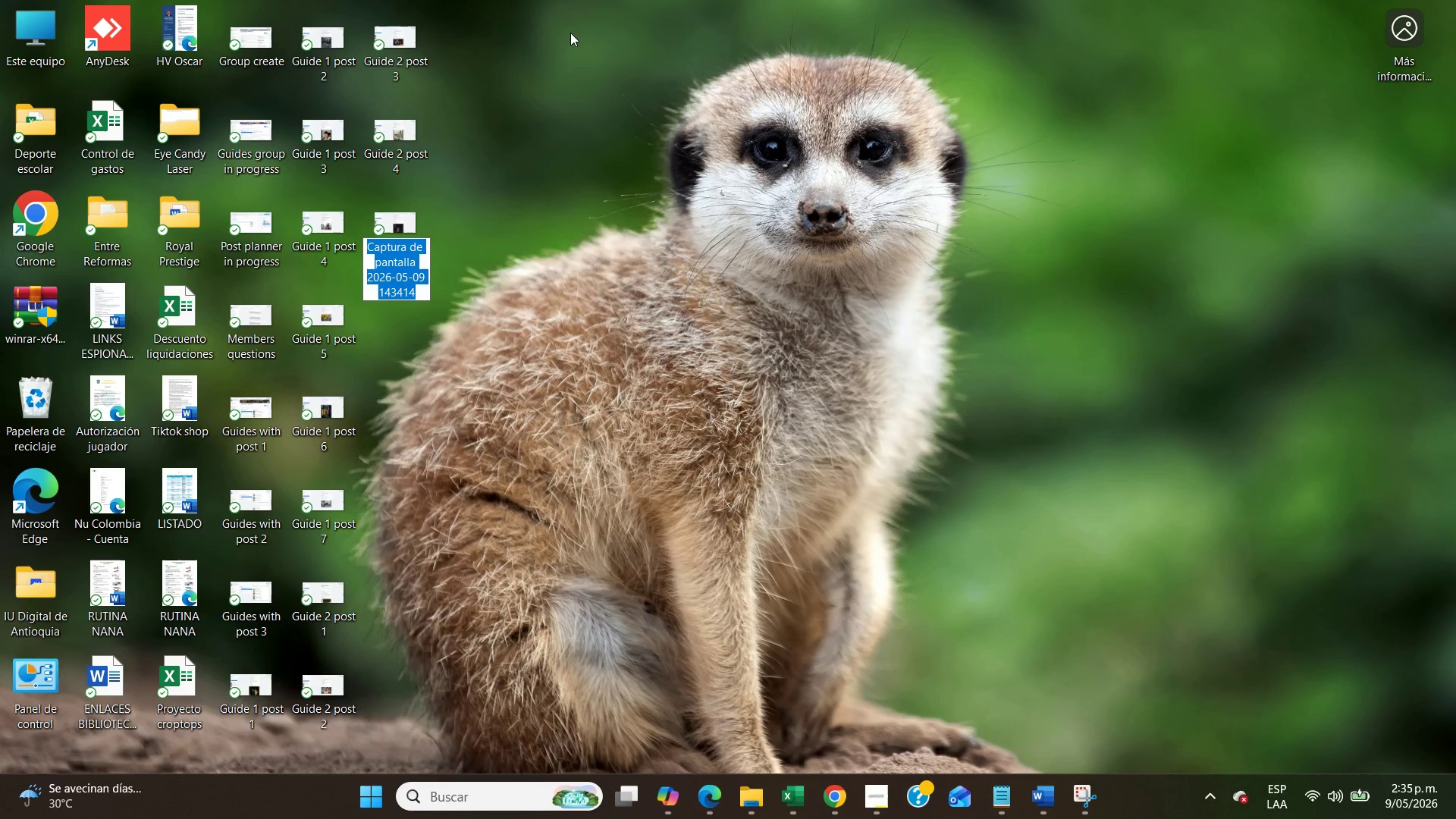 
type(Guide 2 post 5)
 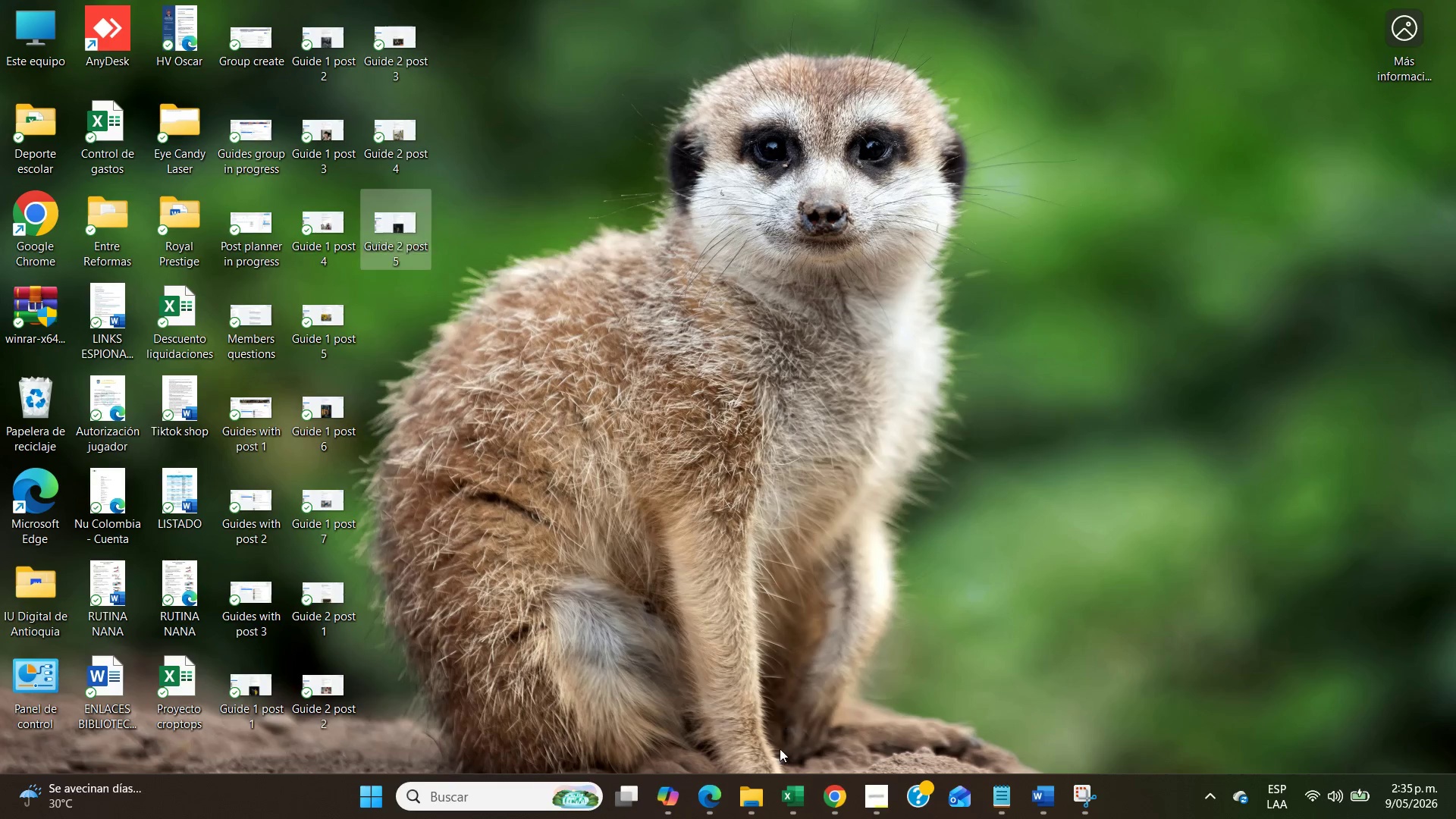 
left_click([746, 803])
 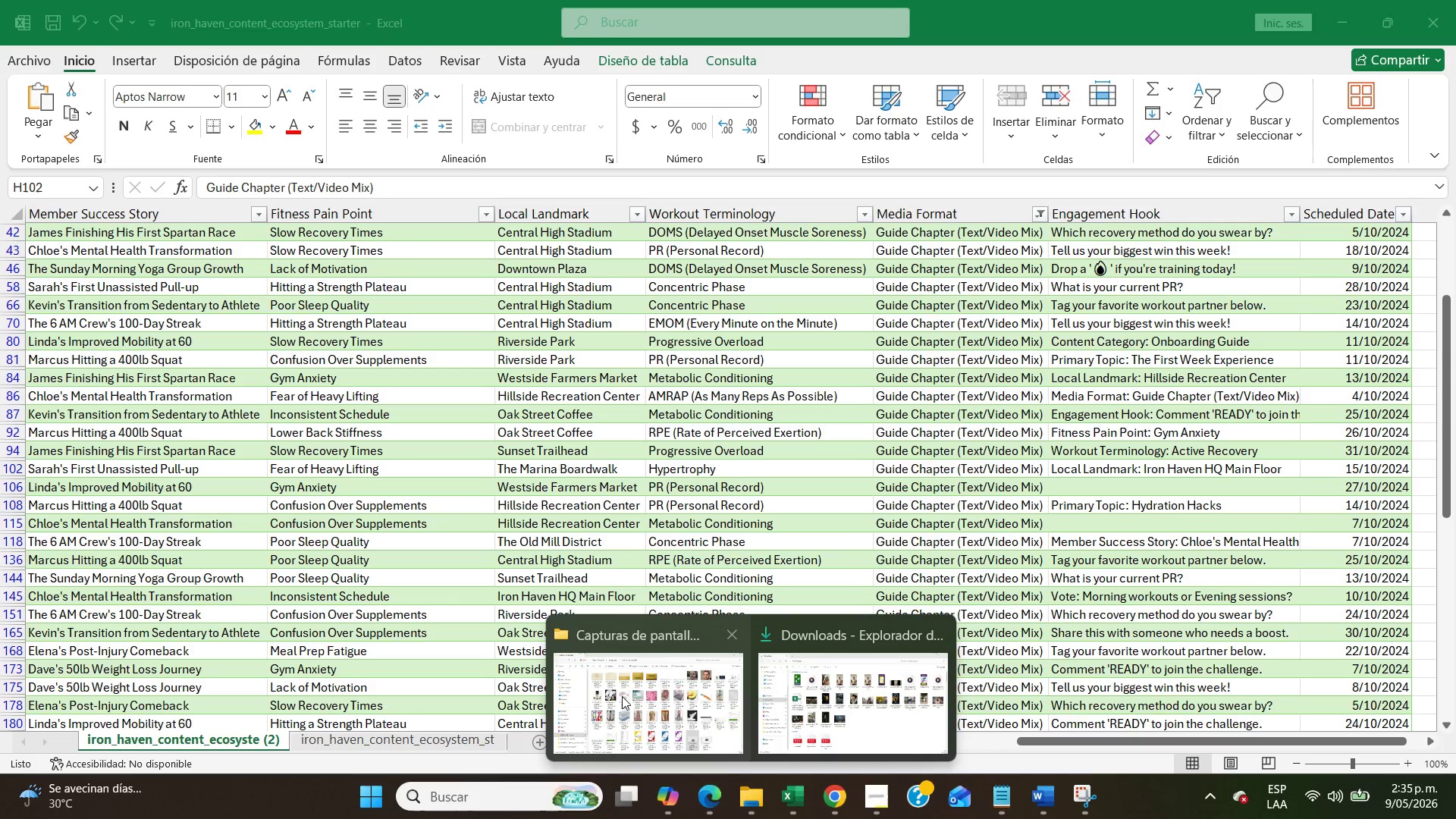 
left_click([622, 696])
 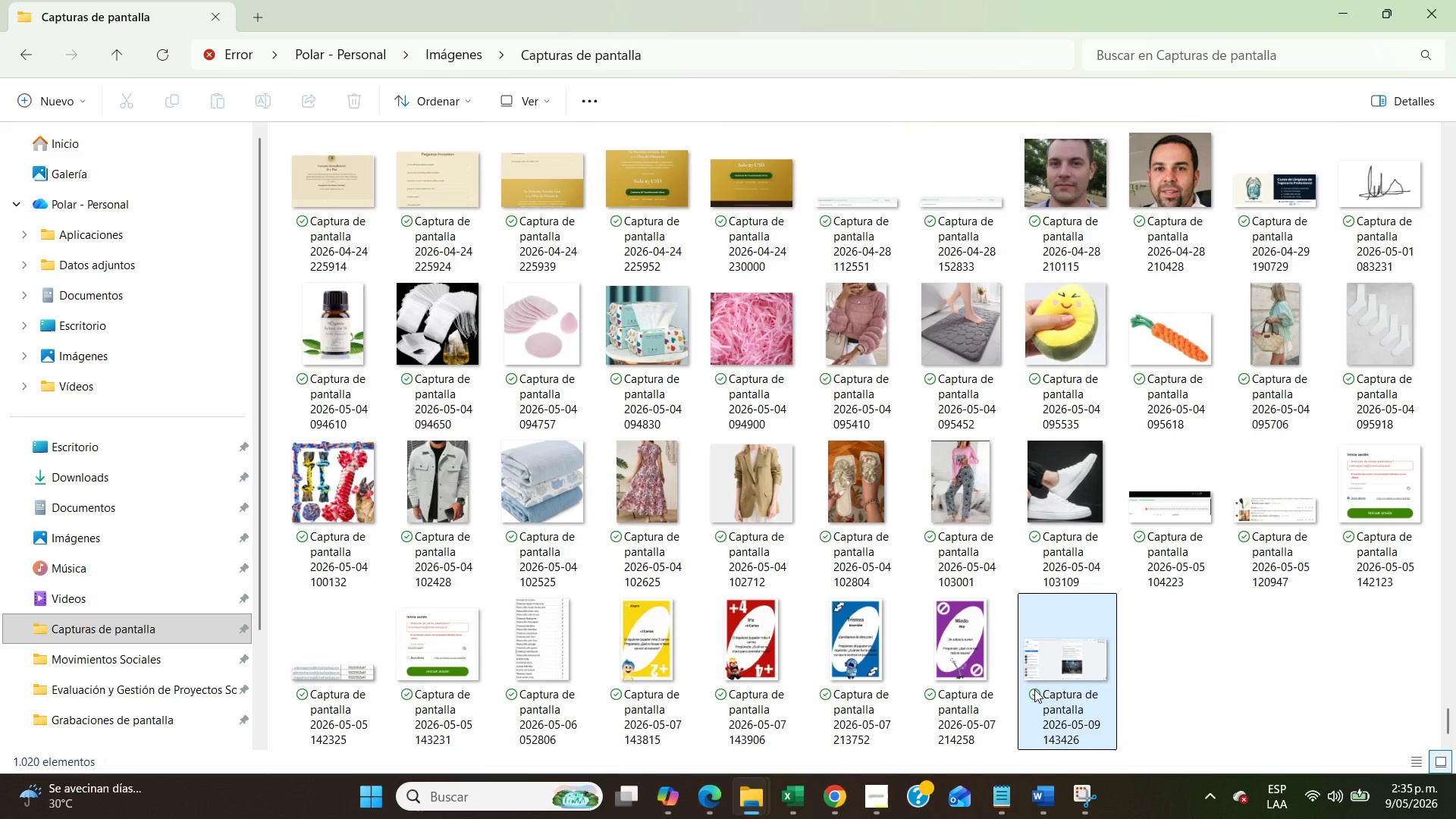 
left_click([1054, 682])
 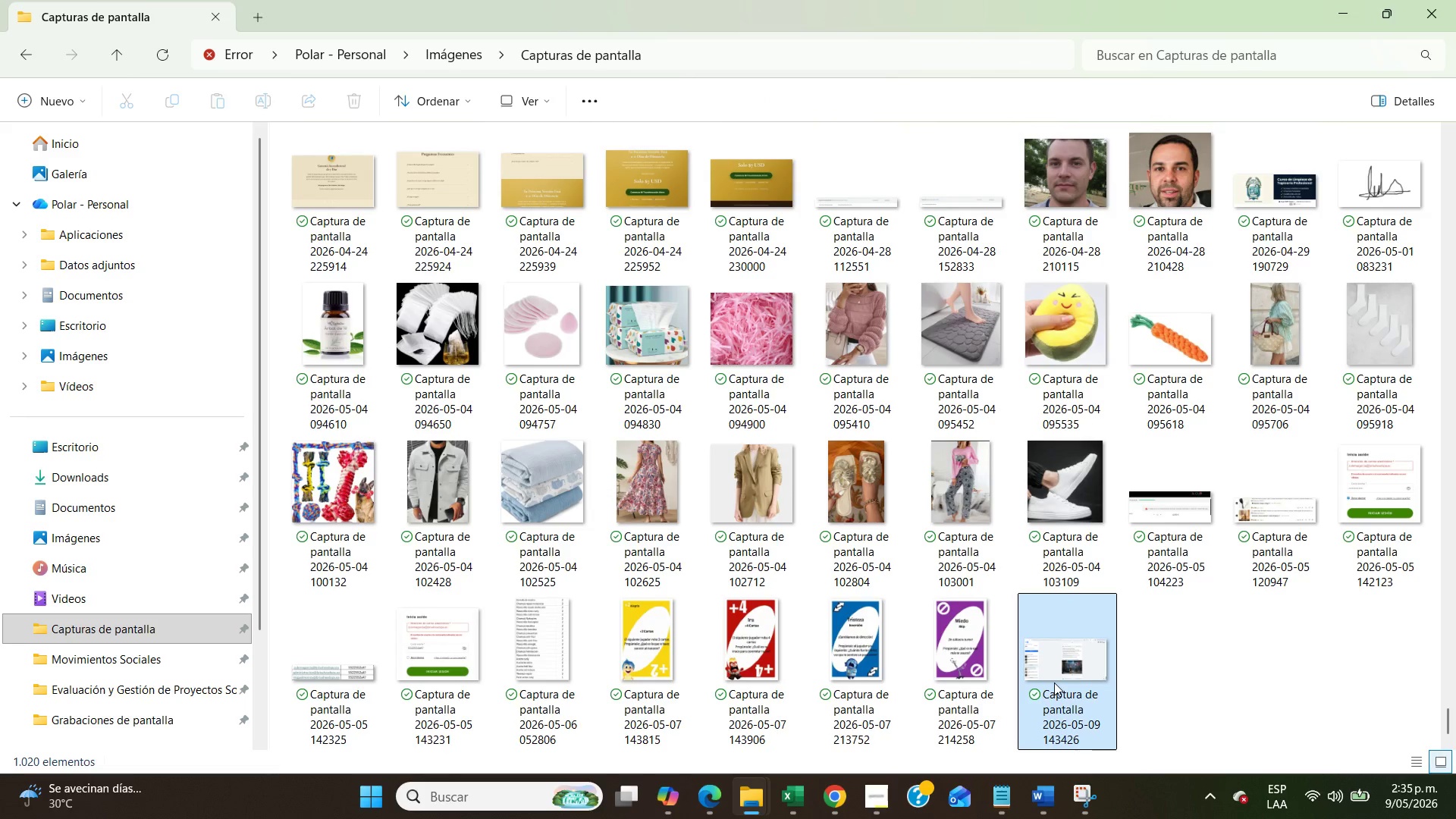 
key(Control+X)
 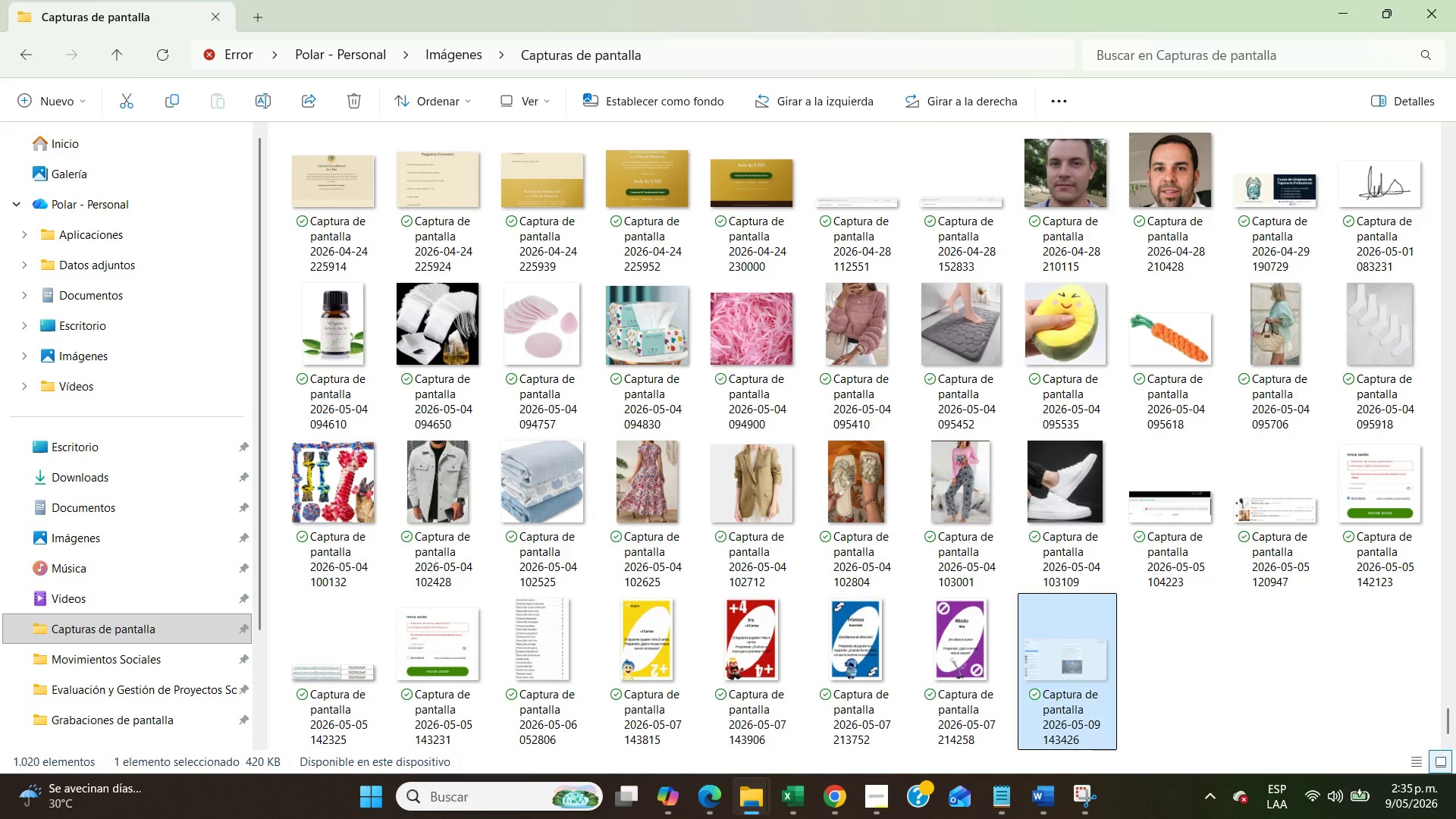 
left_click([1455, 818])
 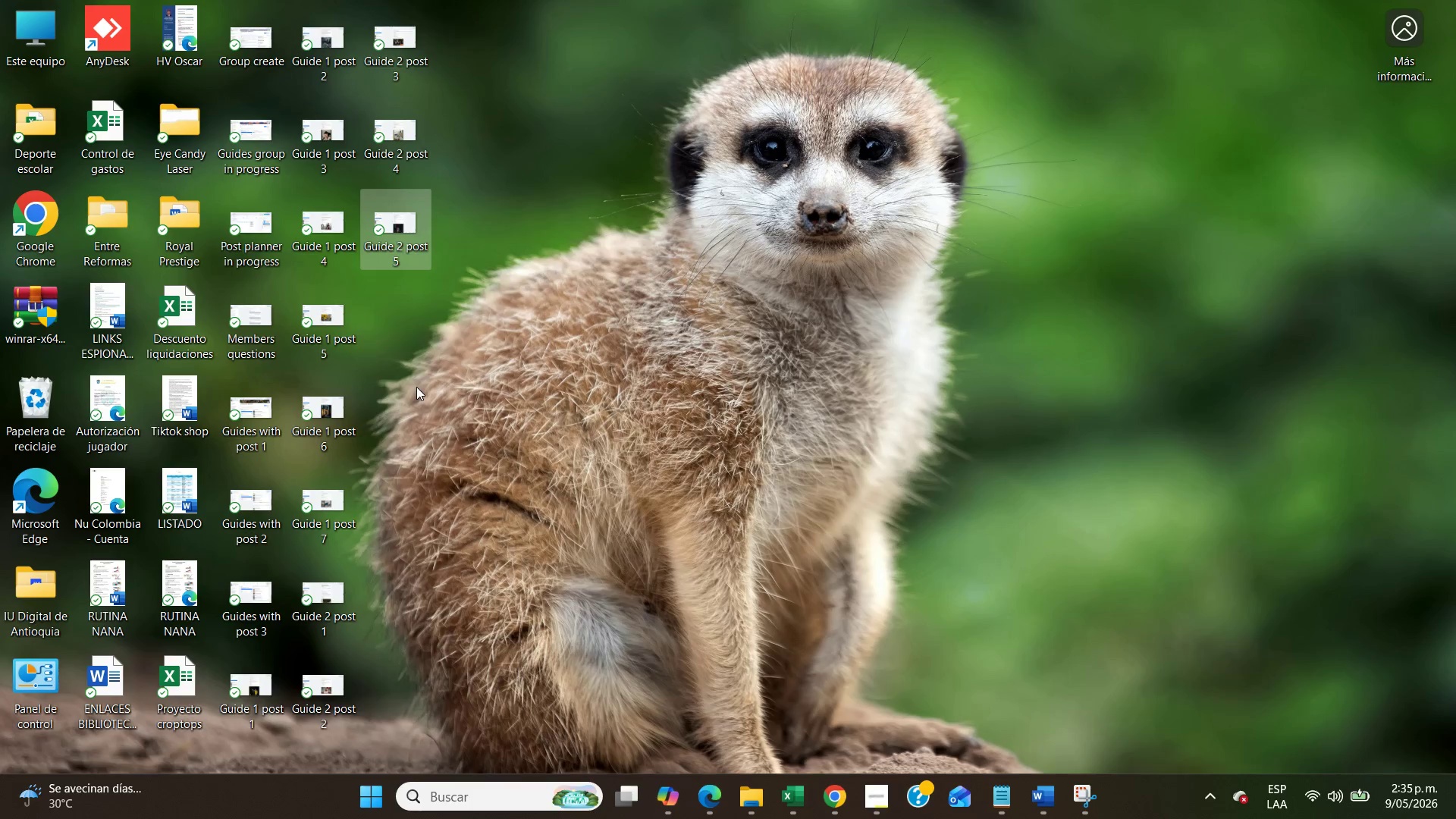 
left_click([403, 318])
 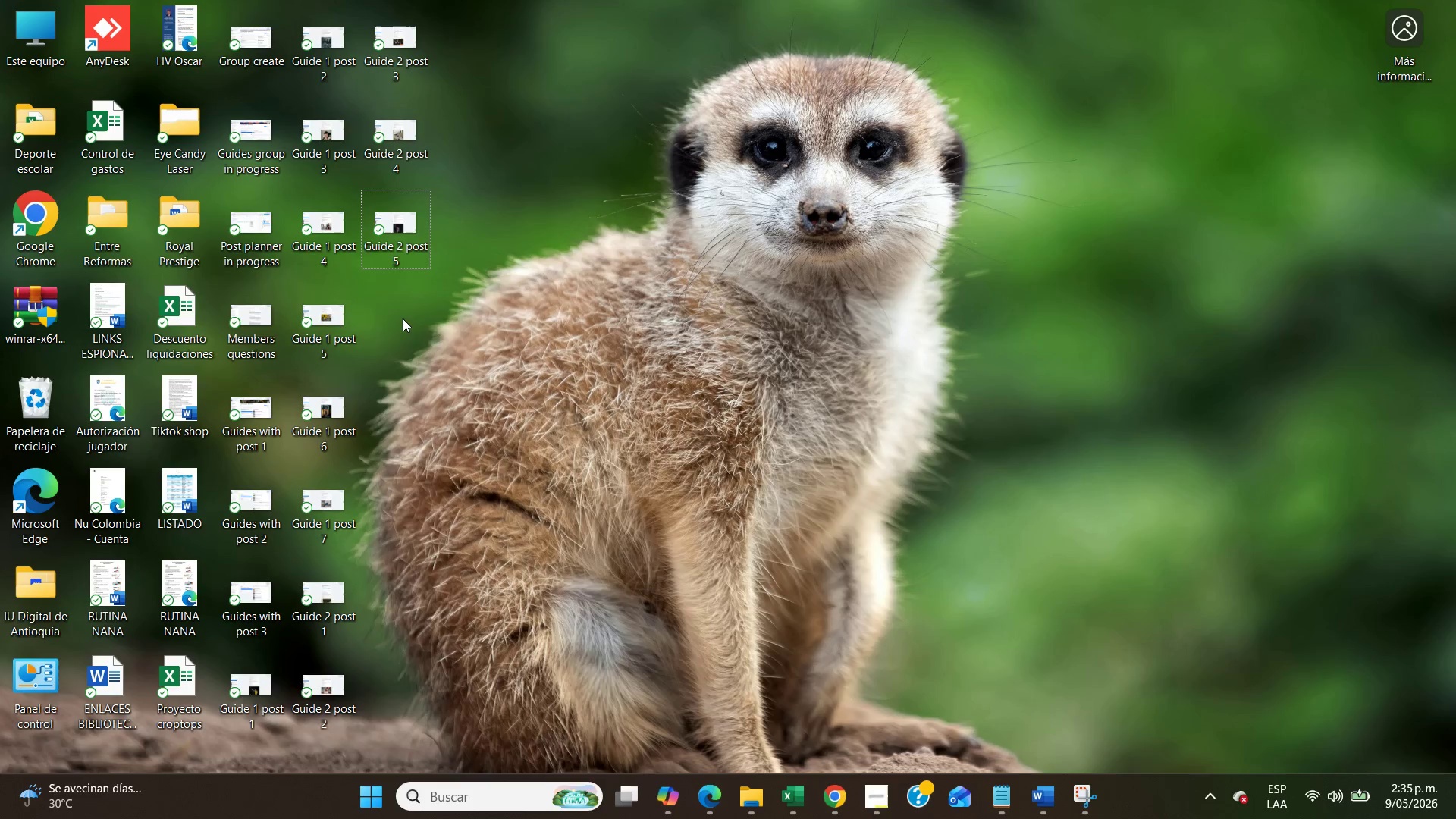 
key(Control+V)
 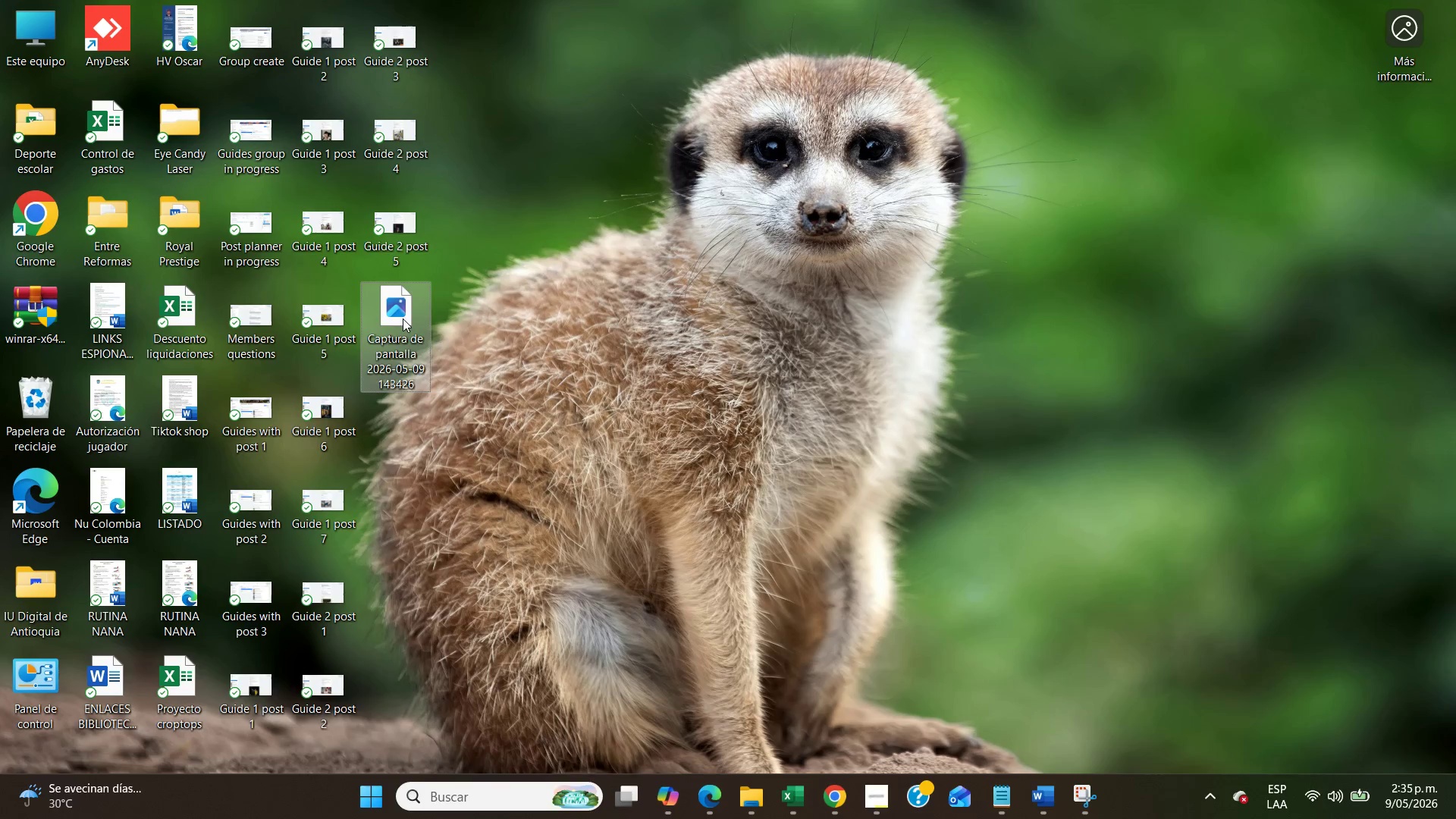 
right_click([403, 318])
 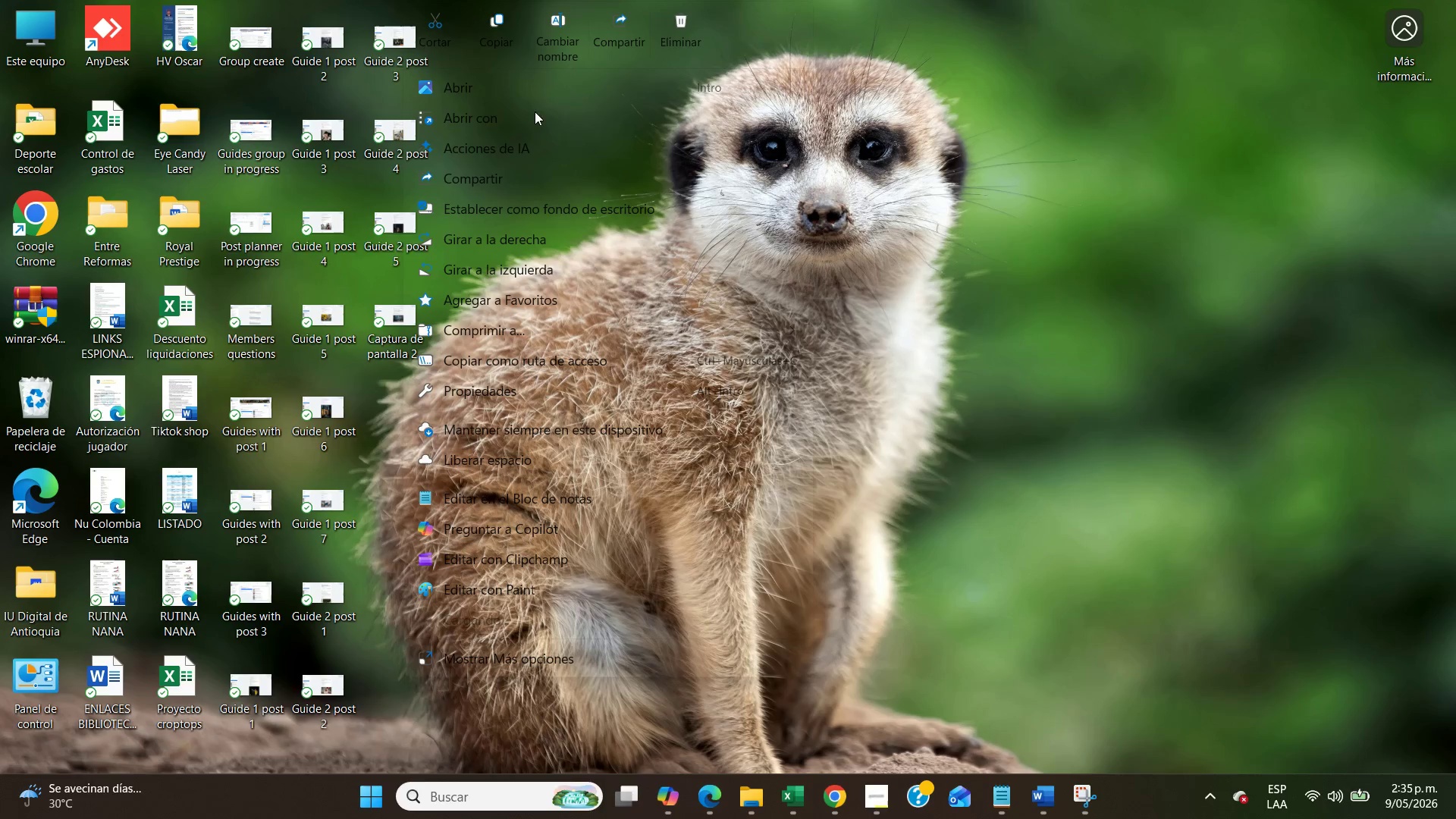 
left_click([551, 53])
 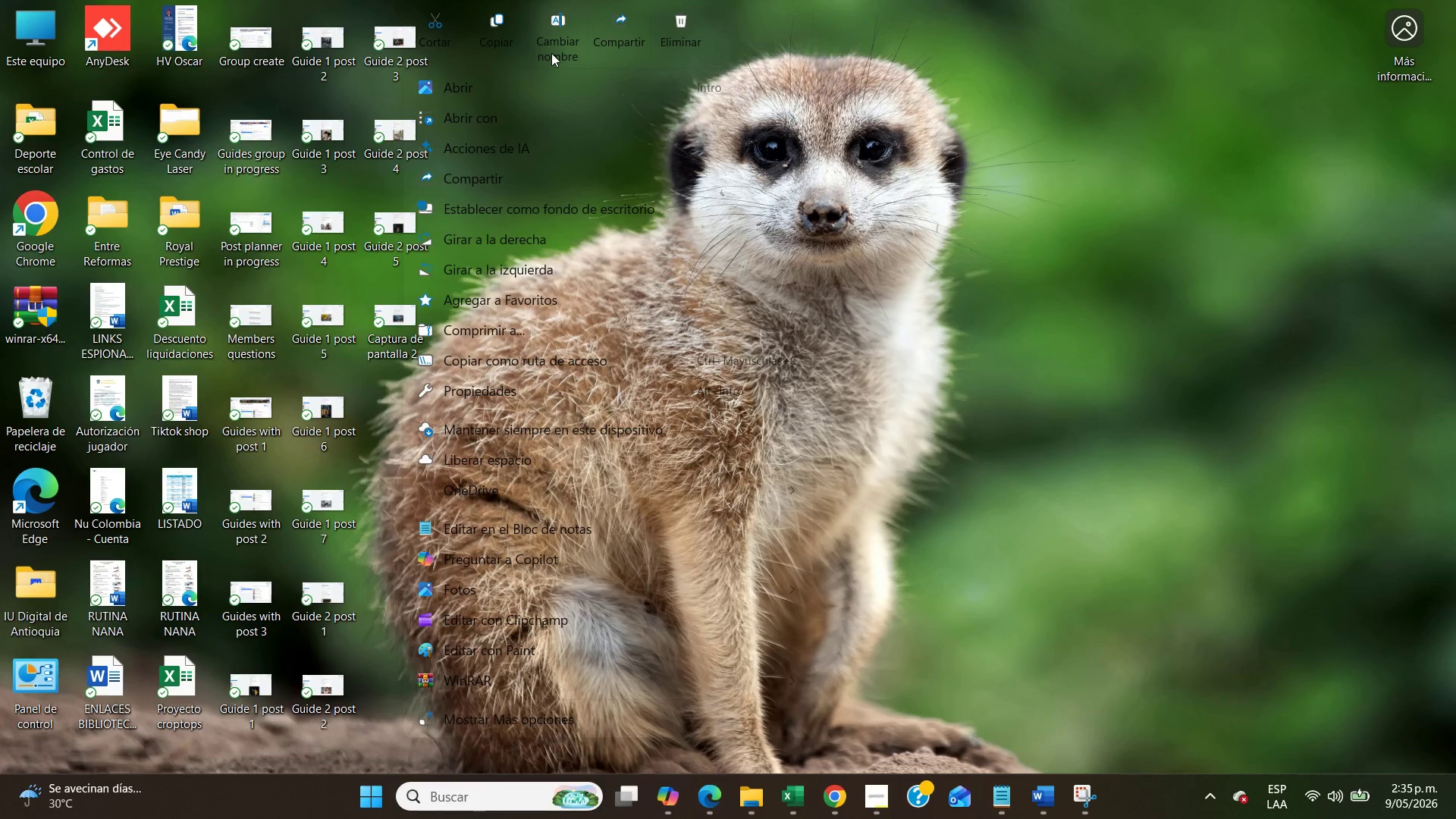 
type(Guide 2 post)
 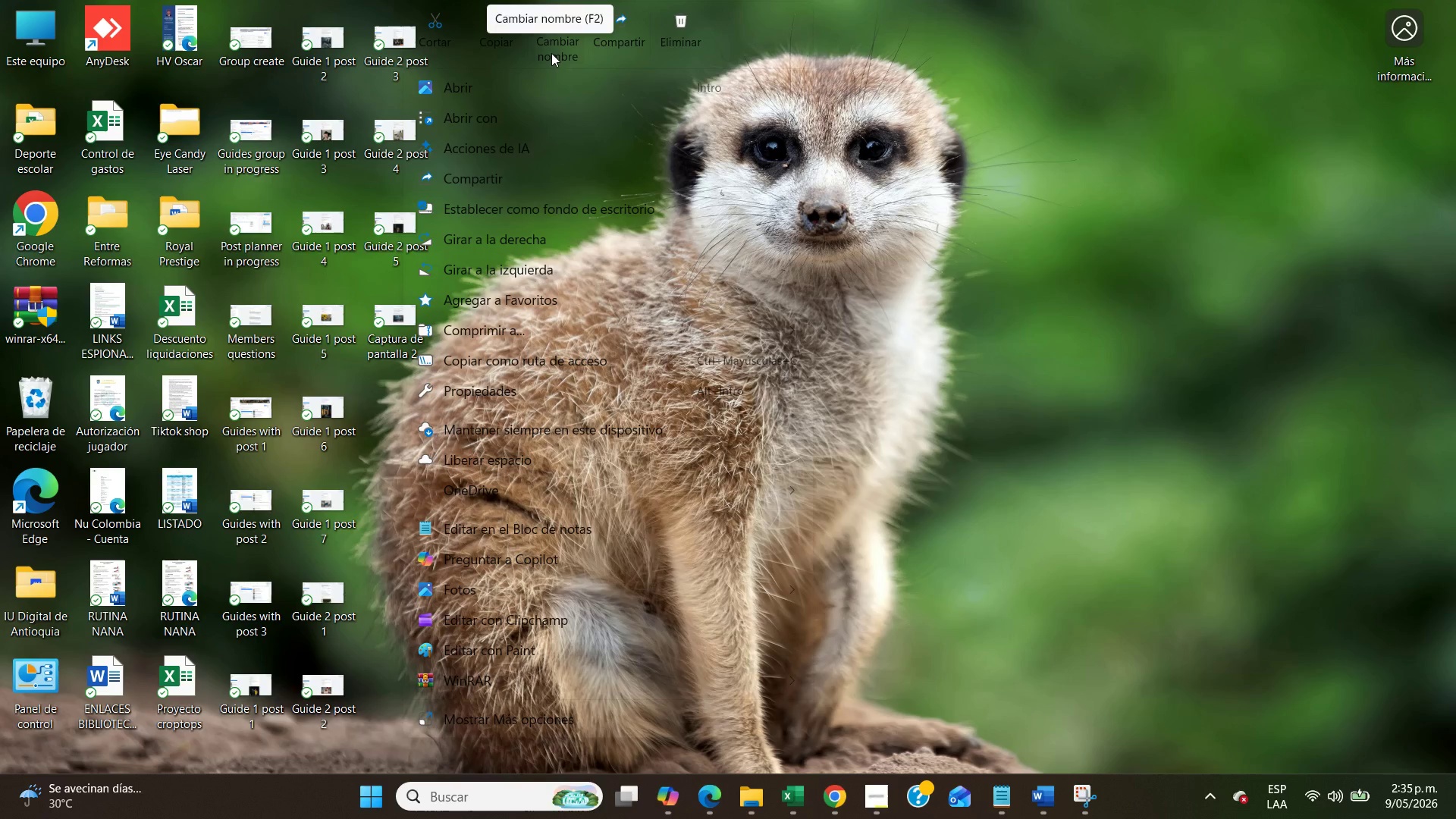 
left_click([551, 53])
 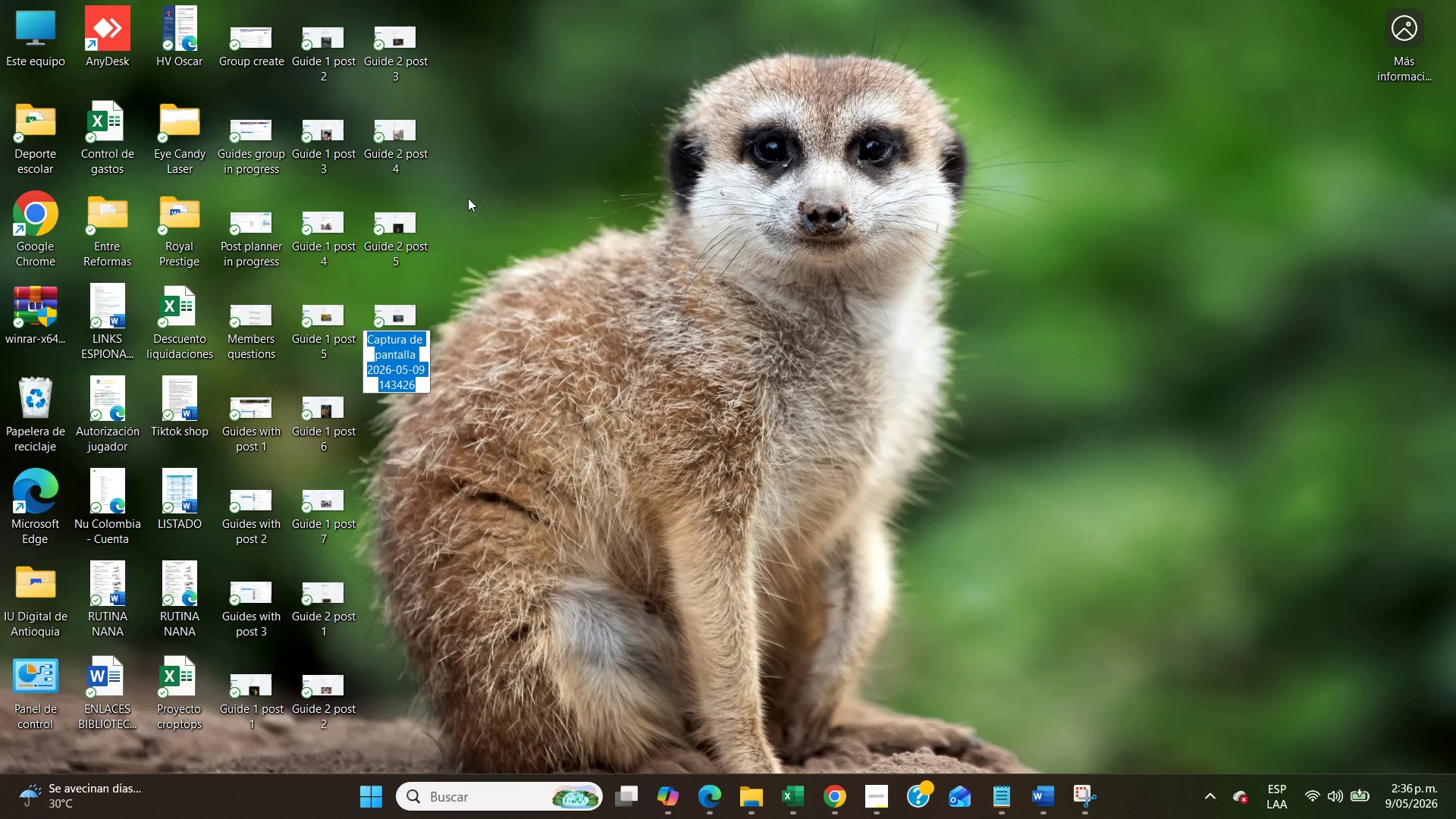 
type(Guide 2 post 6)
 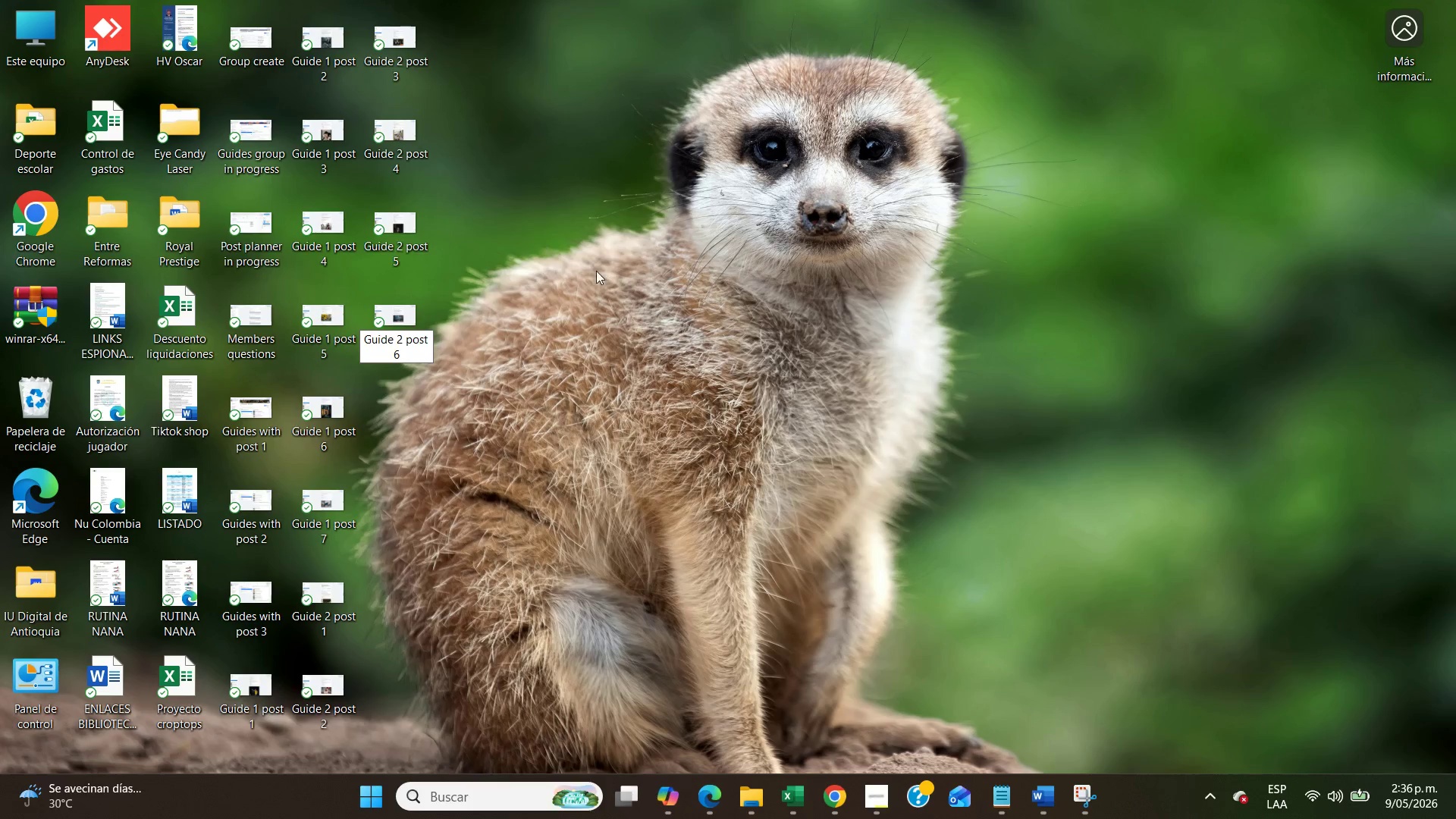 
left_click([601, 272])
 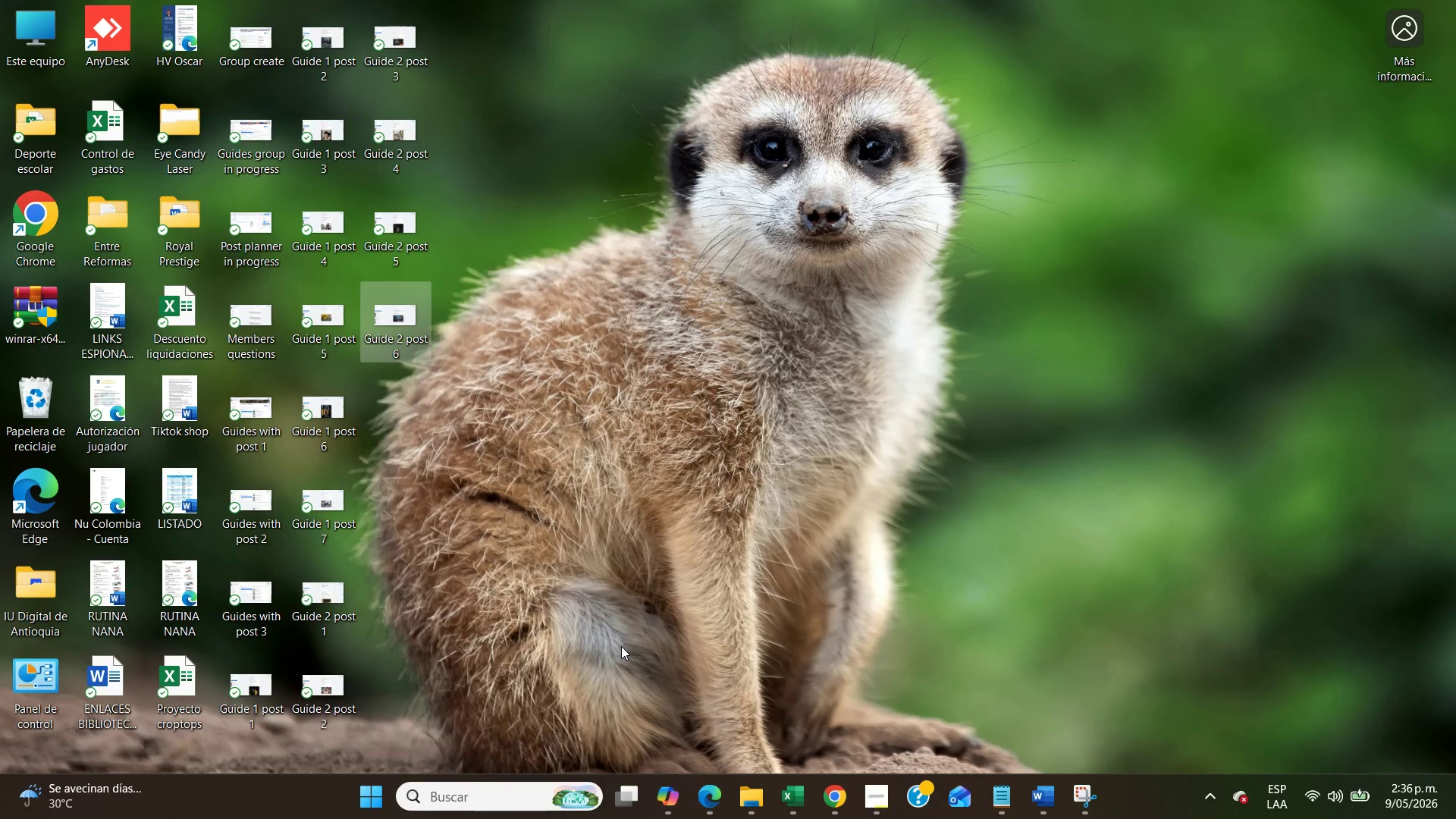 
left_click([705, 805])
 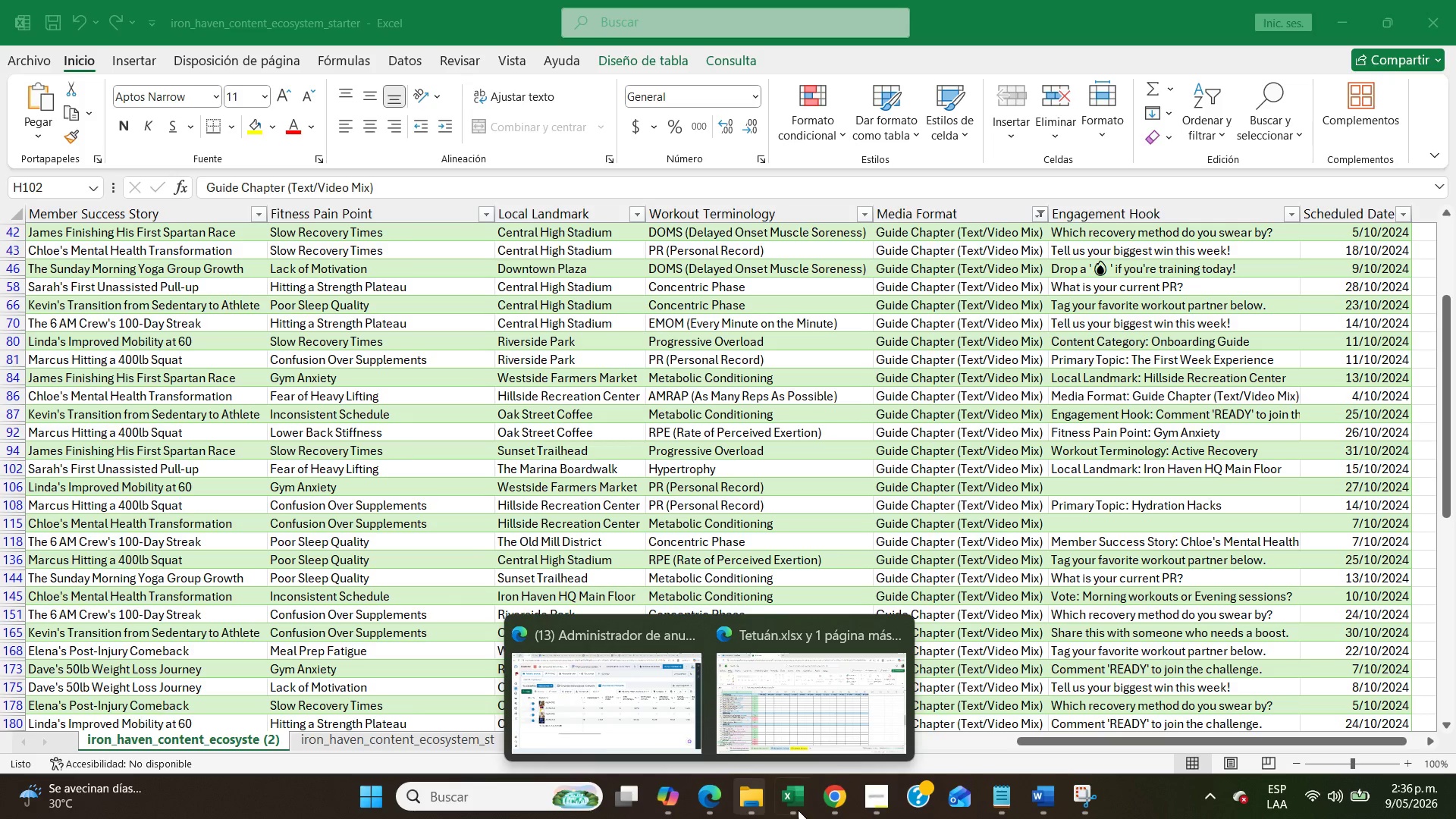 
left_click([827, 808])
 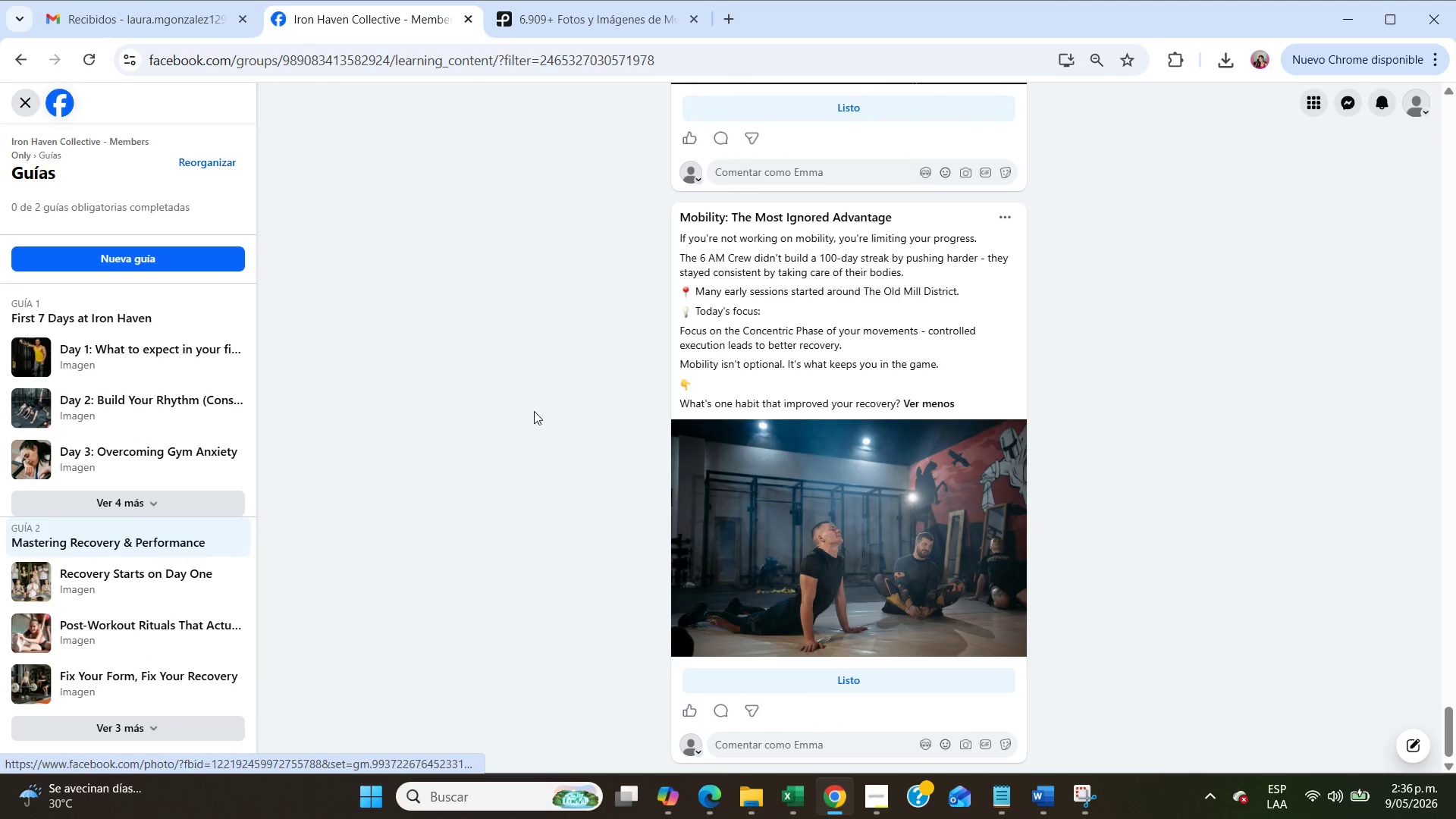 
scroll: coordinate [491, 385], scroll_direction: up, amount: 11.0
 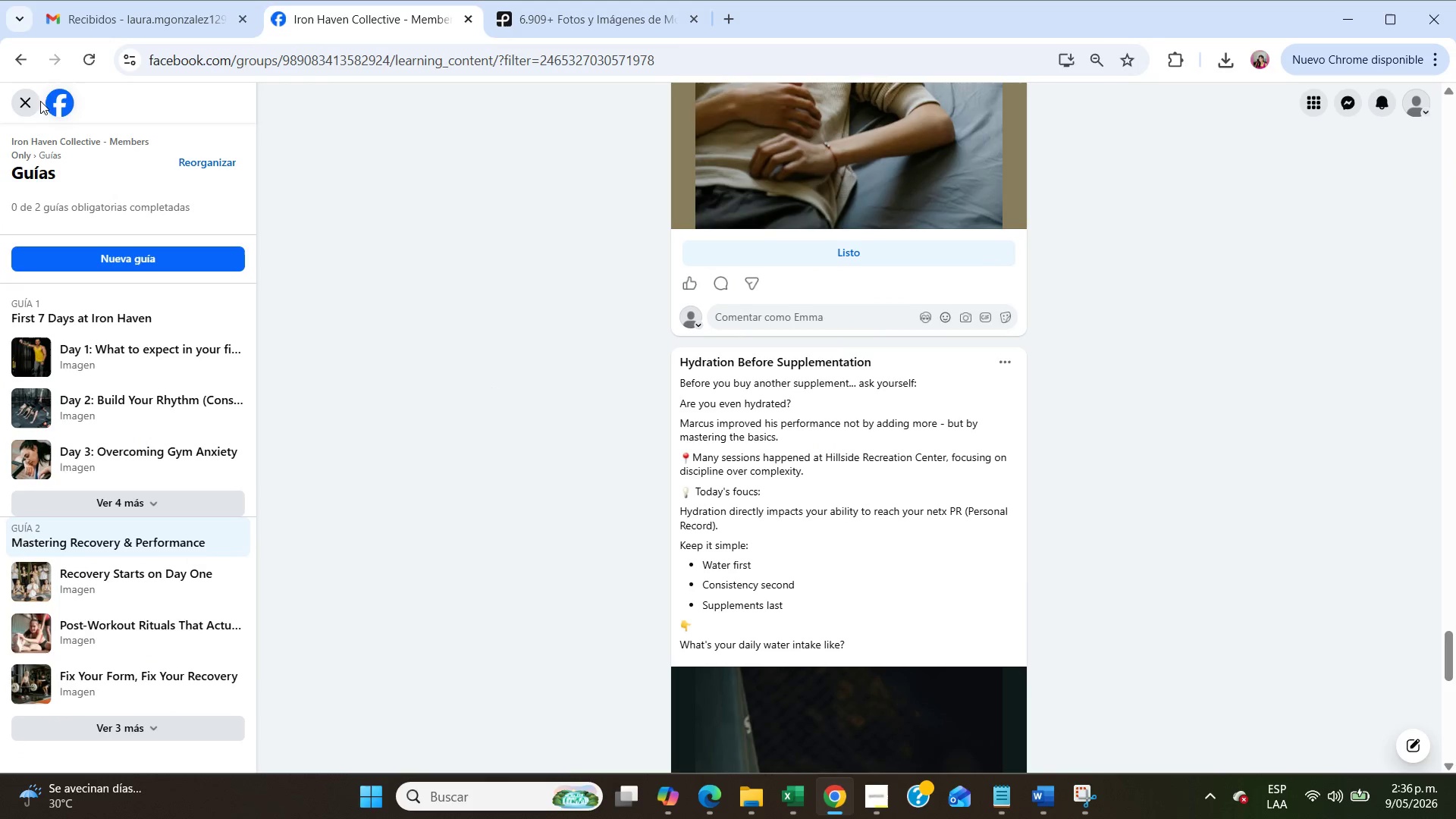 
left_click([32, 95])
 